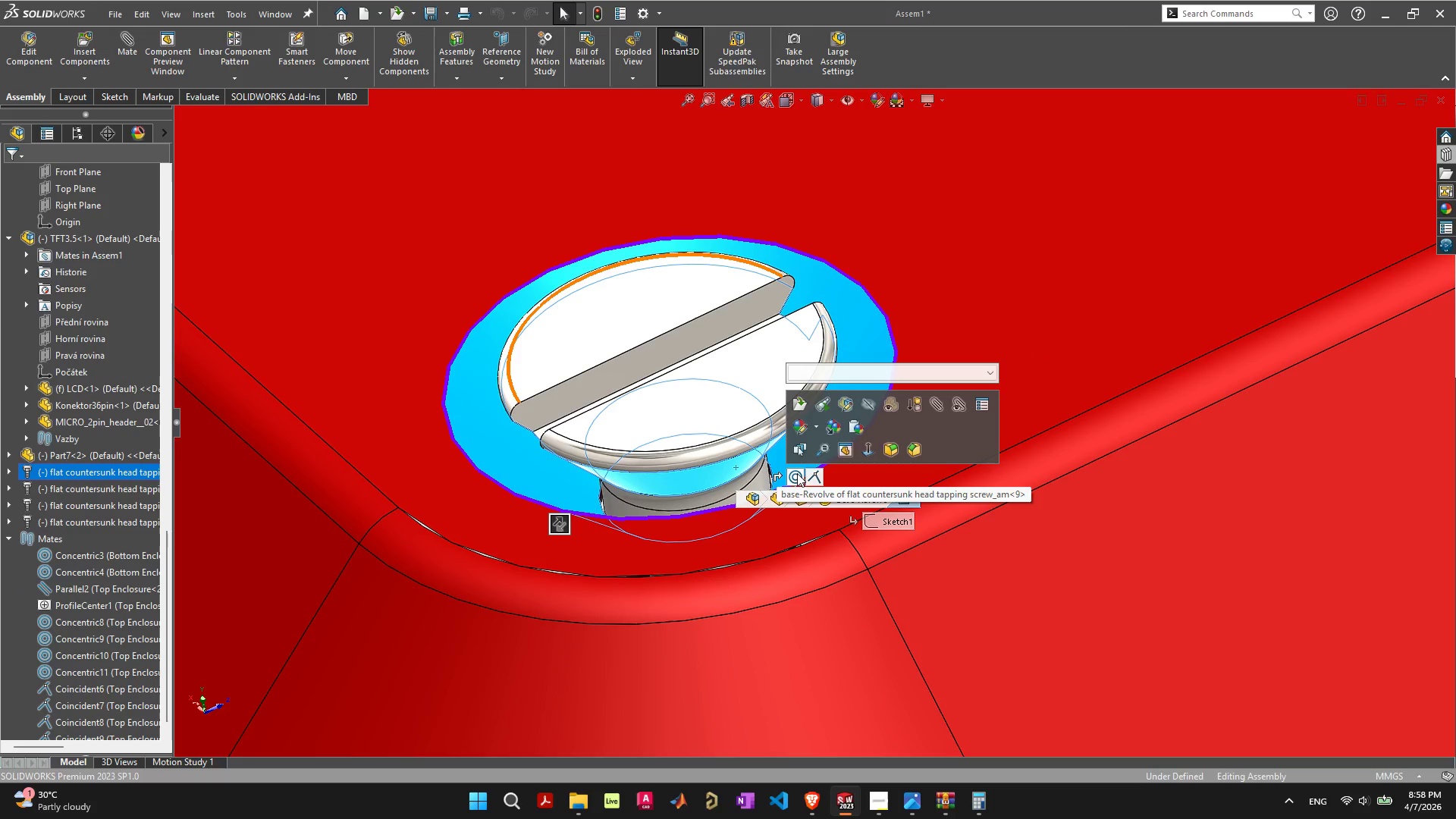 
left_click([797, 473])
 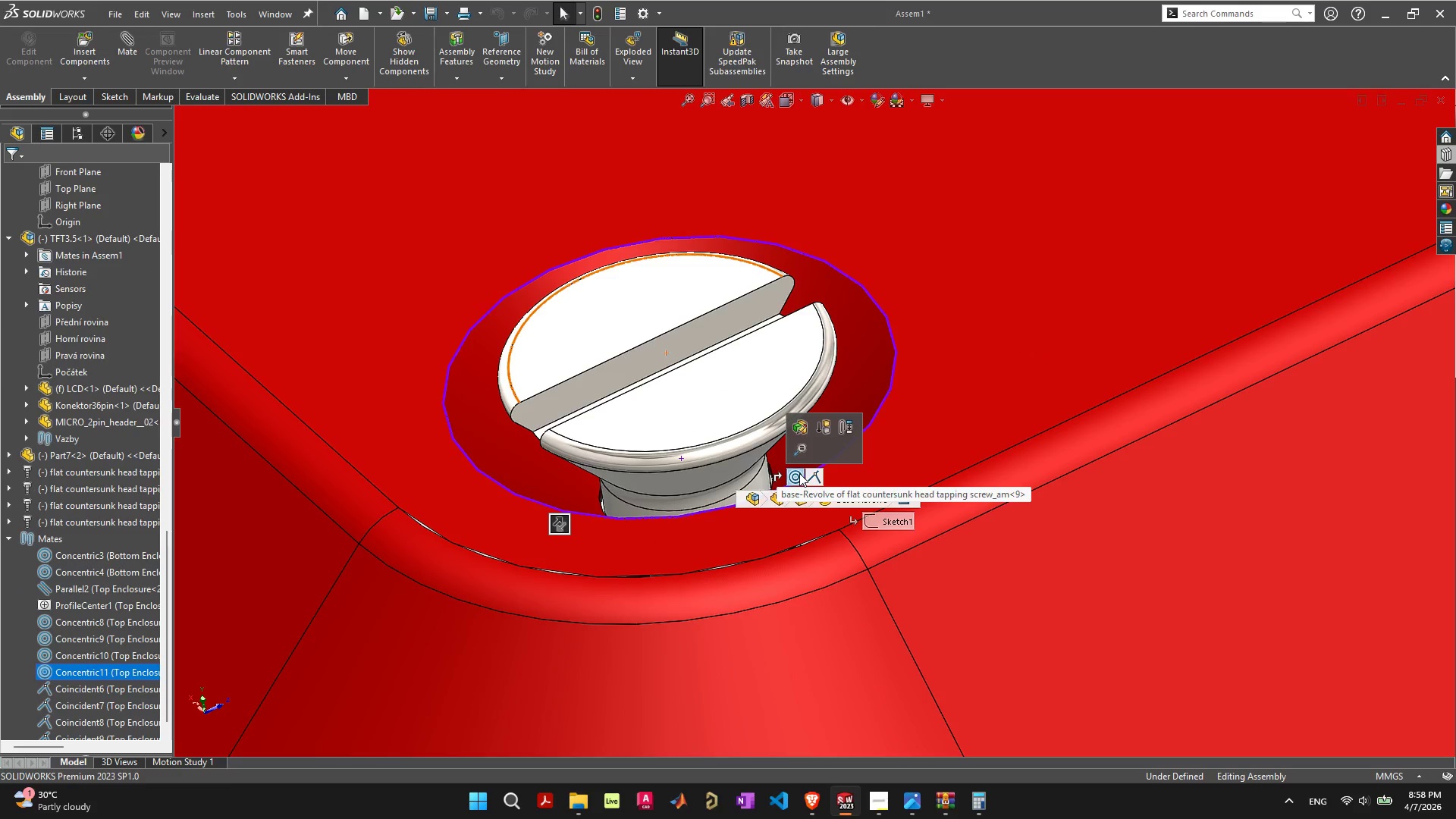 
key(Delete)
 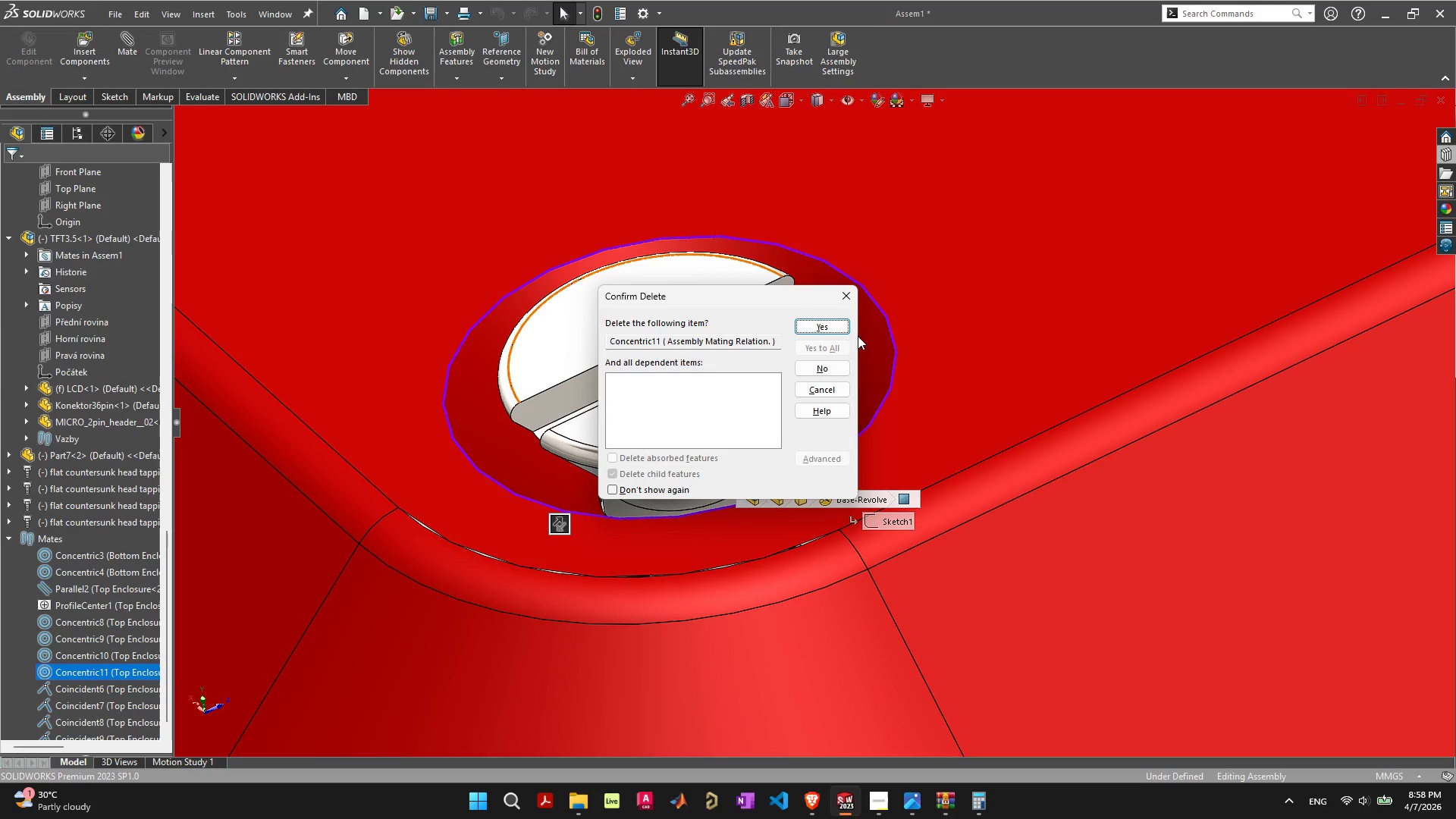 
left_click([844, 328])
 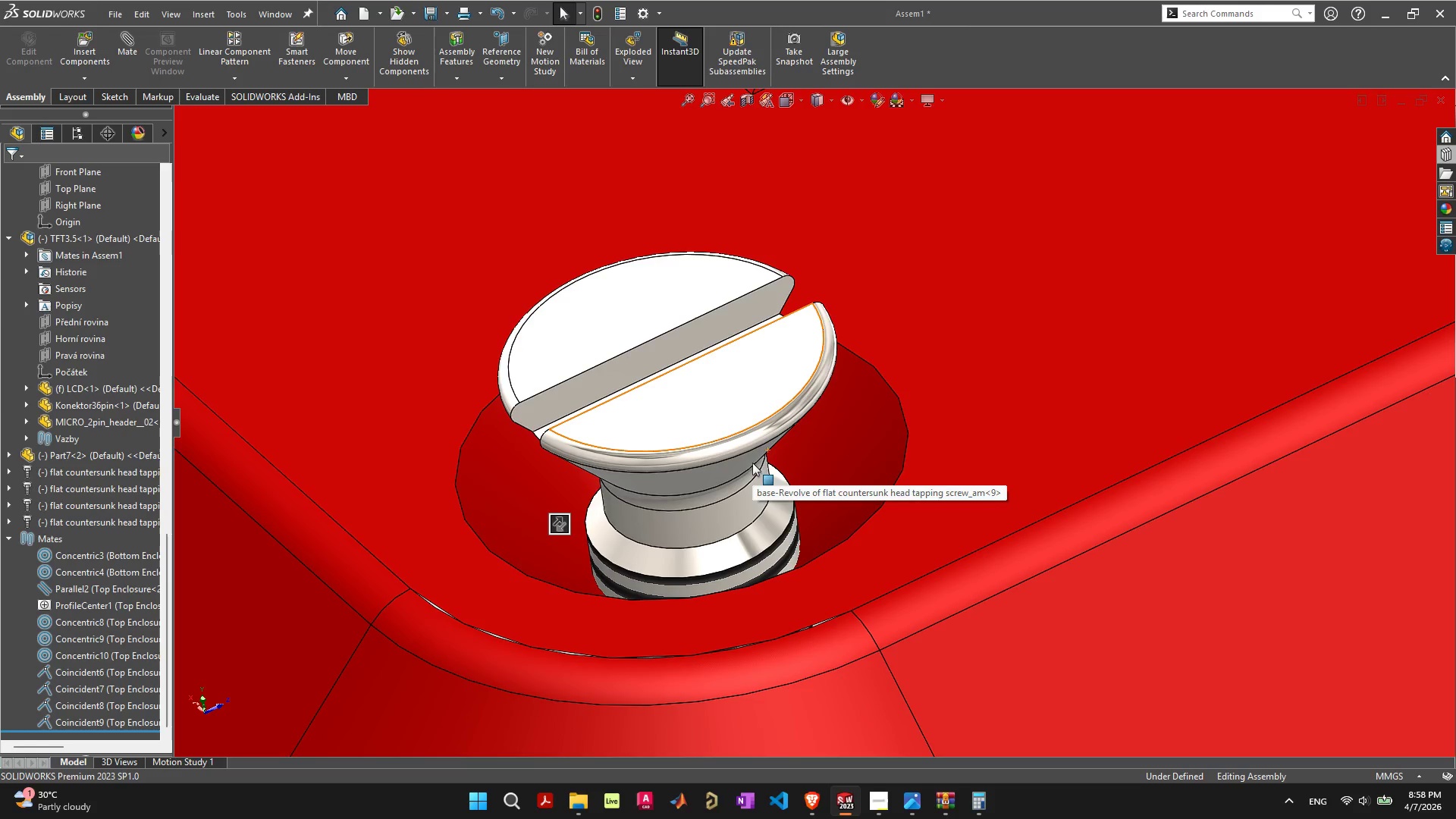 
scroll: coordinate [893, 479], scroll_direction: down, amount: 14.0
 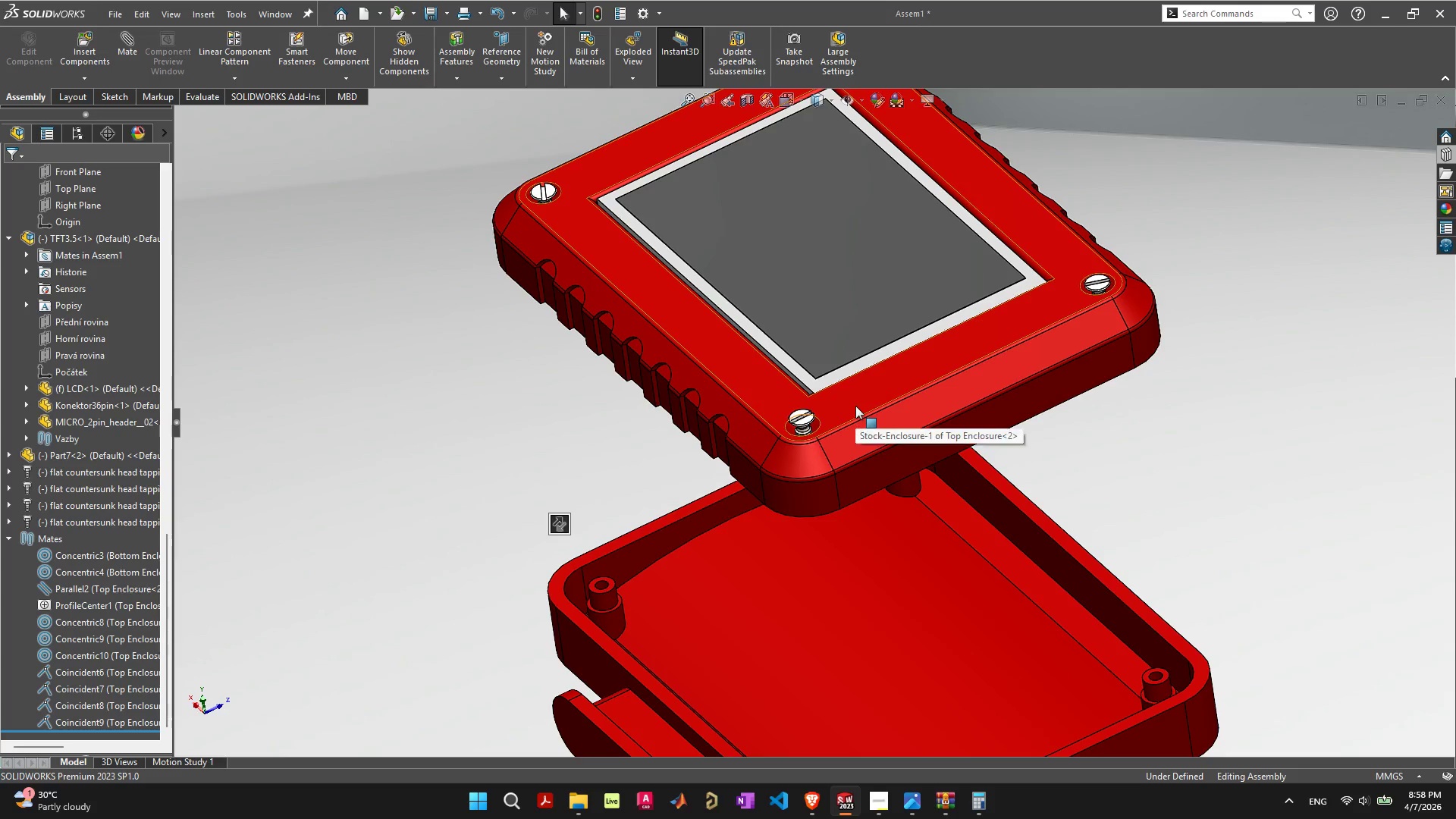 
scroll: coordinate [803, 437], scroll_direction: up, amount: 6.0
 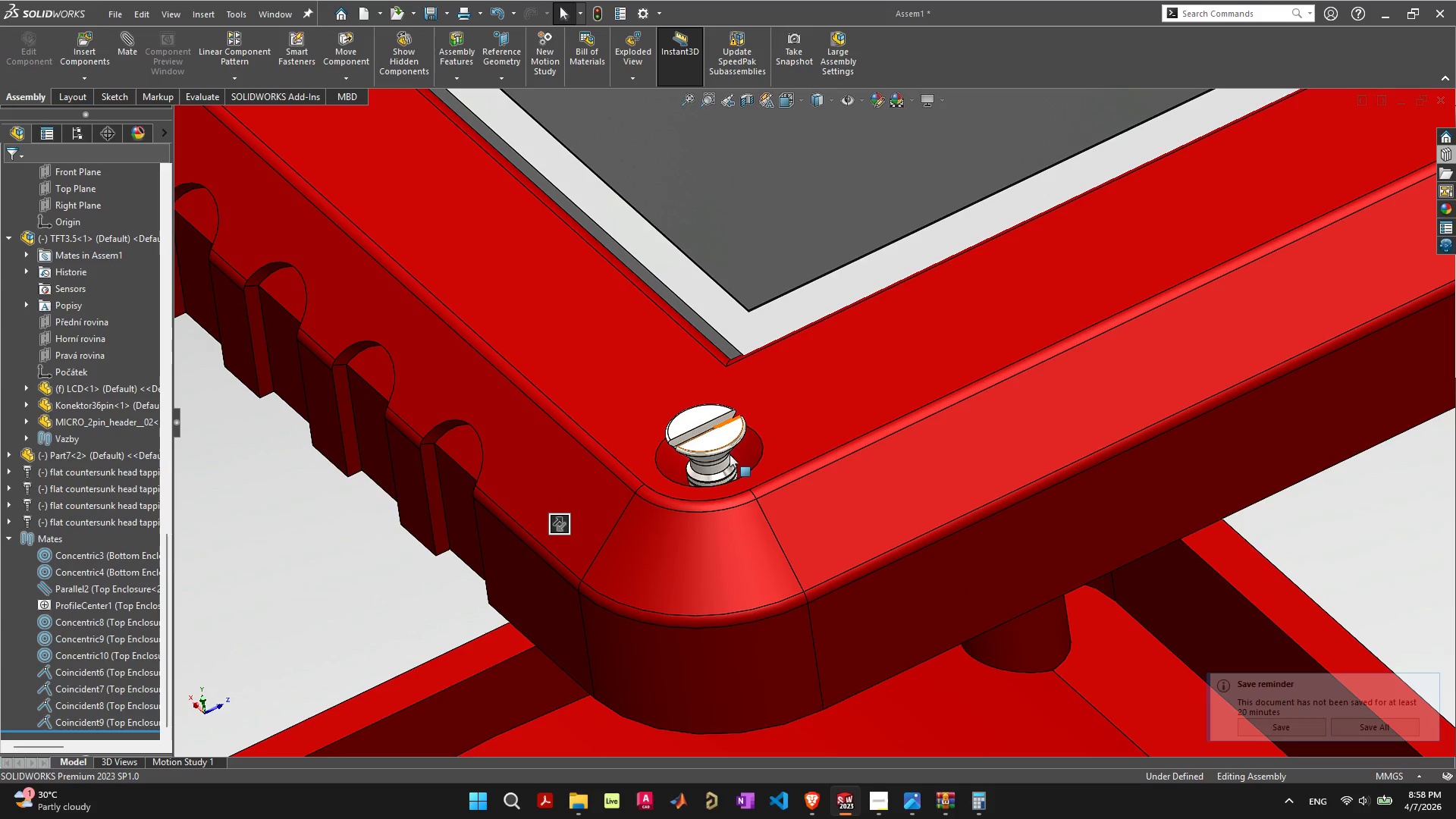 
left_click([724, 441])
 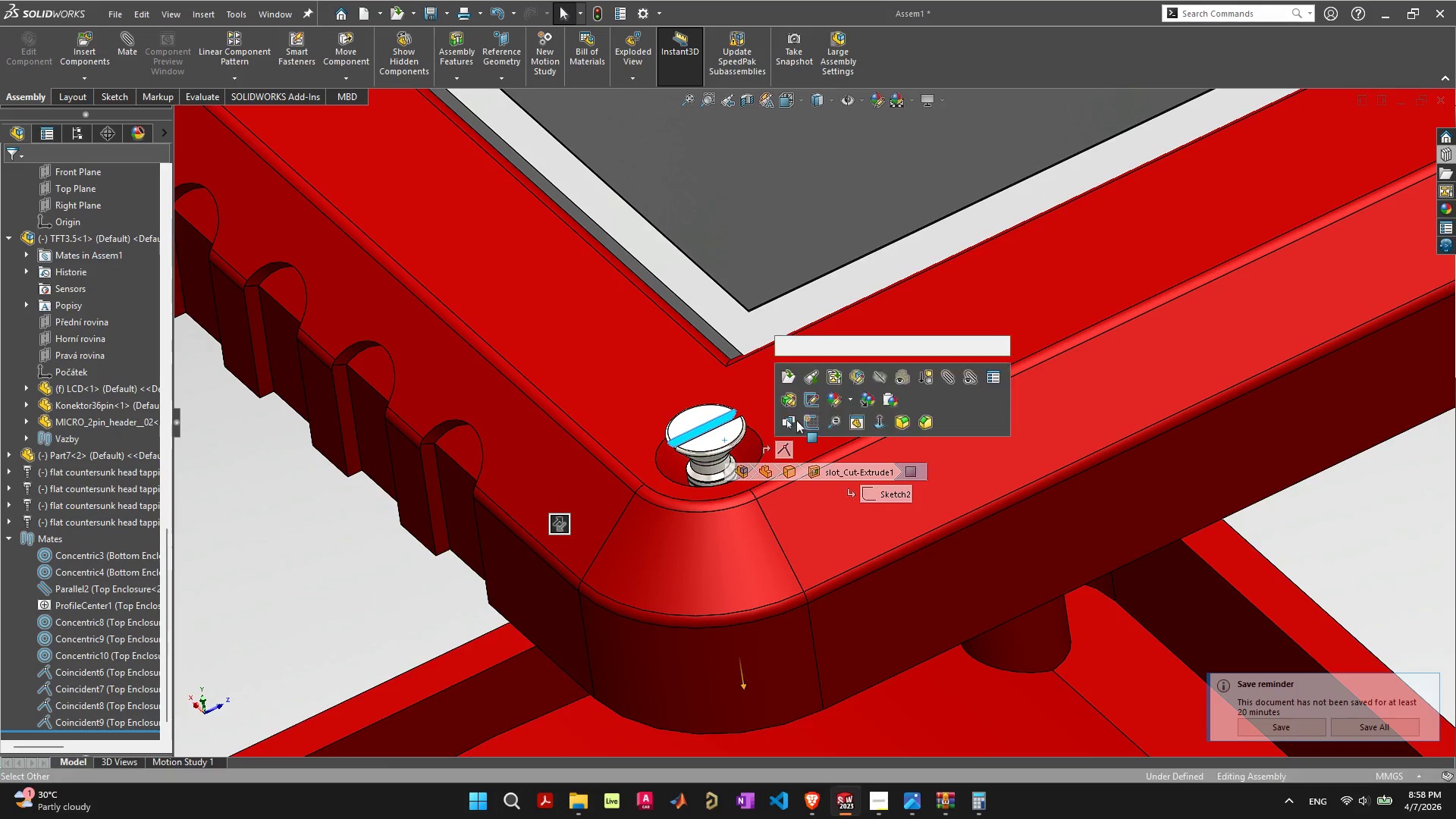 
hold_key(key=ShiftLeft, duration=1.01)
left_click([803, 402])
 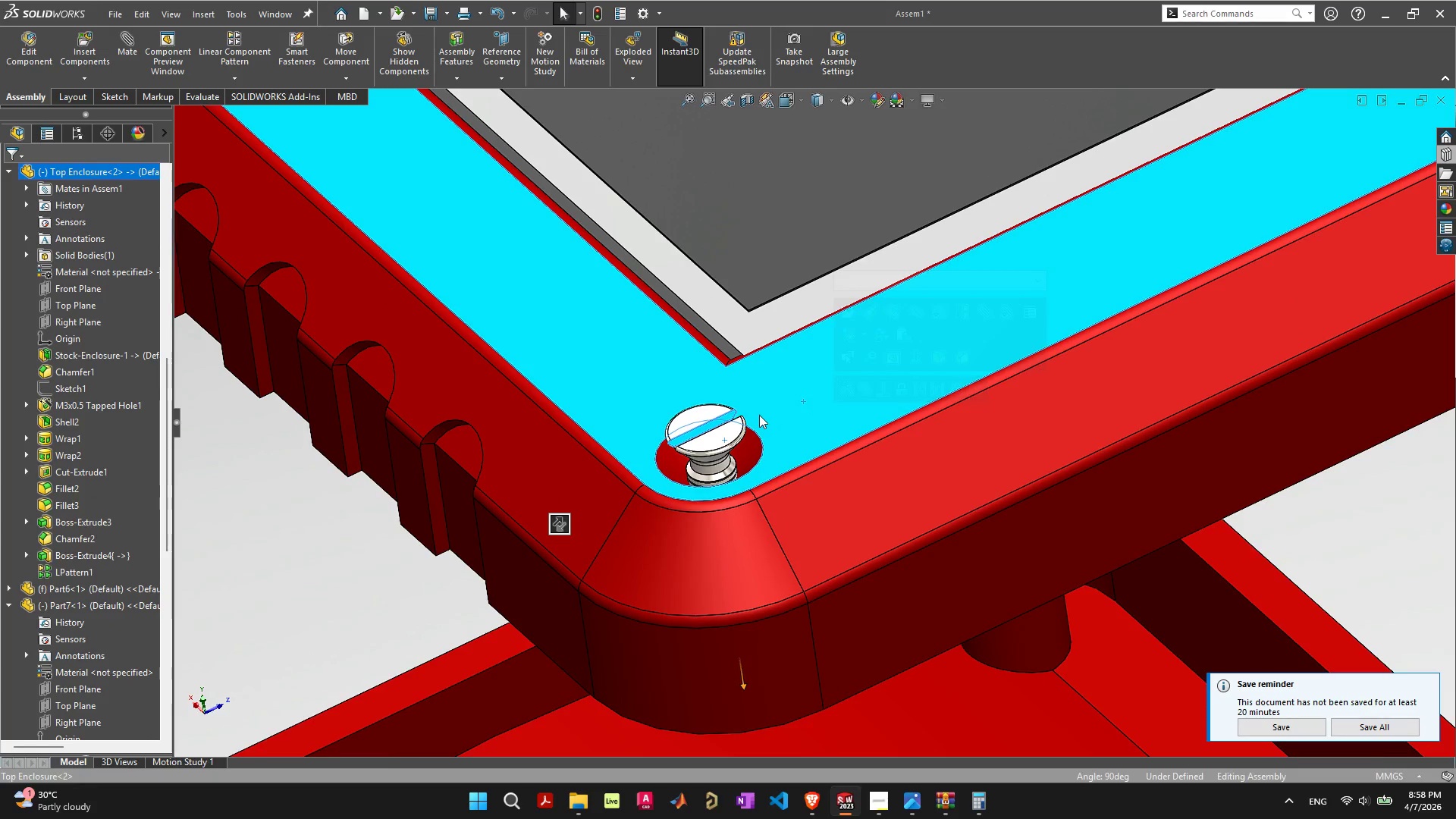 
left_click([792, 370])
 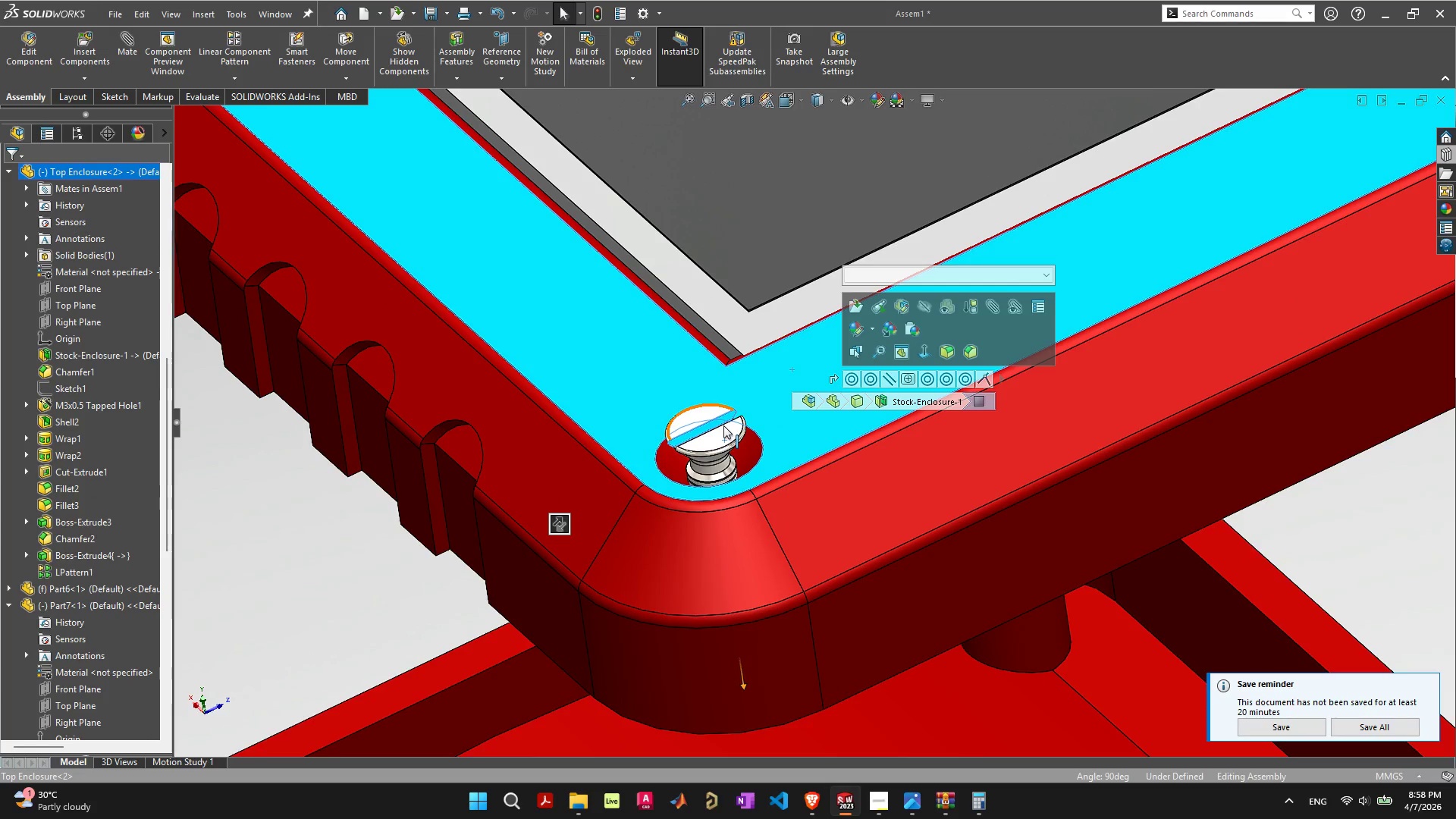 
left_click([727, 429])
 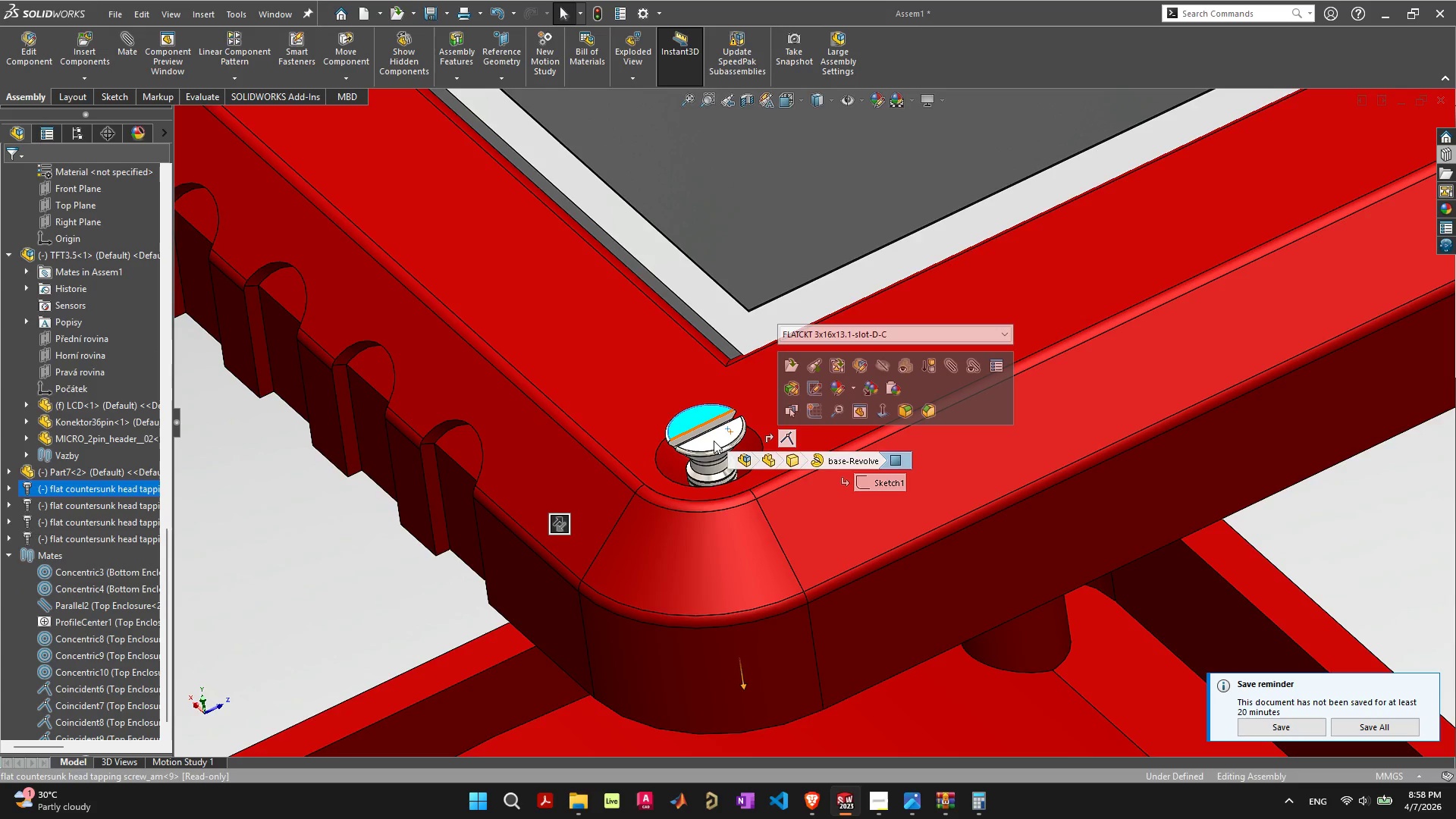 
left_click([713, 441])
 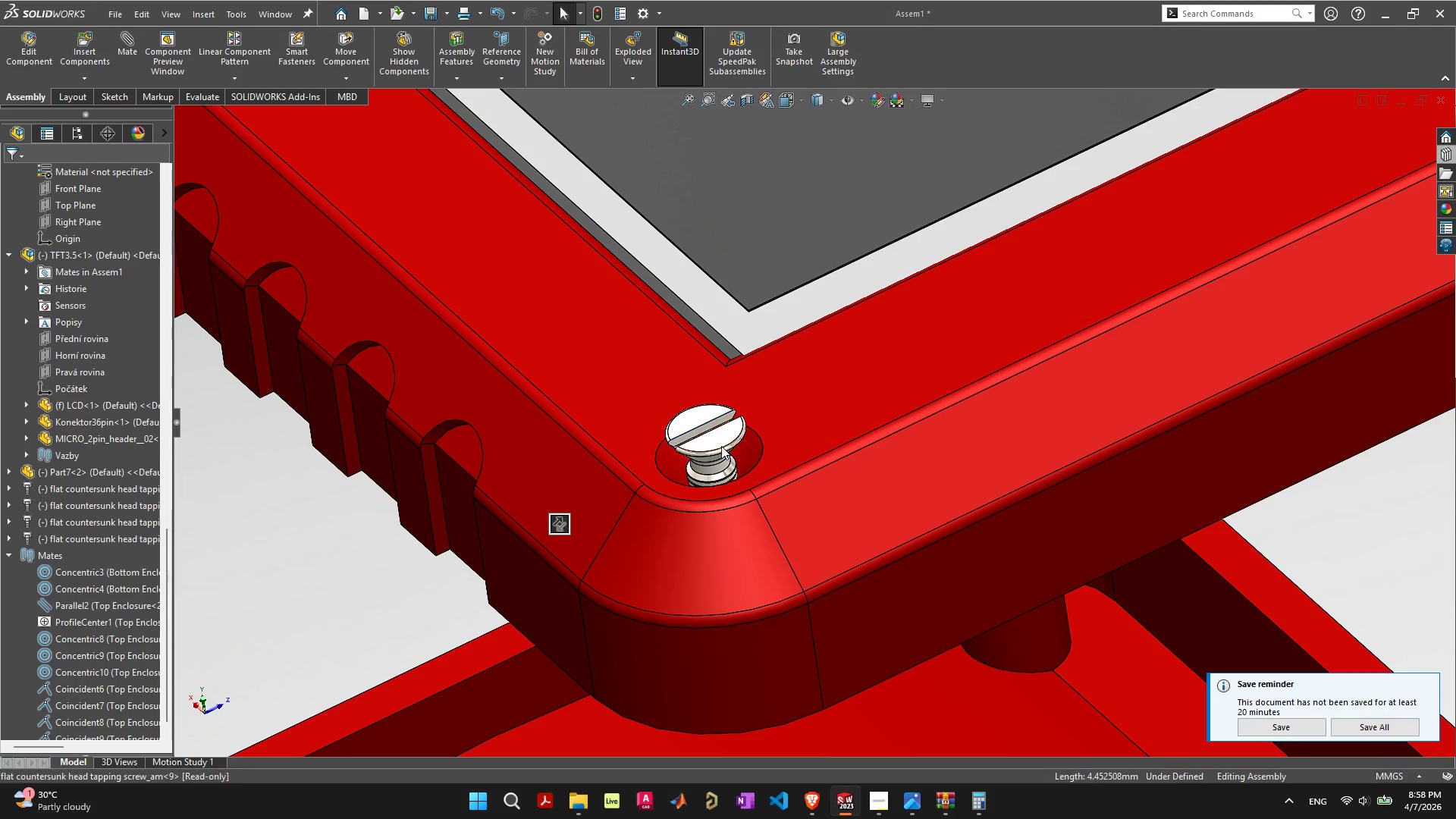 
double_click([721, 440])
 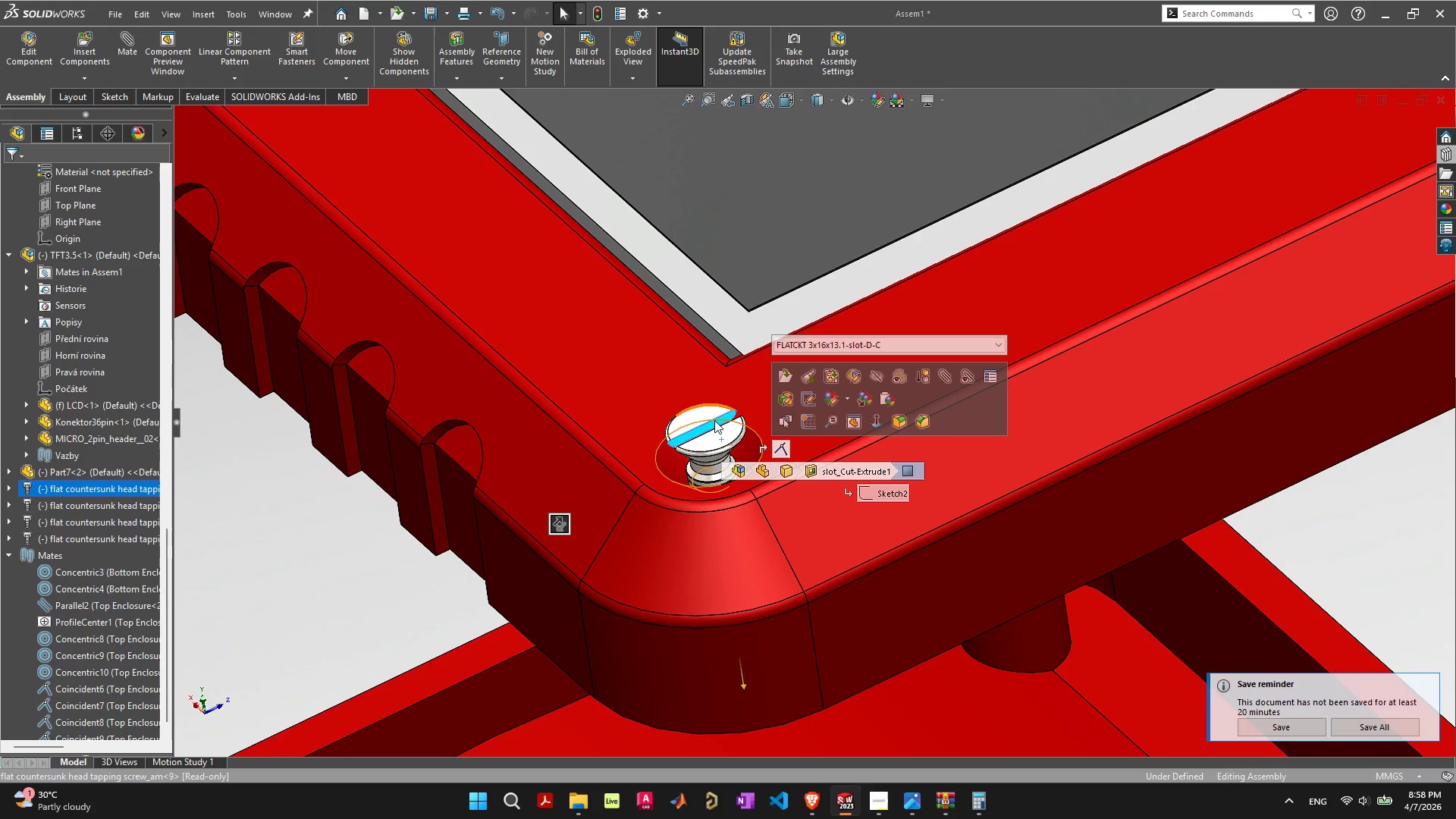 
left_click([702, 416])
 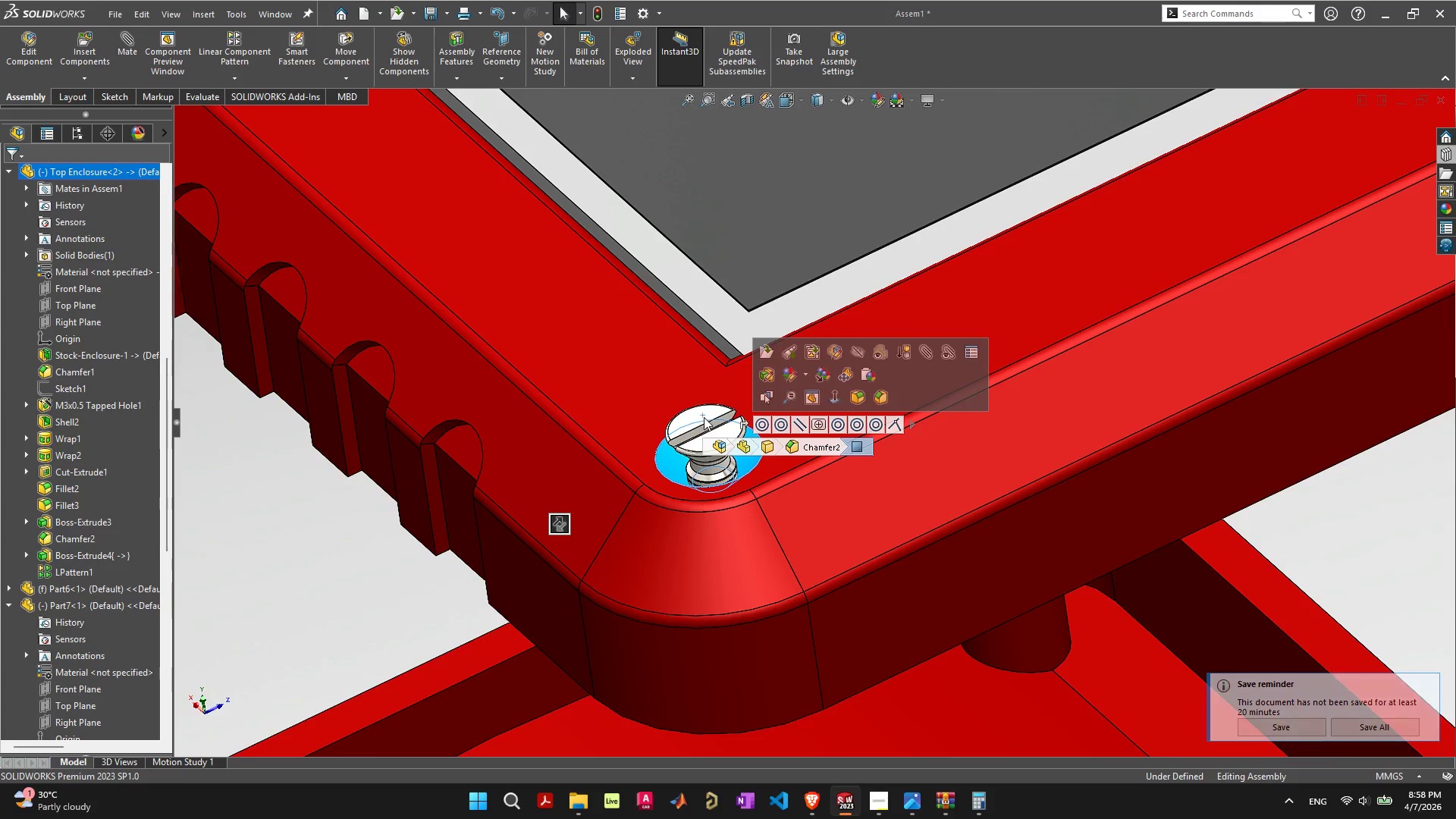 
scroll: coordinate [708, 425], scroll_direction: up, amount: 1.0
 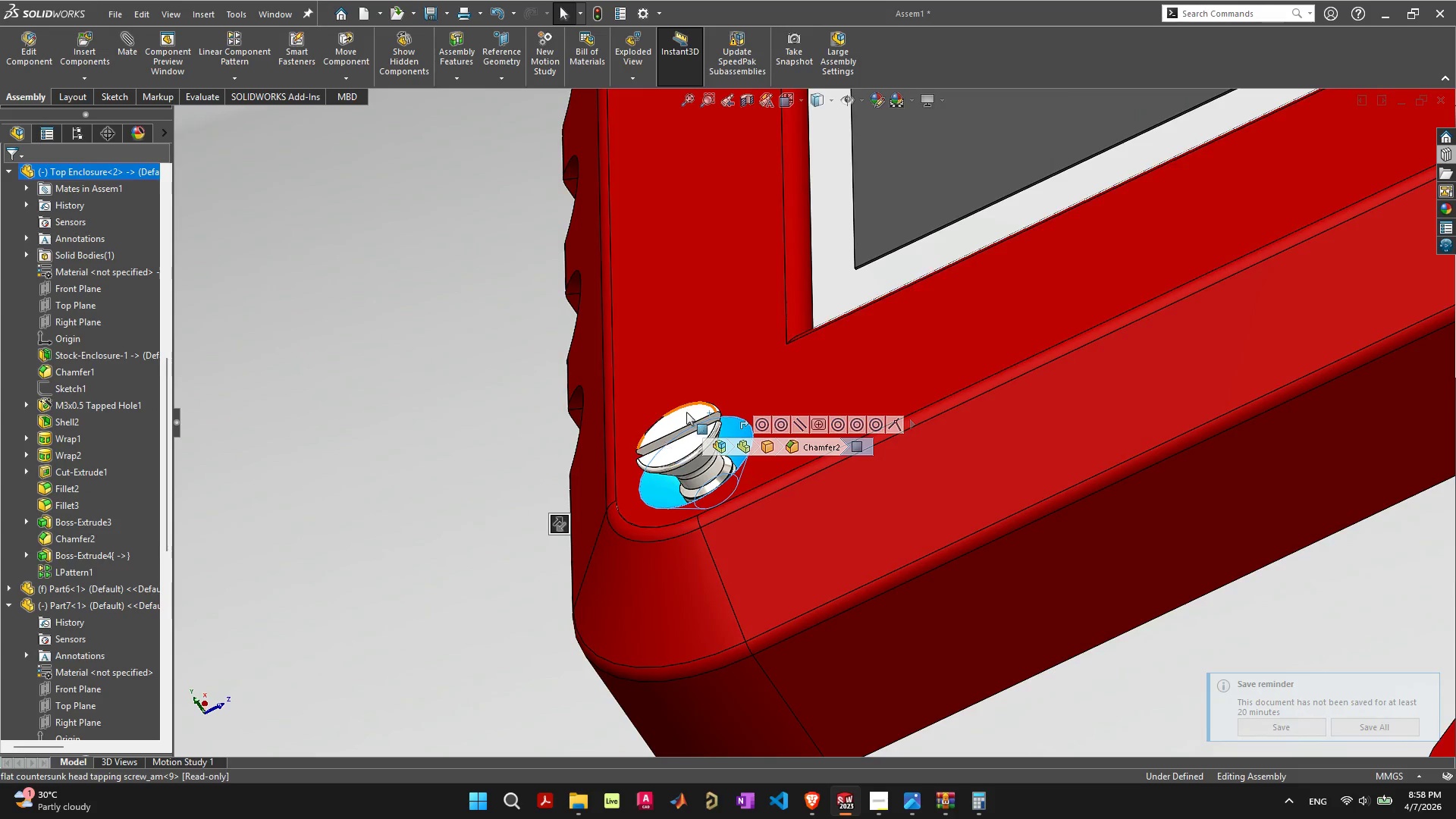 
left_click([702, 365])
 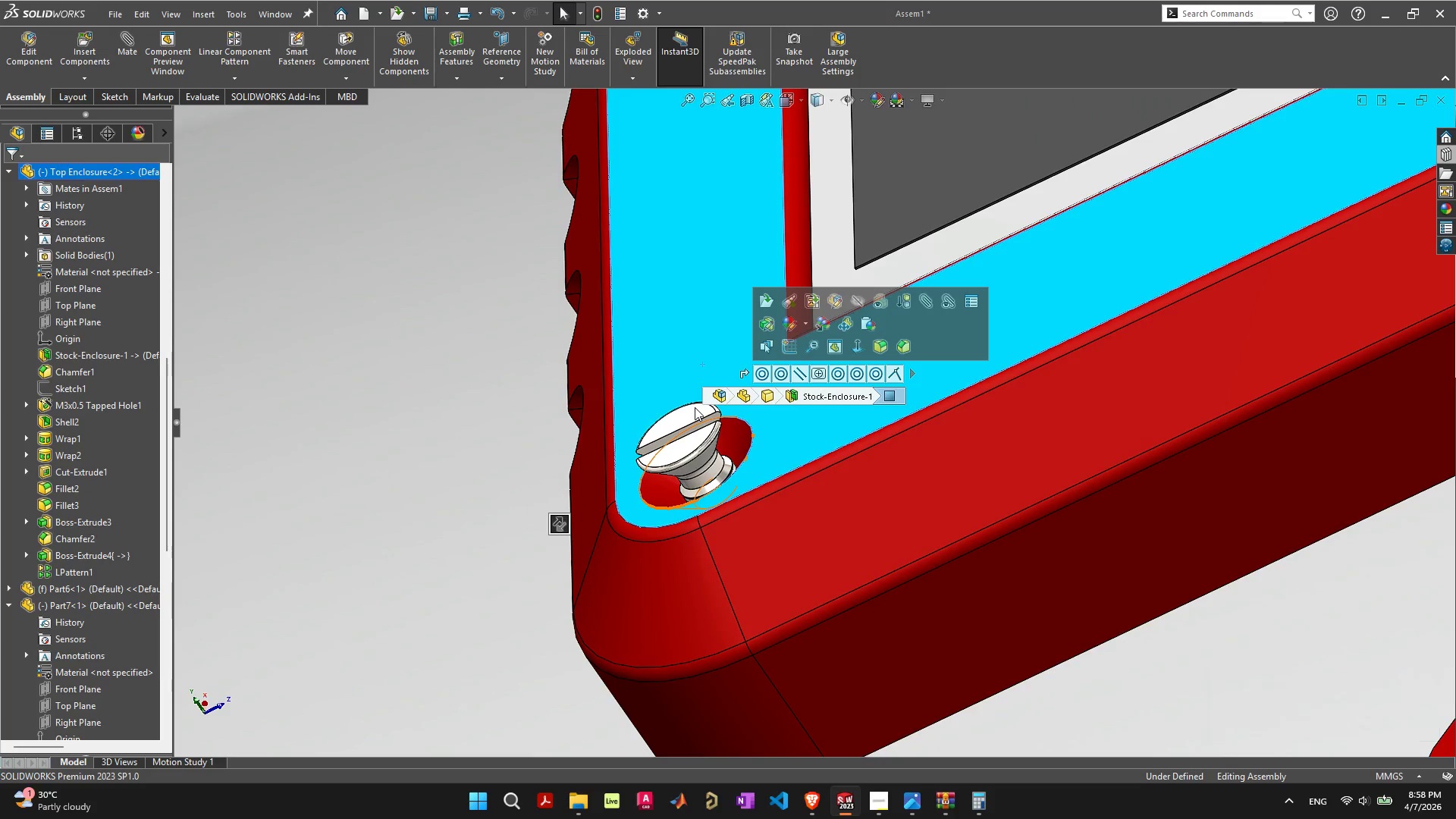 
left_click([695, 407])
 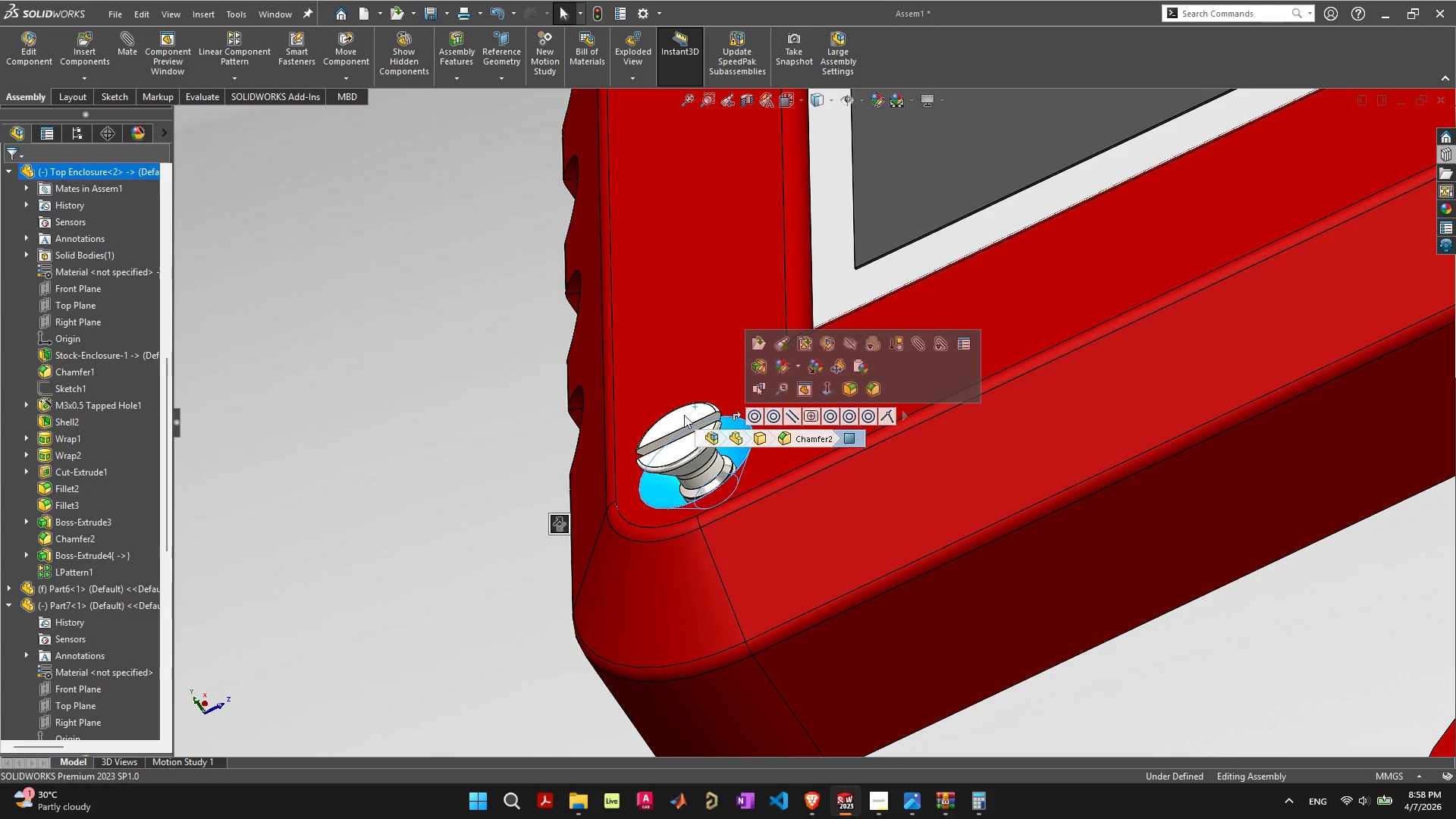 
left_click([682, 415])
 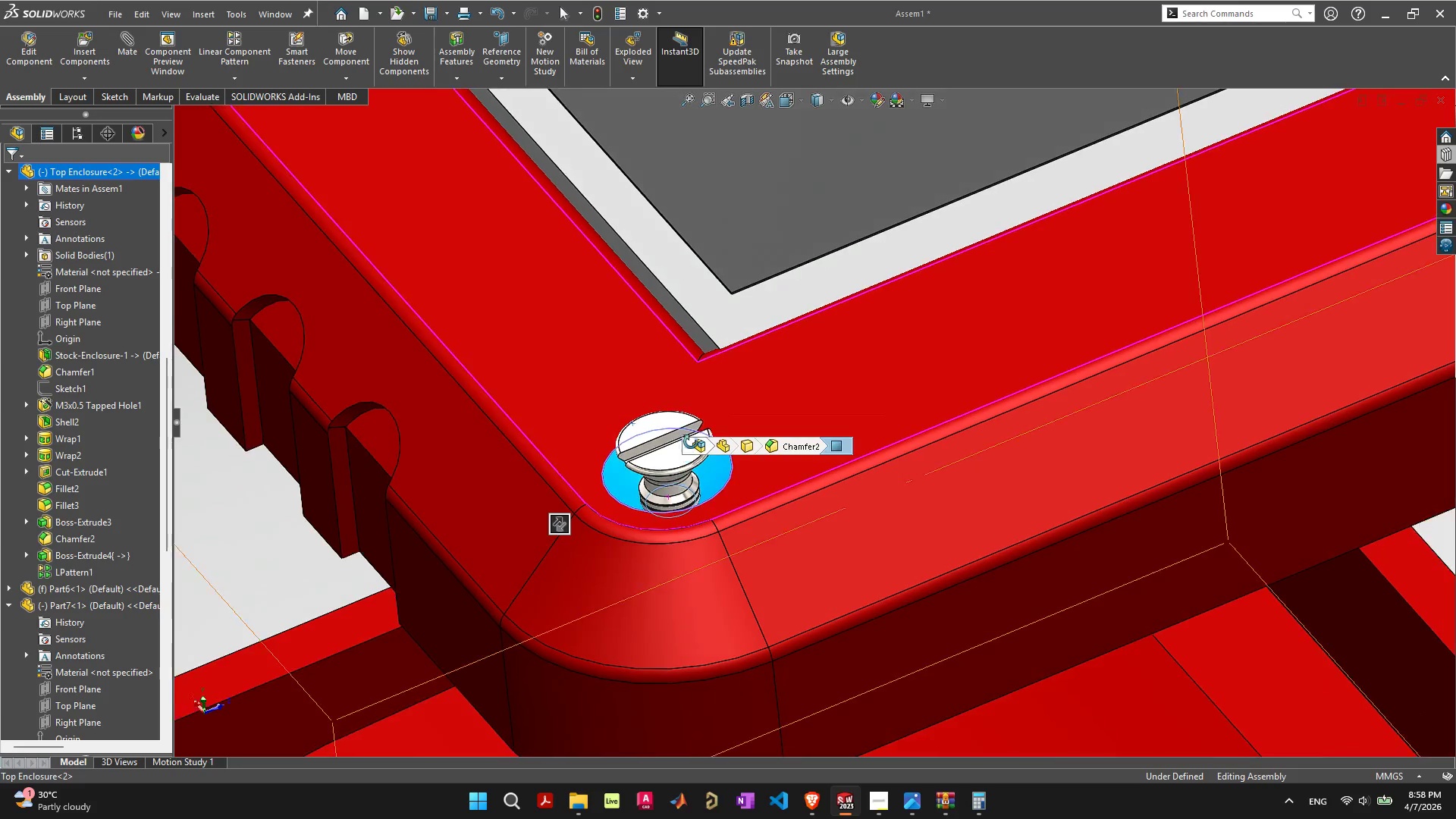 
left_click([678, 463])
 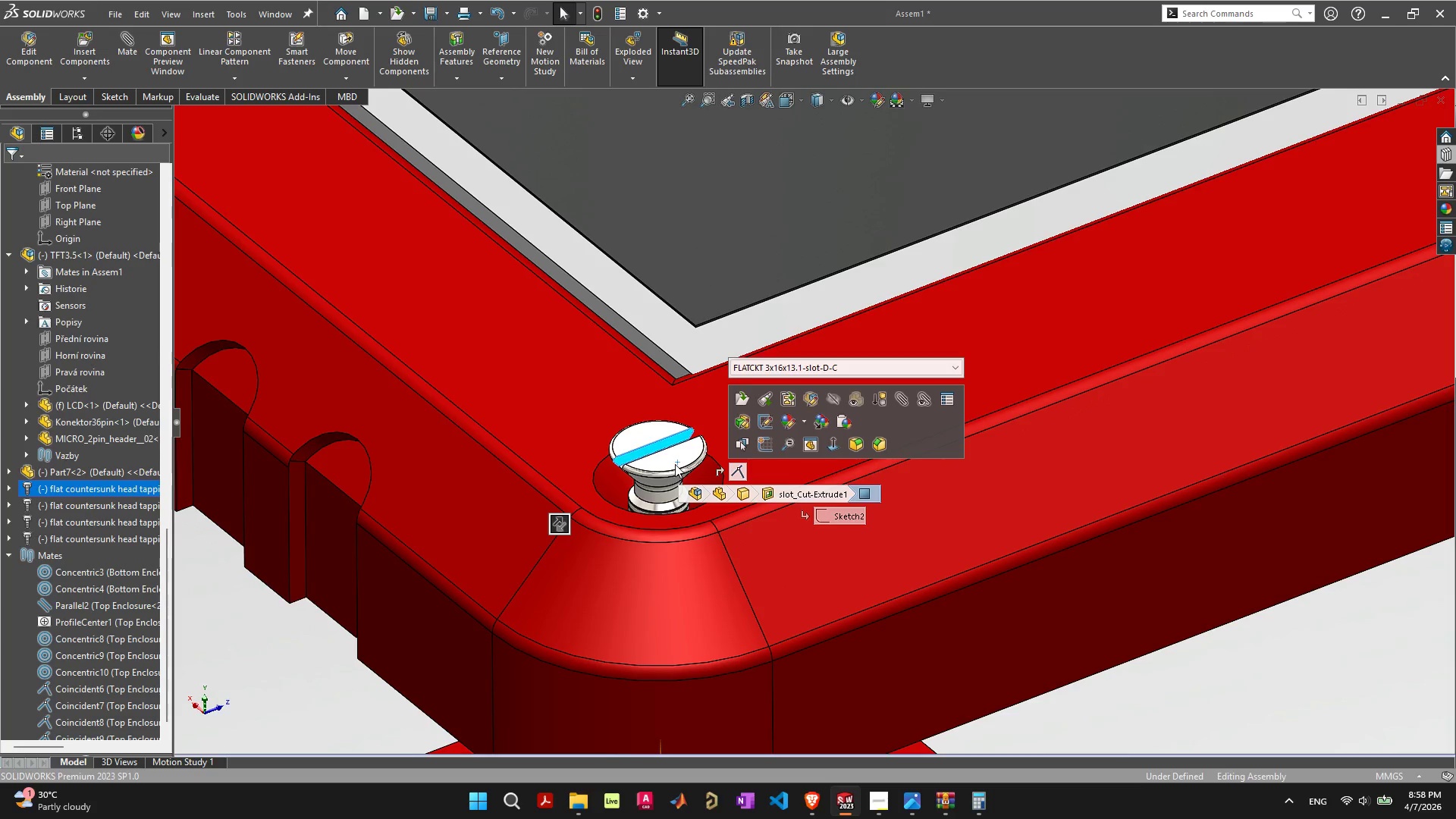 
left_click([666, 464])
 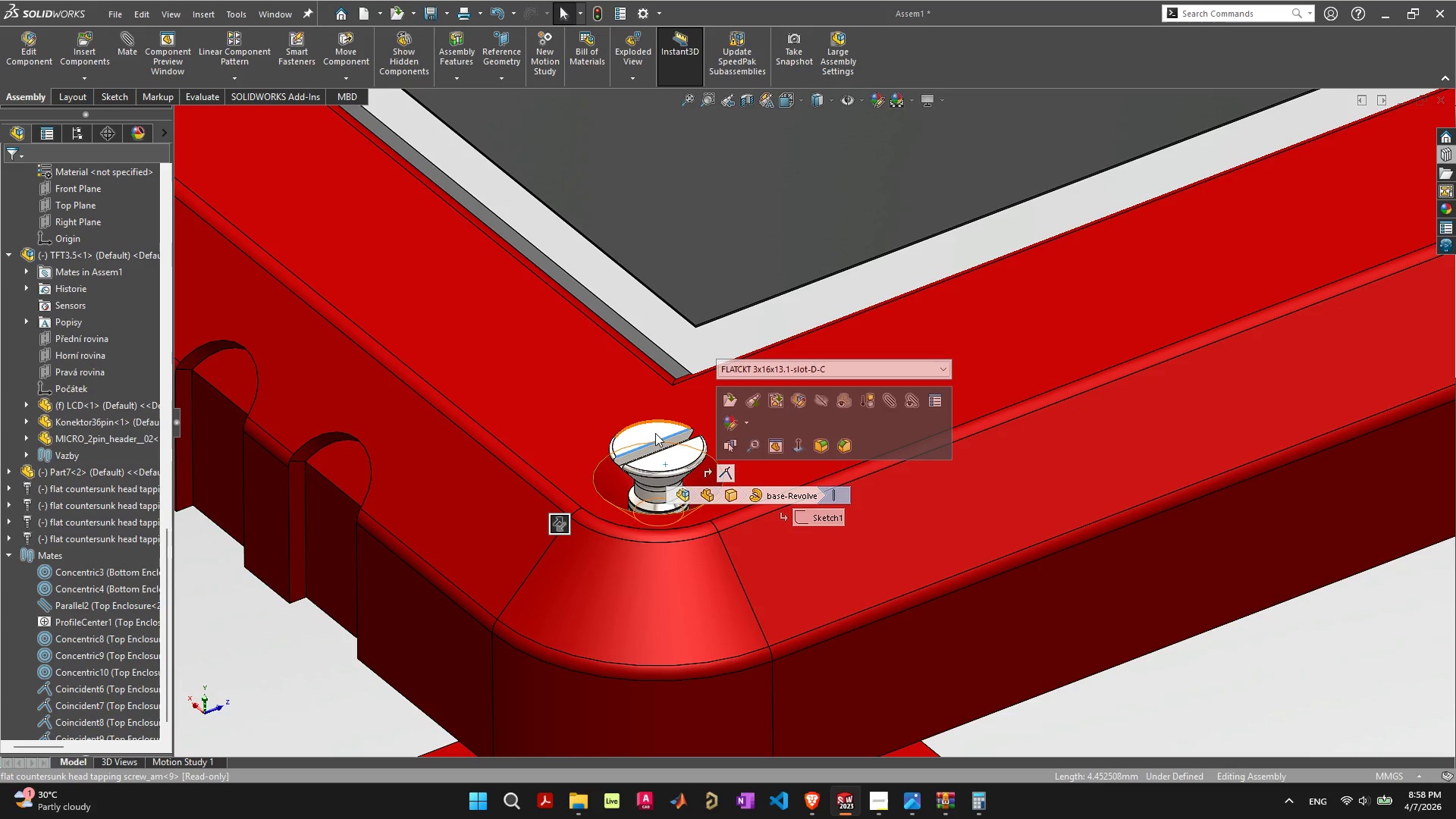 
left_click([655, 430])
 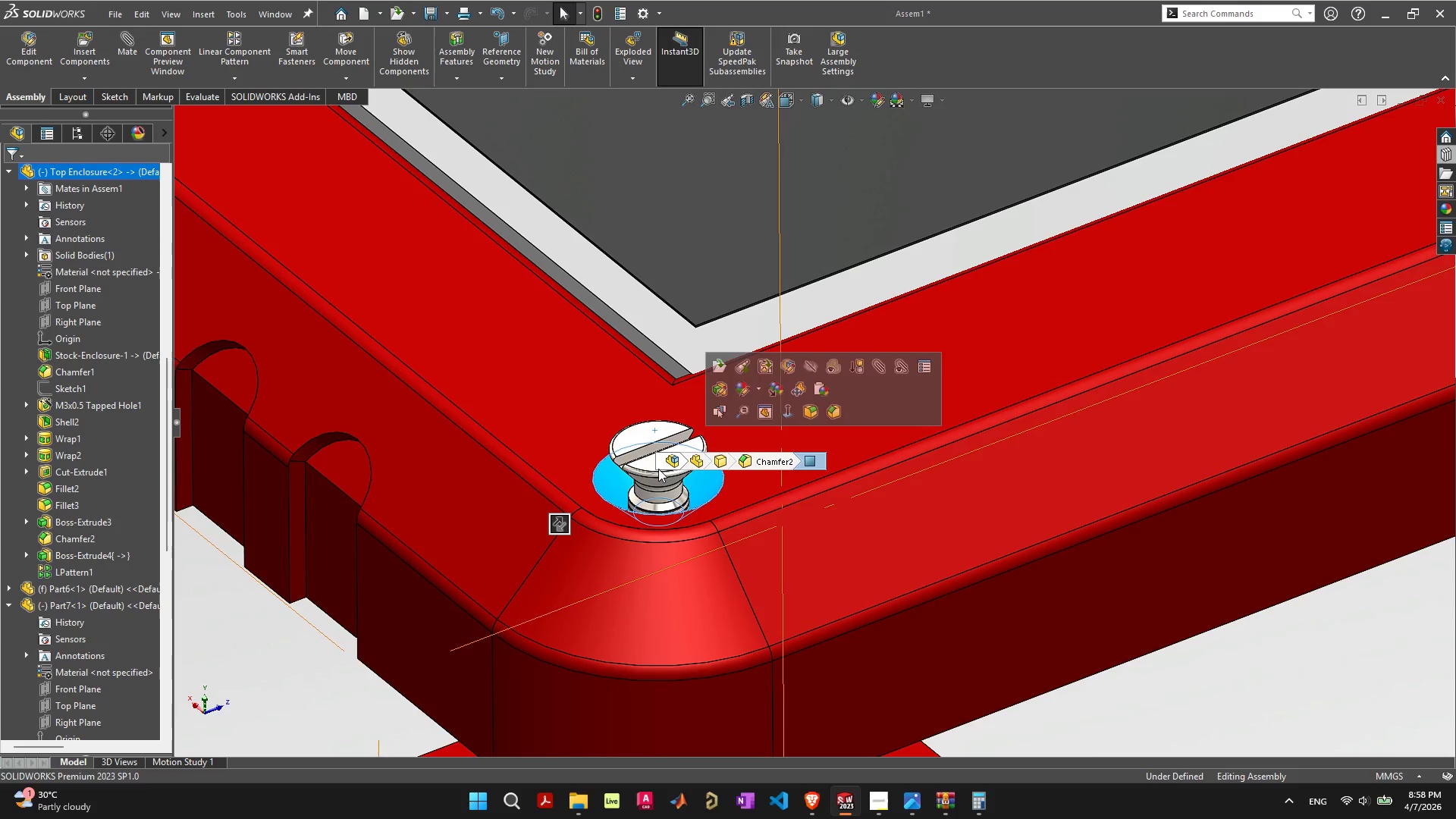 
scroll: coordinate [658, 469], scroll_direction: up, amount: 1.0
 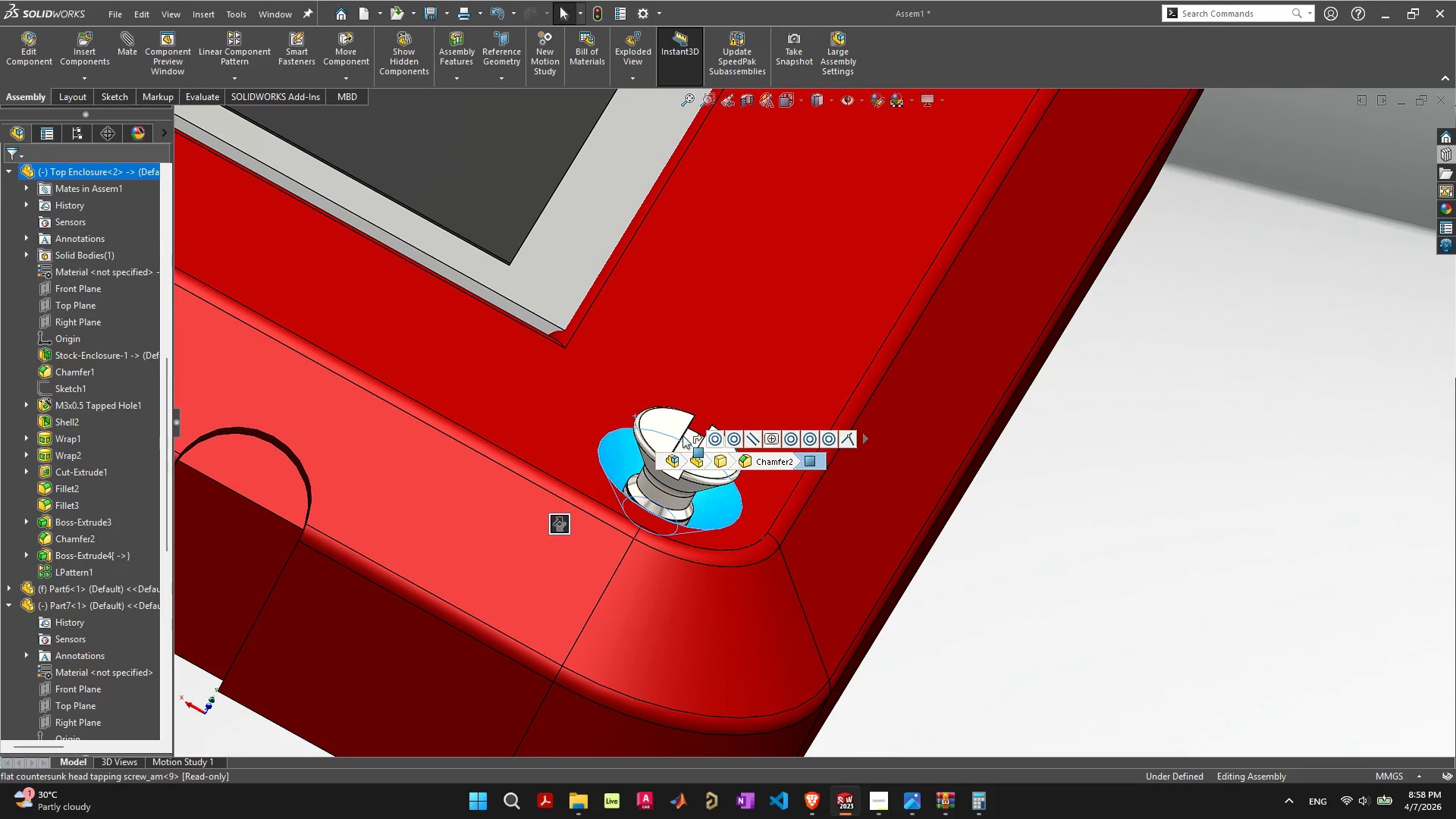 
left_click([678, 419])
 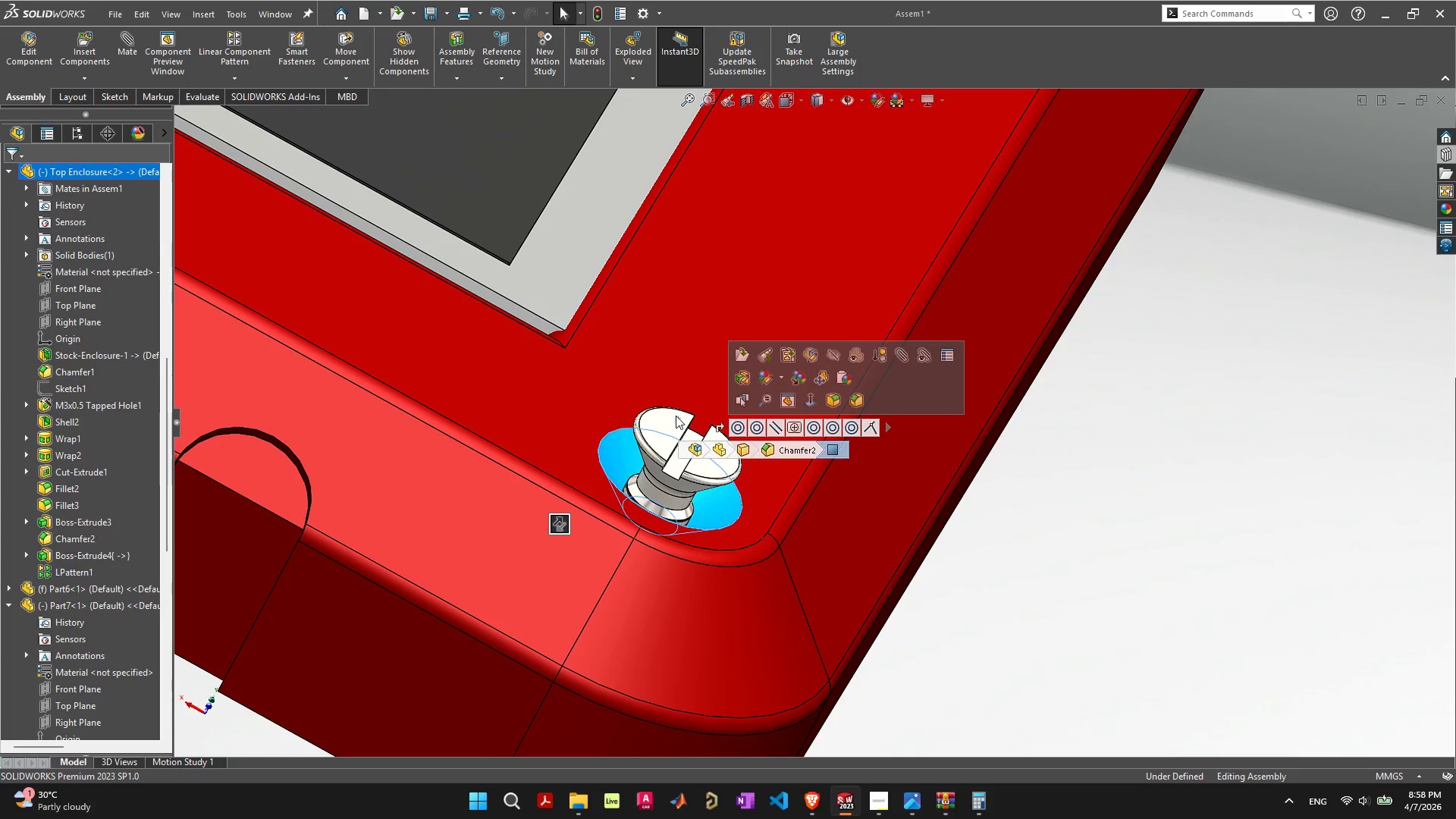 
left_click([669, 416])
 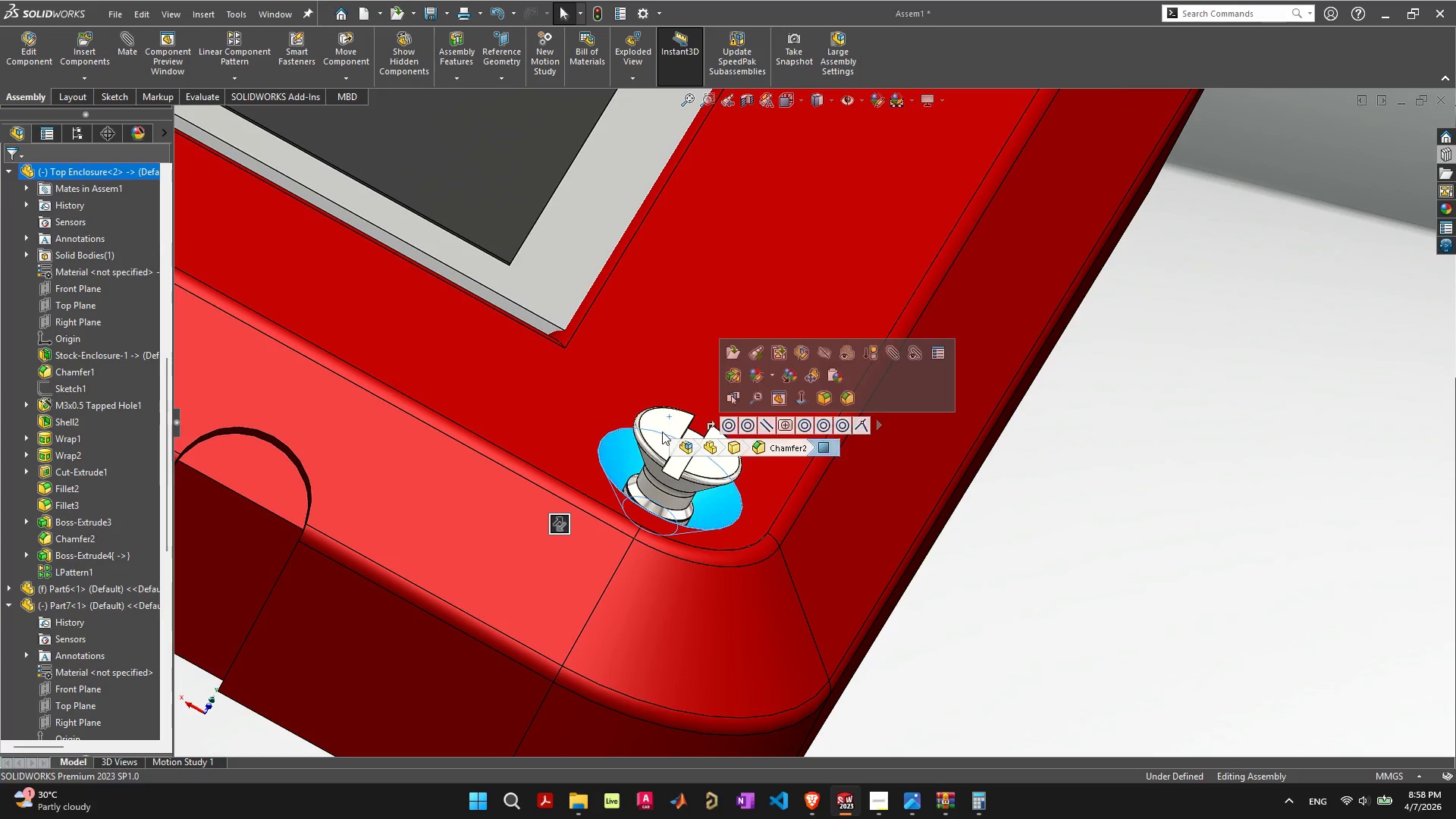 
left_click_drag(start_coordinate=[662, 431], to_coordinate=[650, 425])
 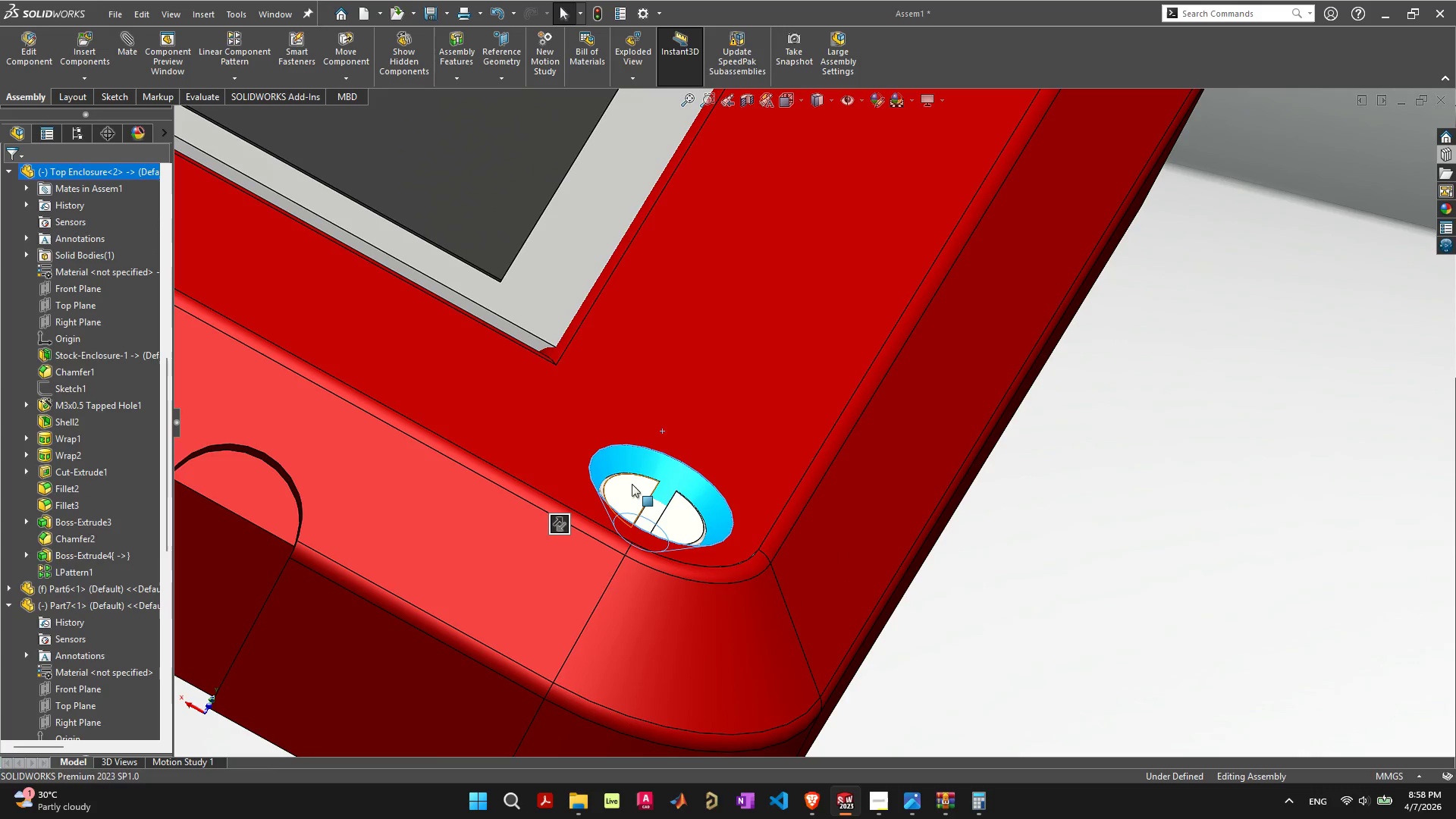 
left_click([632, 484])
 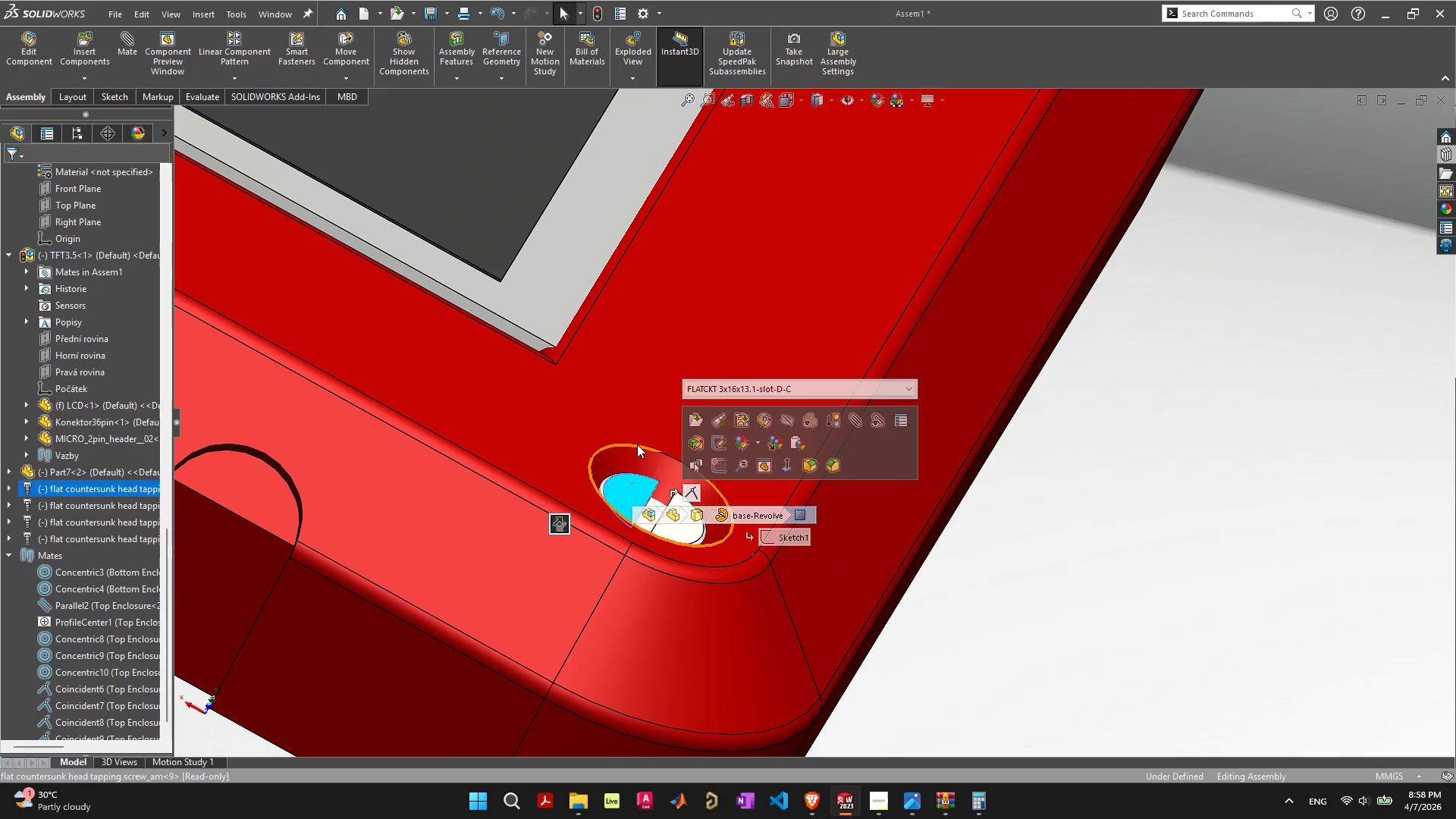 
hold_key(key=ShiftLeft, duration=1.02)
left_click([632, 429])
 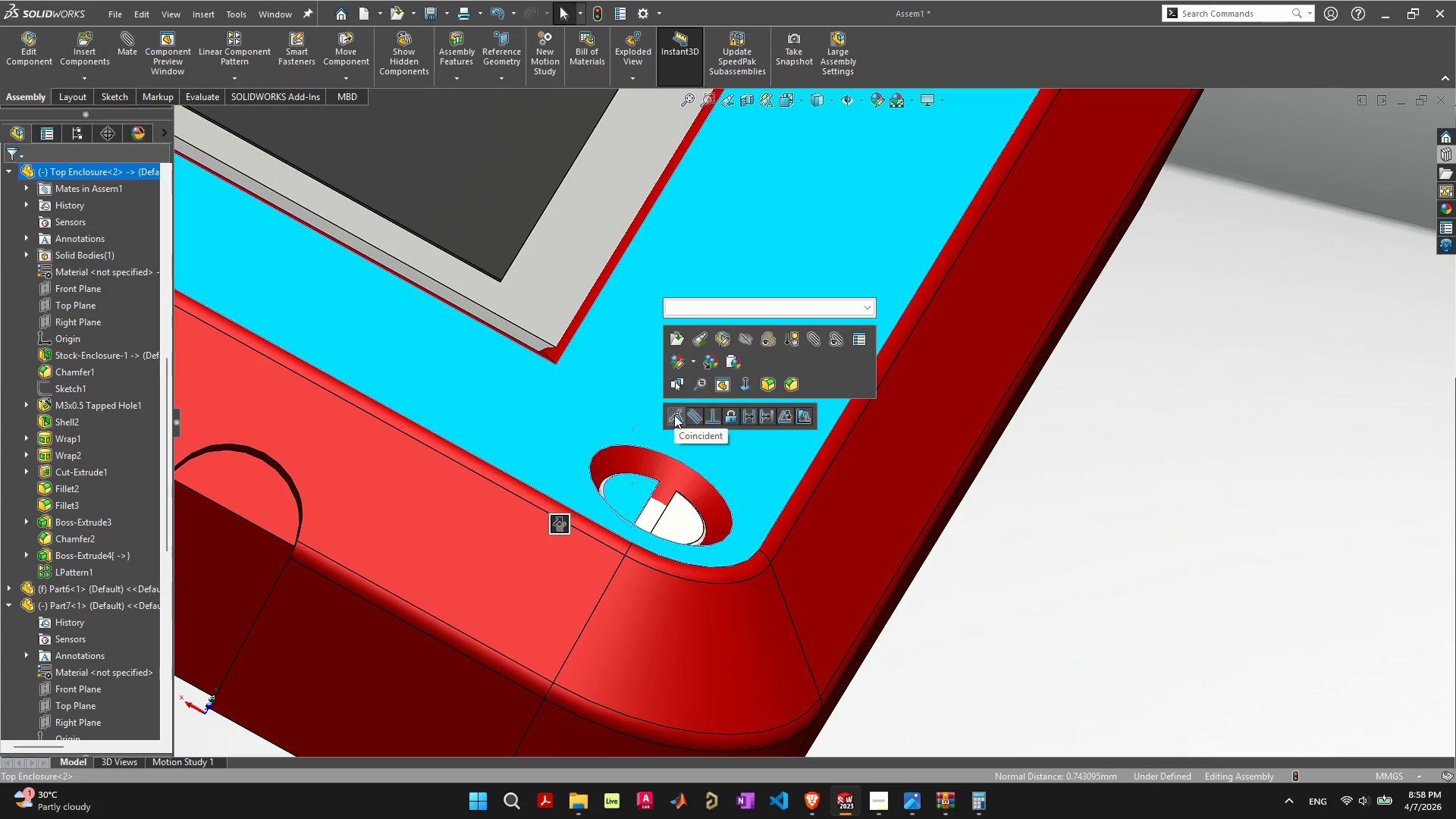 
left_click([674, 415])
 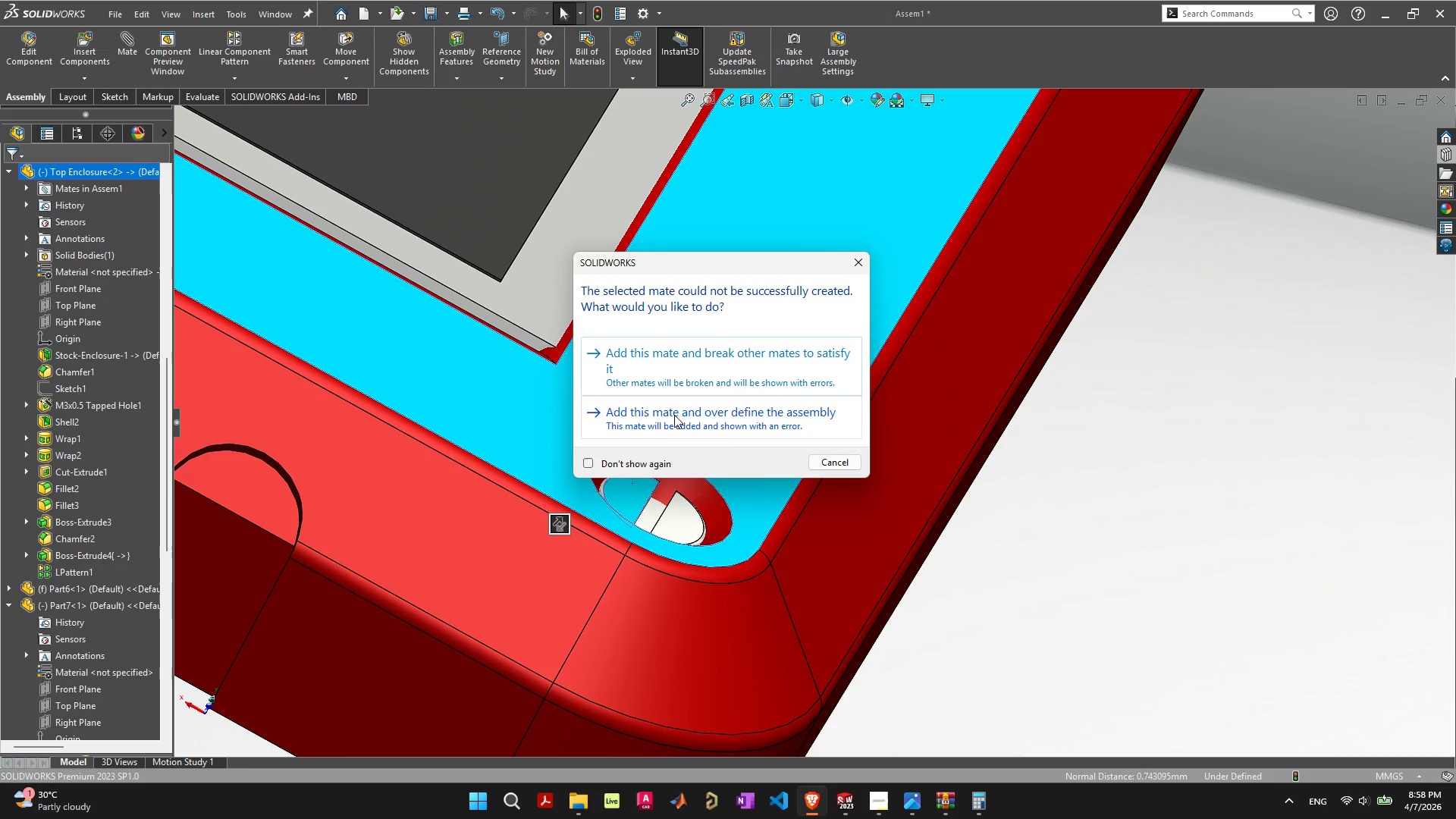 
left_click([701, 378])
 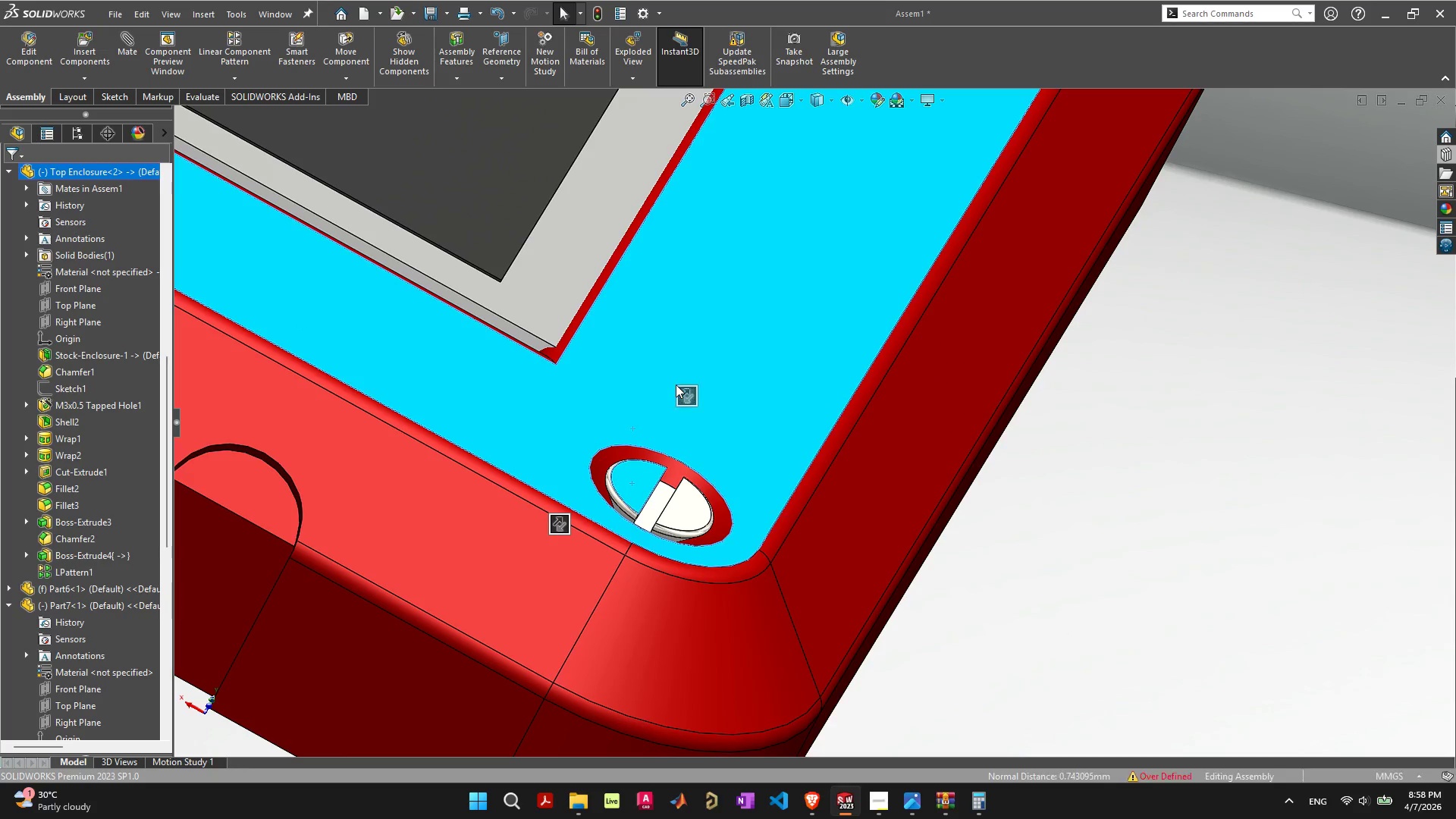 
scroll: coordinate [674, 388], scroll_direction: down, amount: 3.0
 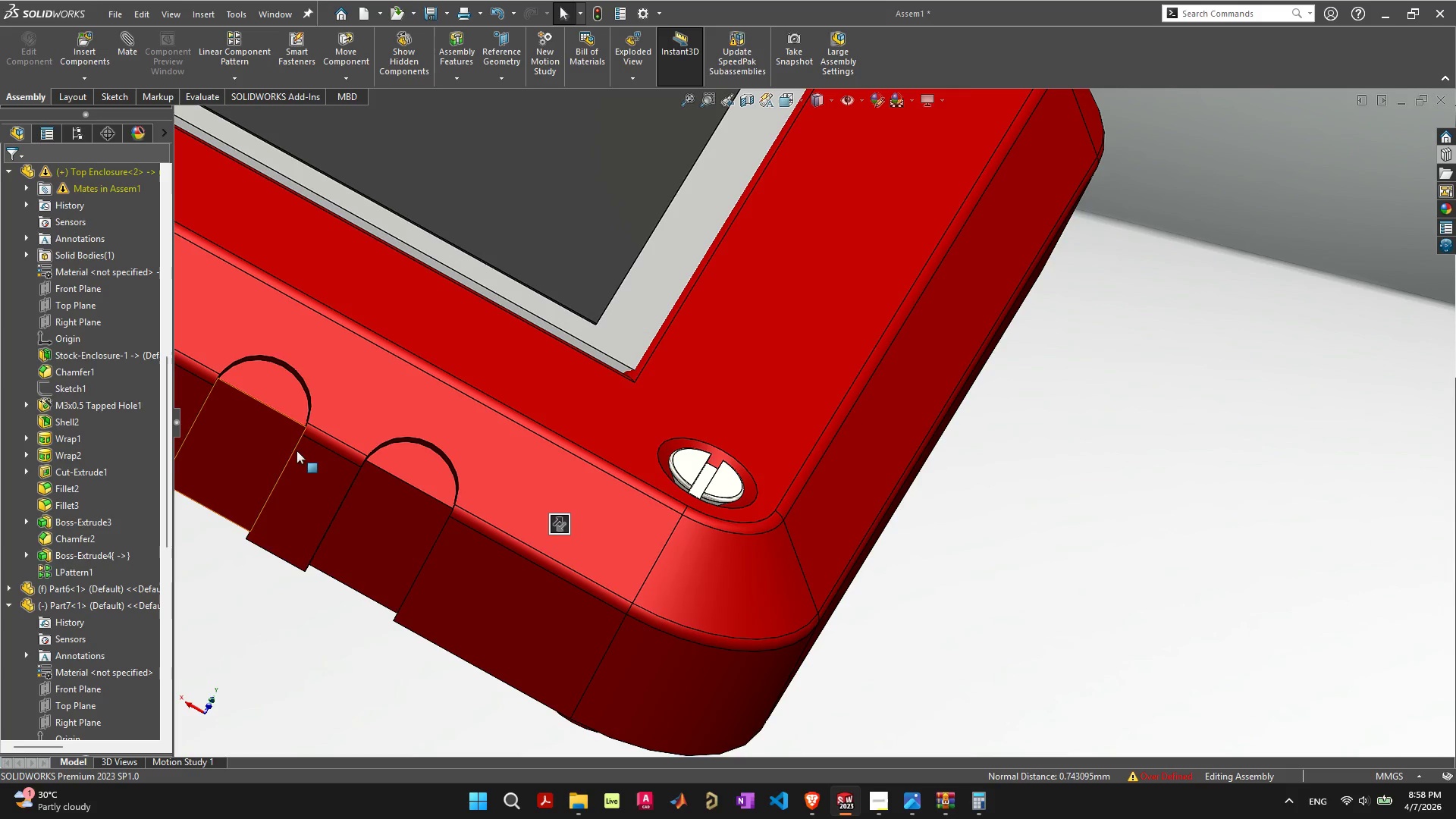 
scroll: coordinate [124, 328], scroll_direction: up, amount: 3.0
 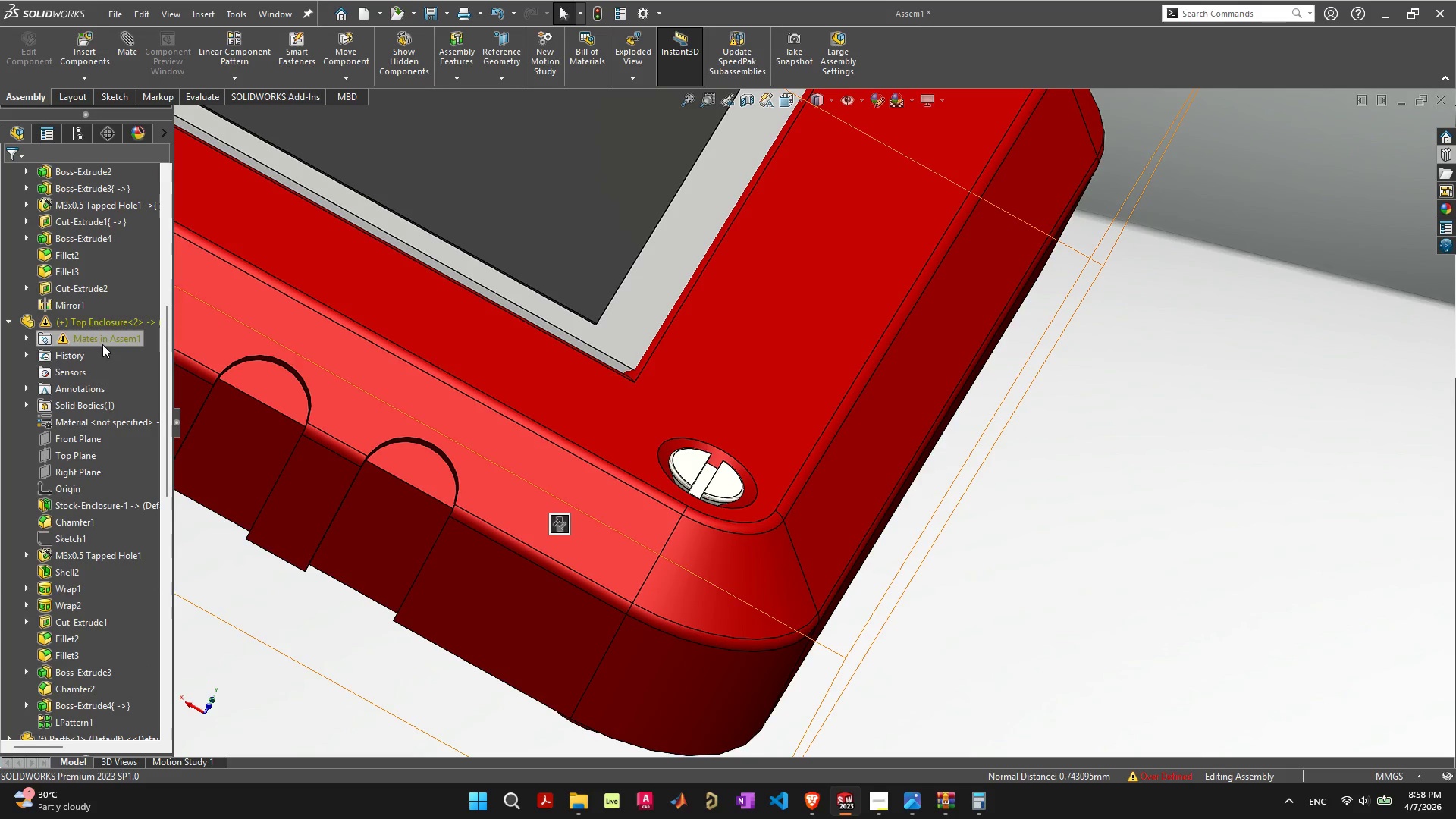 
left_click([102, 344])
 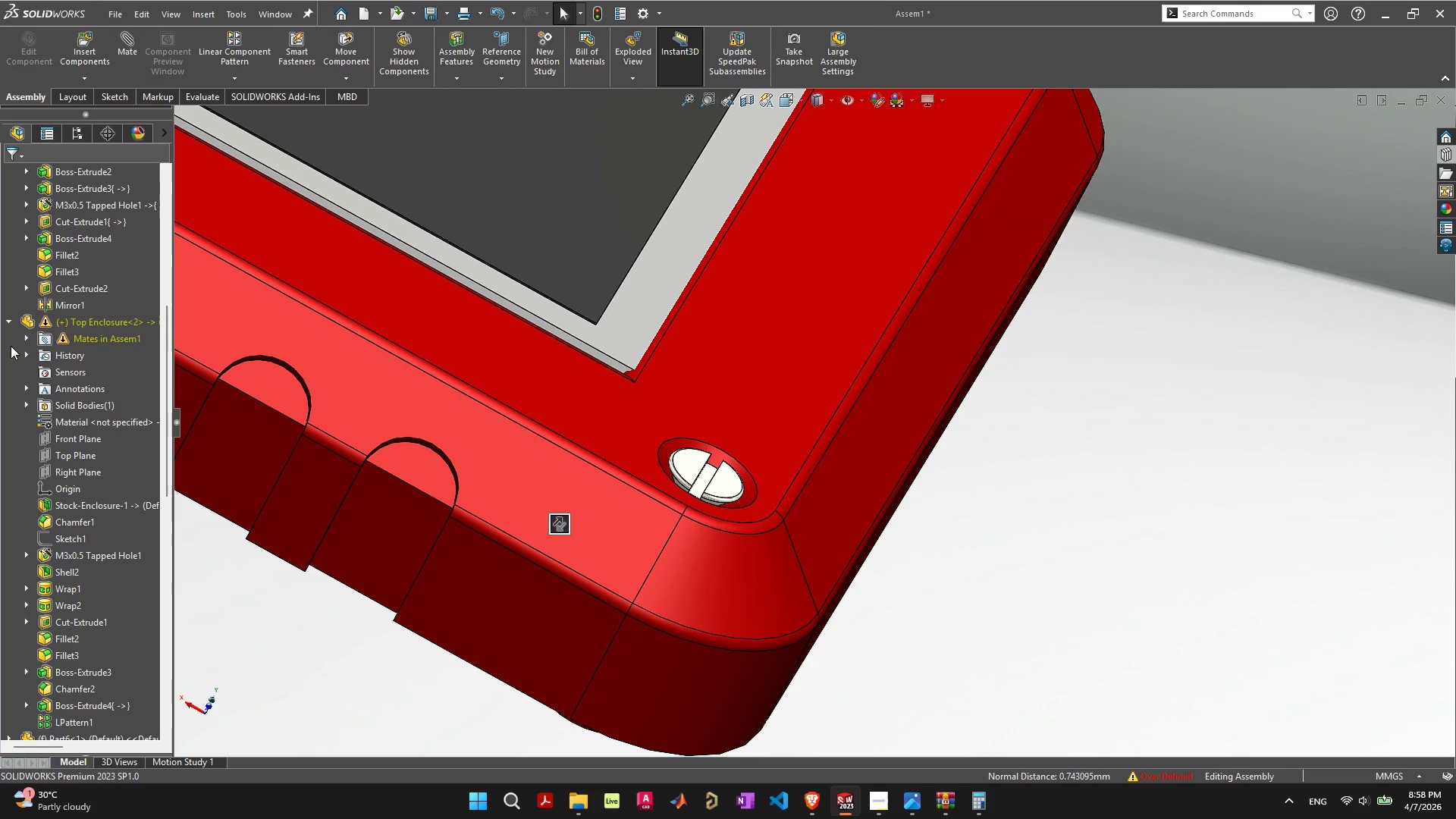 
left_click([26, 337])
 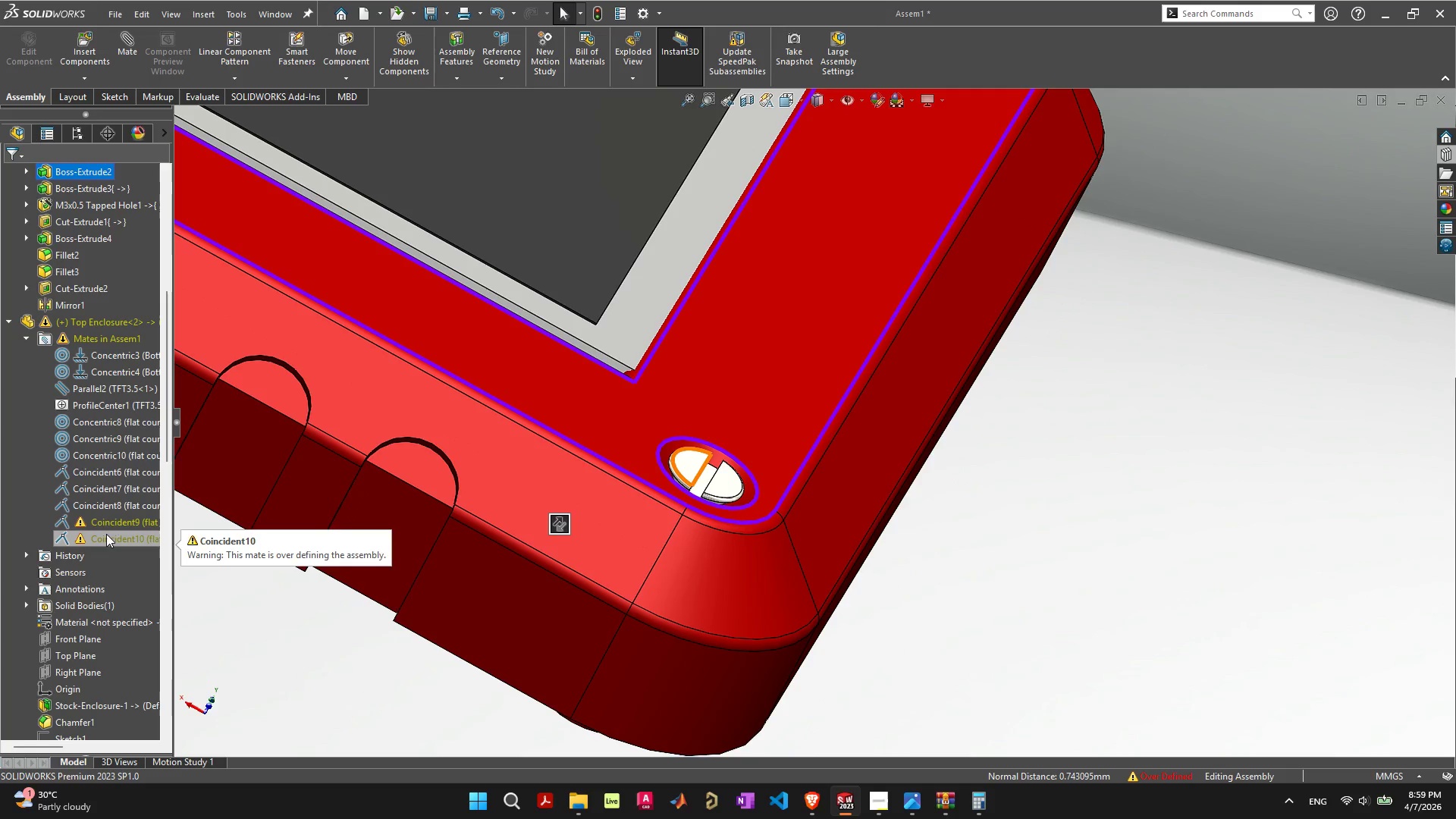 
left_click([110, 524])
 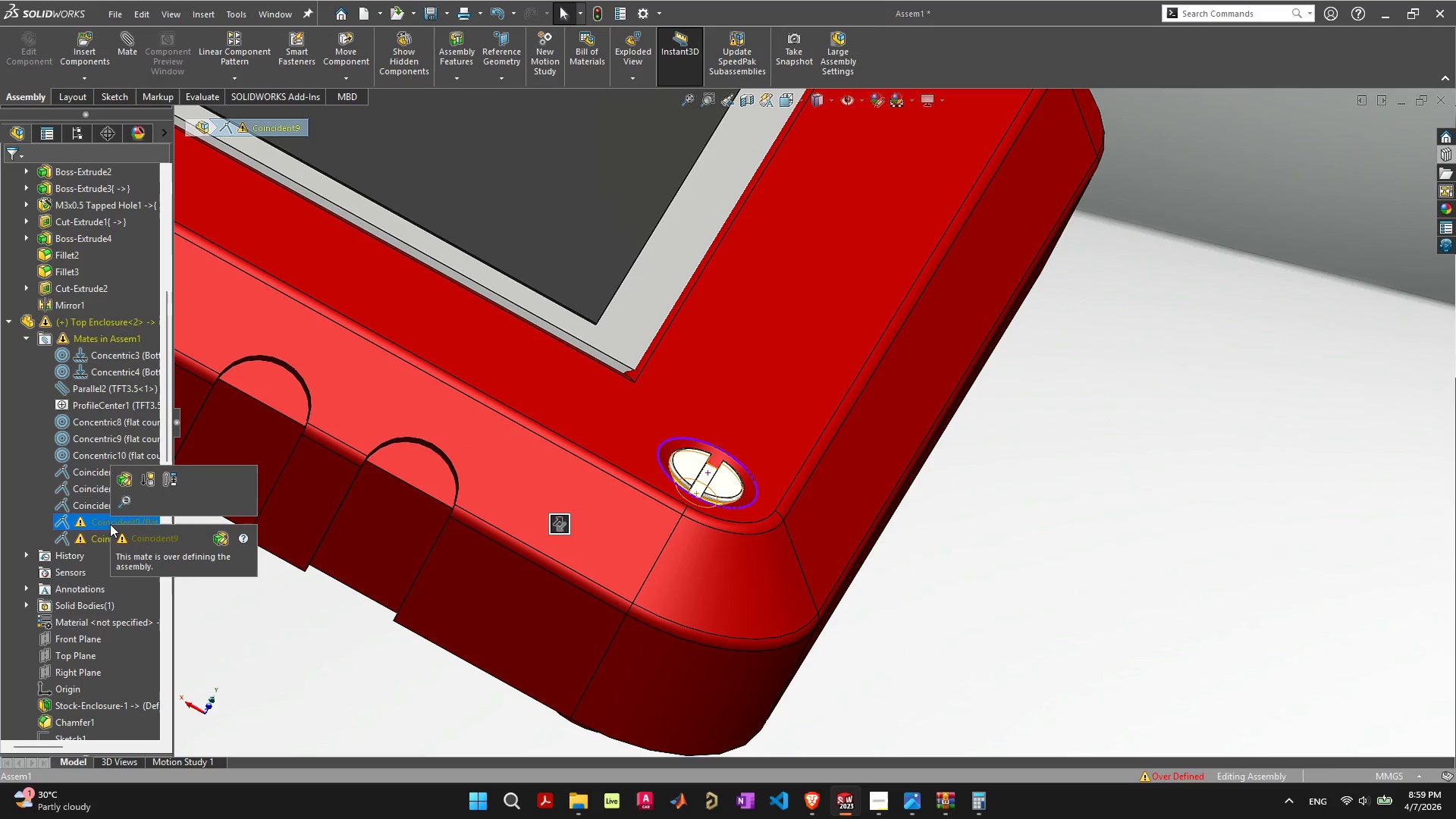 
key(Delete)
 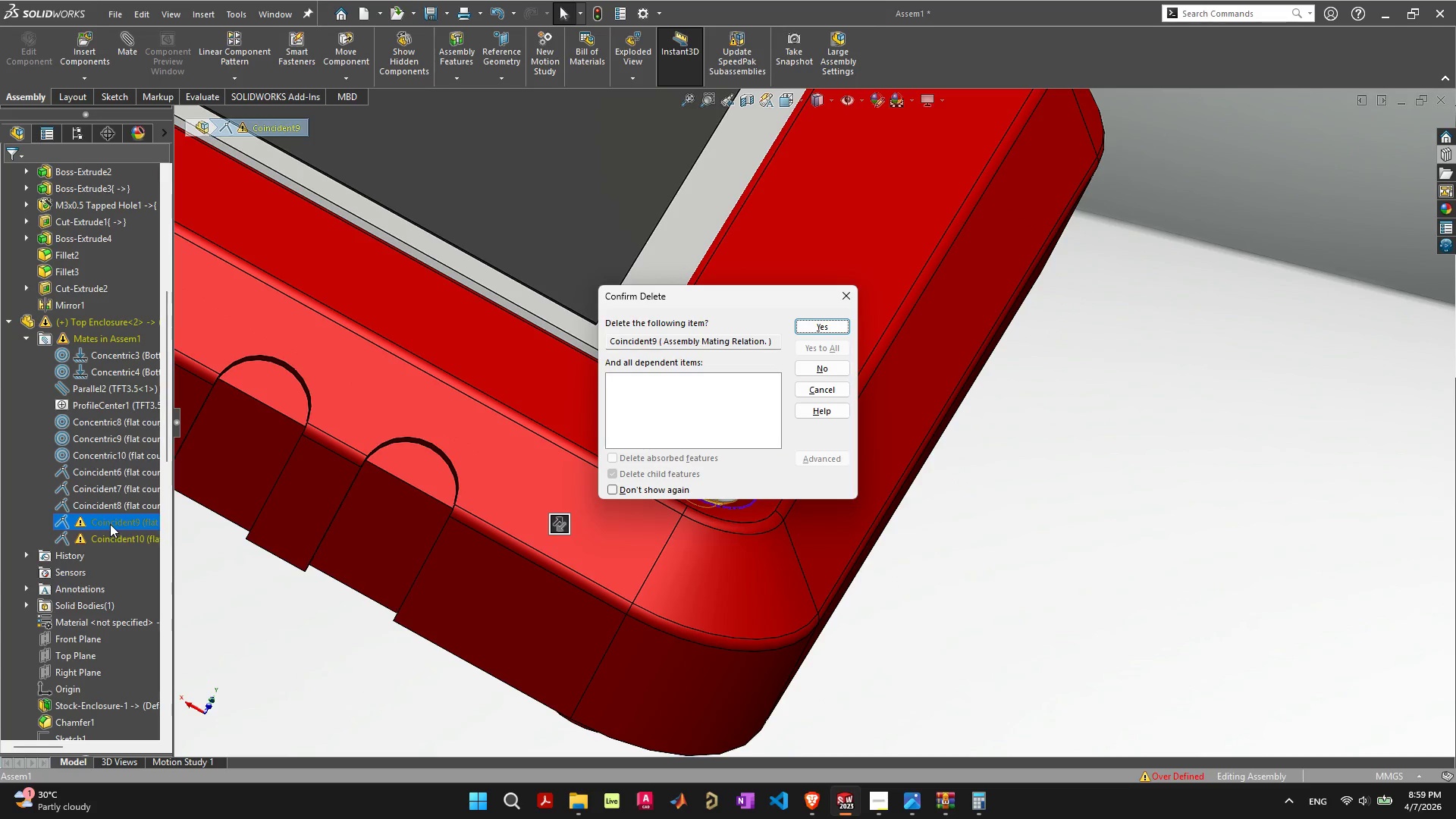 
key(Space)
 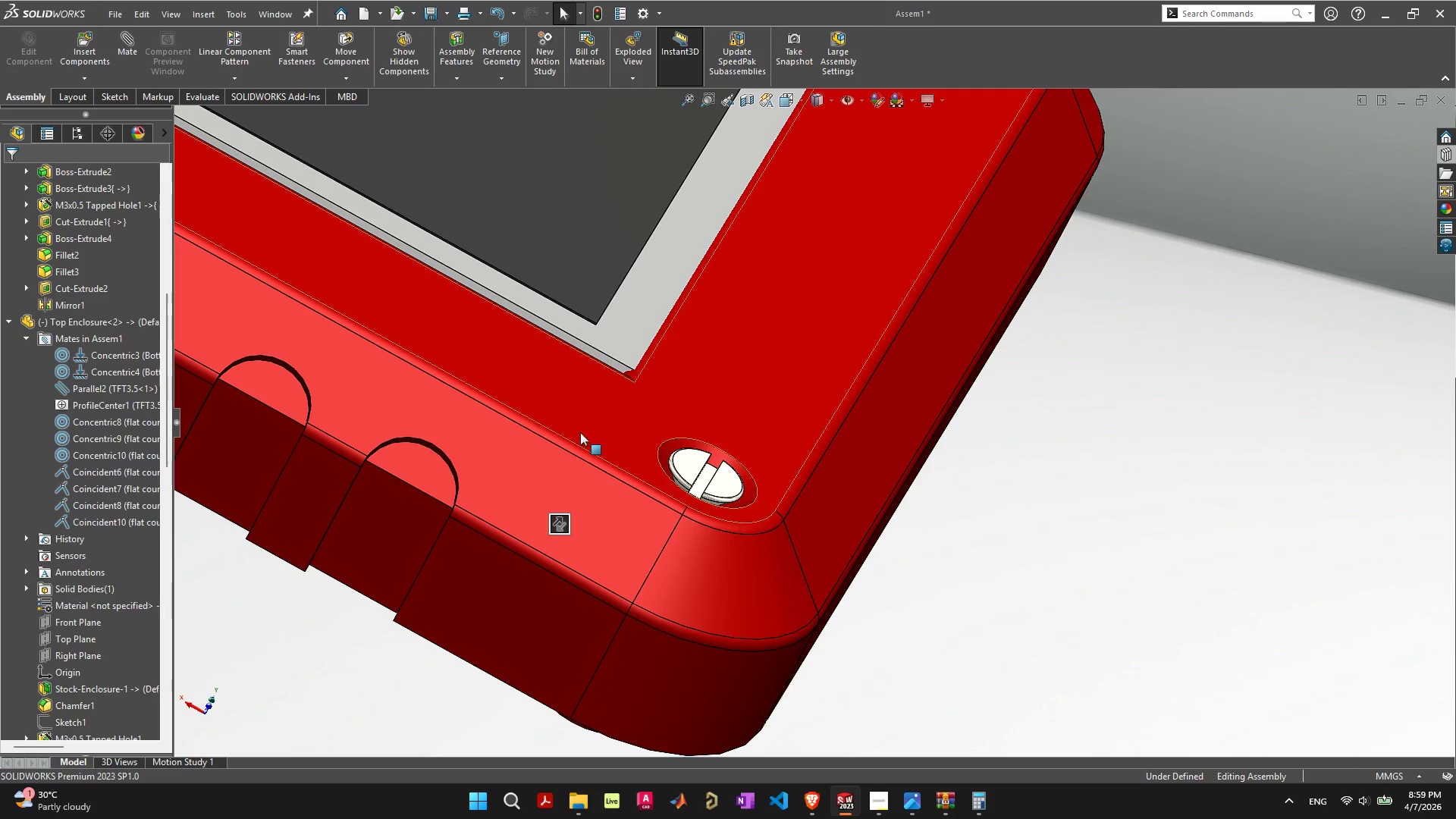 
scroll: coordinate [625, 431], scroll_direction: down, amount: 7.0
 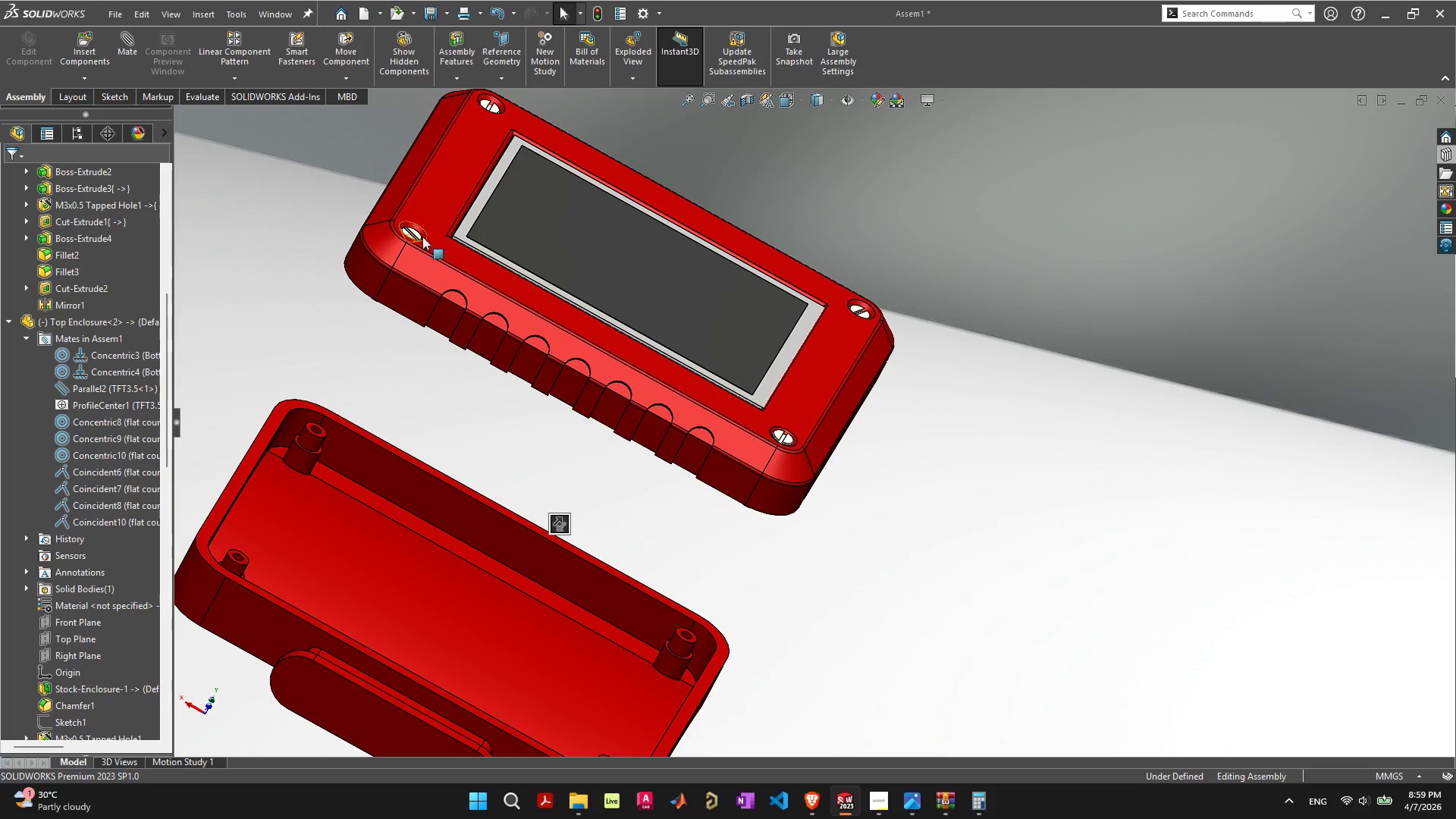 
scroll: coordinate [483, 320], scroll_direction: up, amount: 7.0
 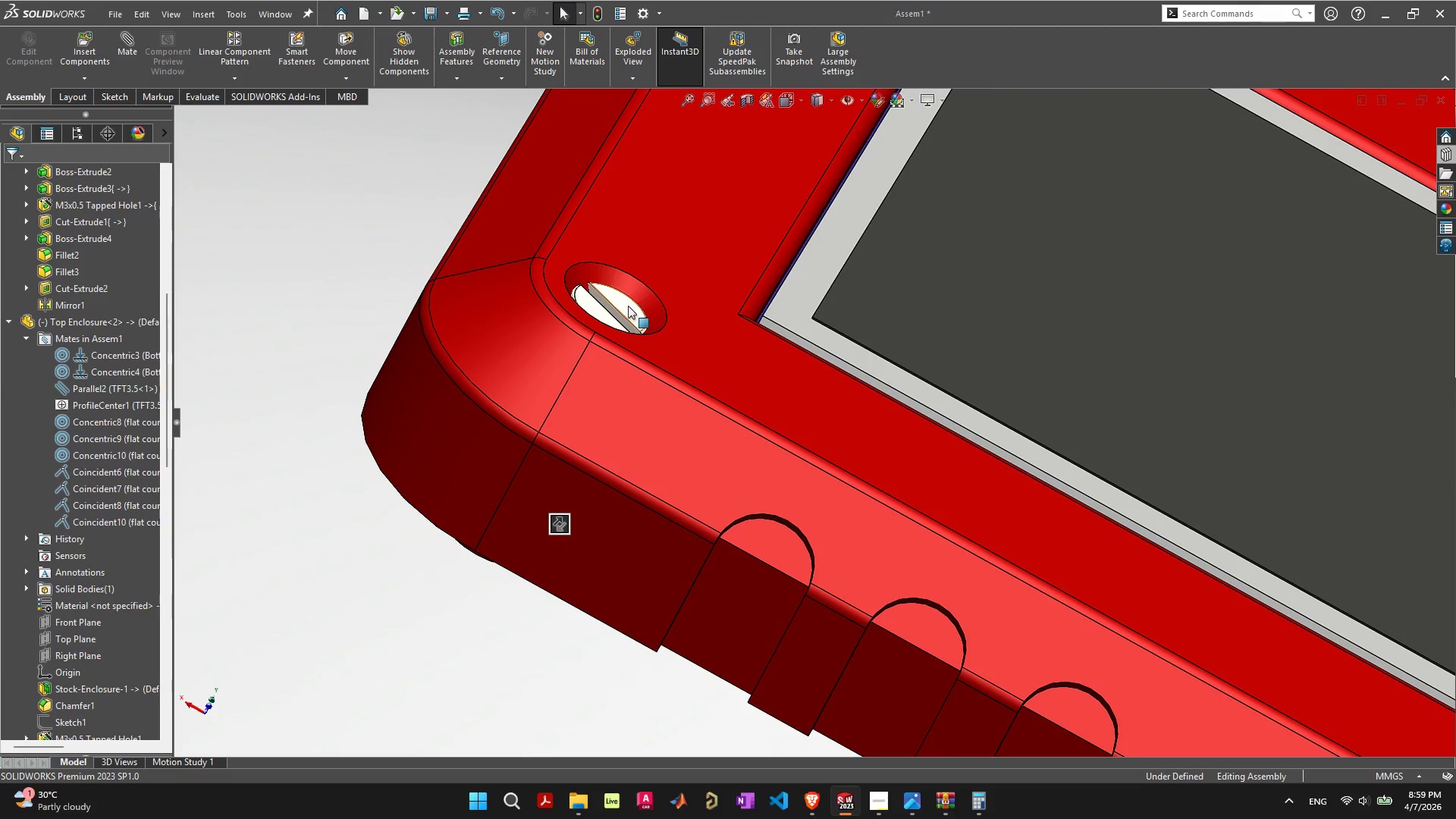 
left_click([628, 306])
 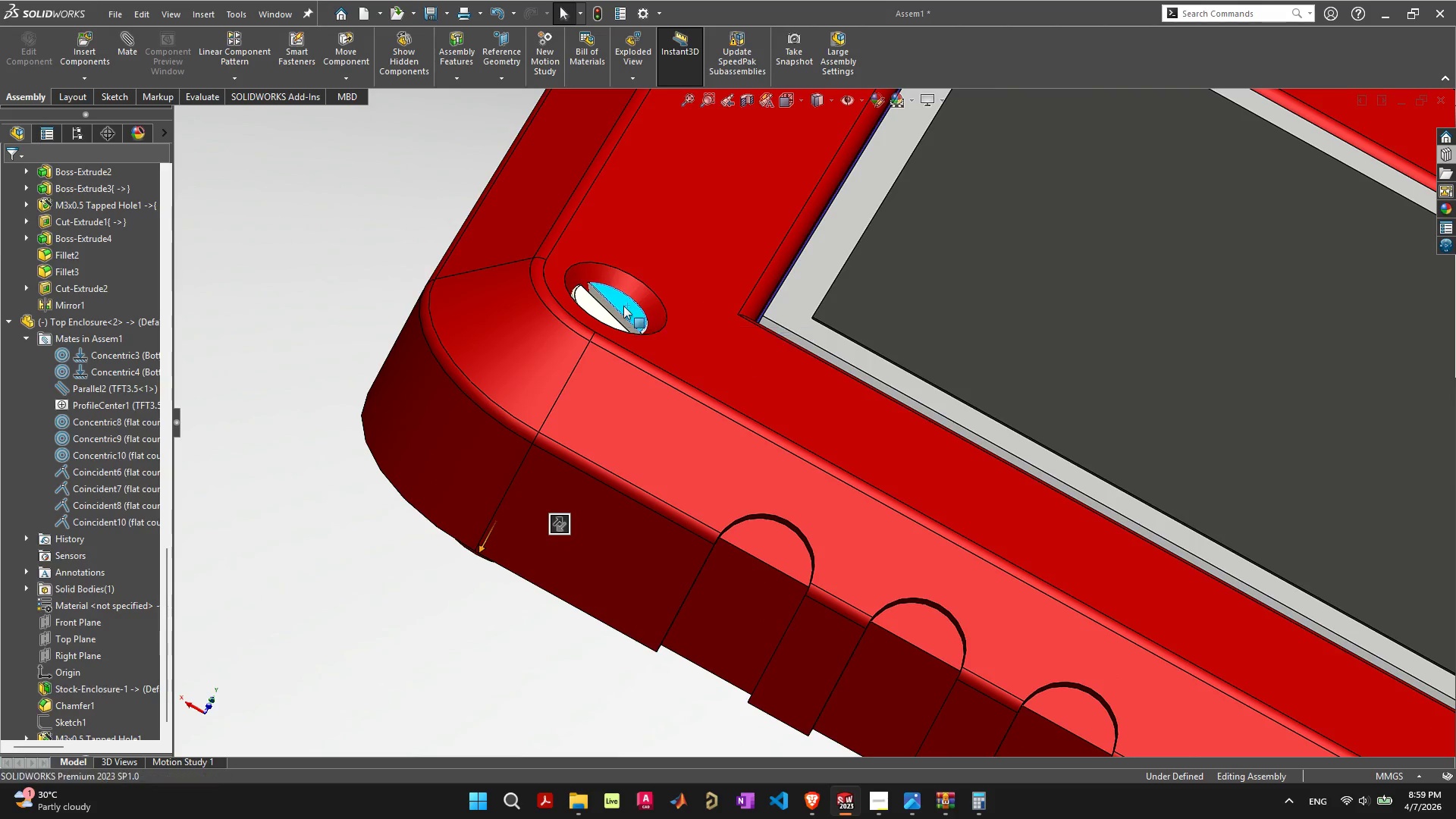 
hold_key(key=ShiftLeft, duration=0.39)
left_click([645, 227])
 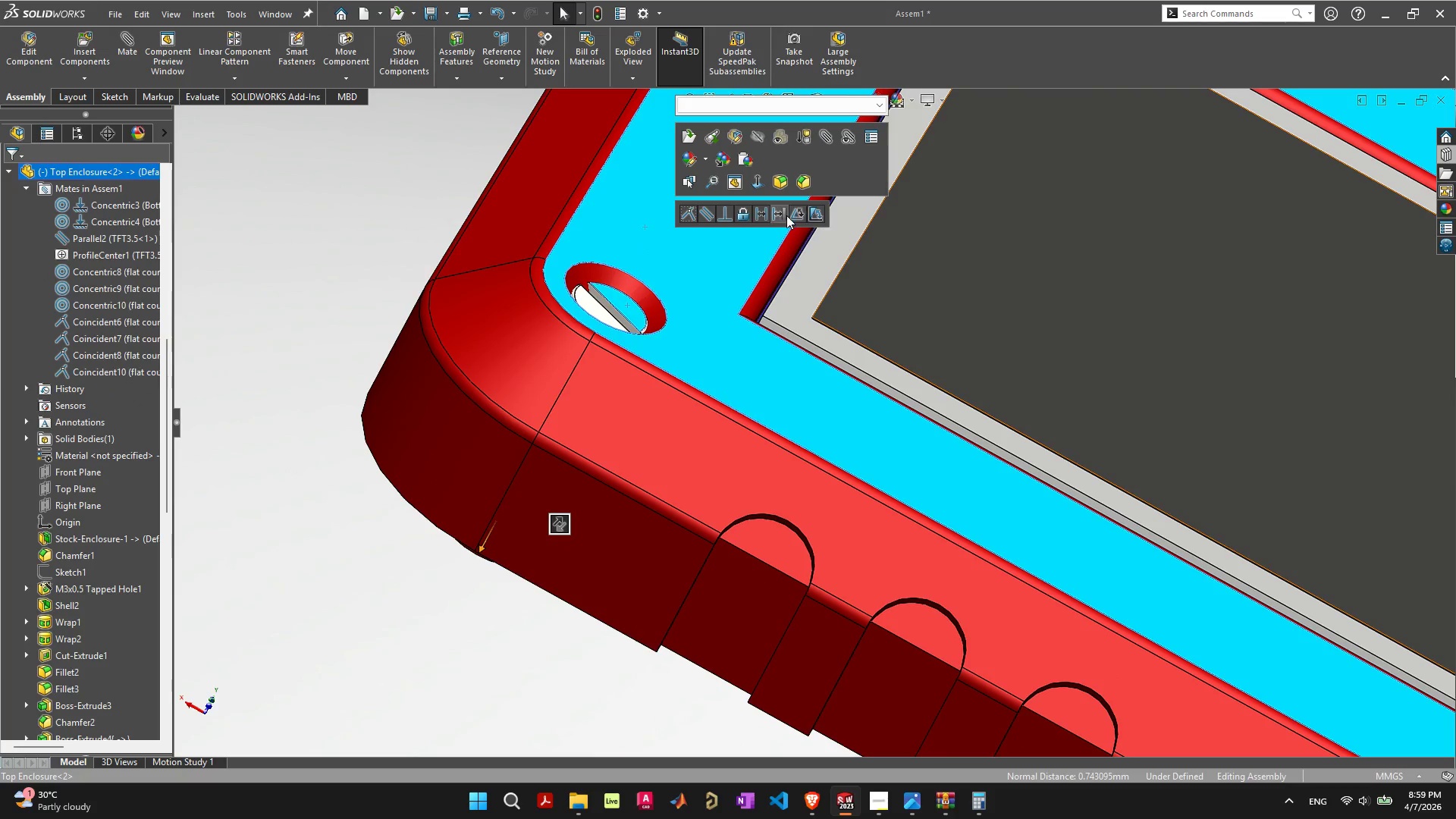 
mouse_move([671, 229])
 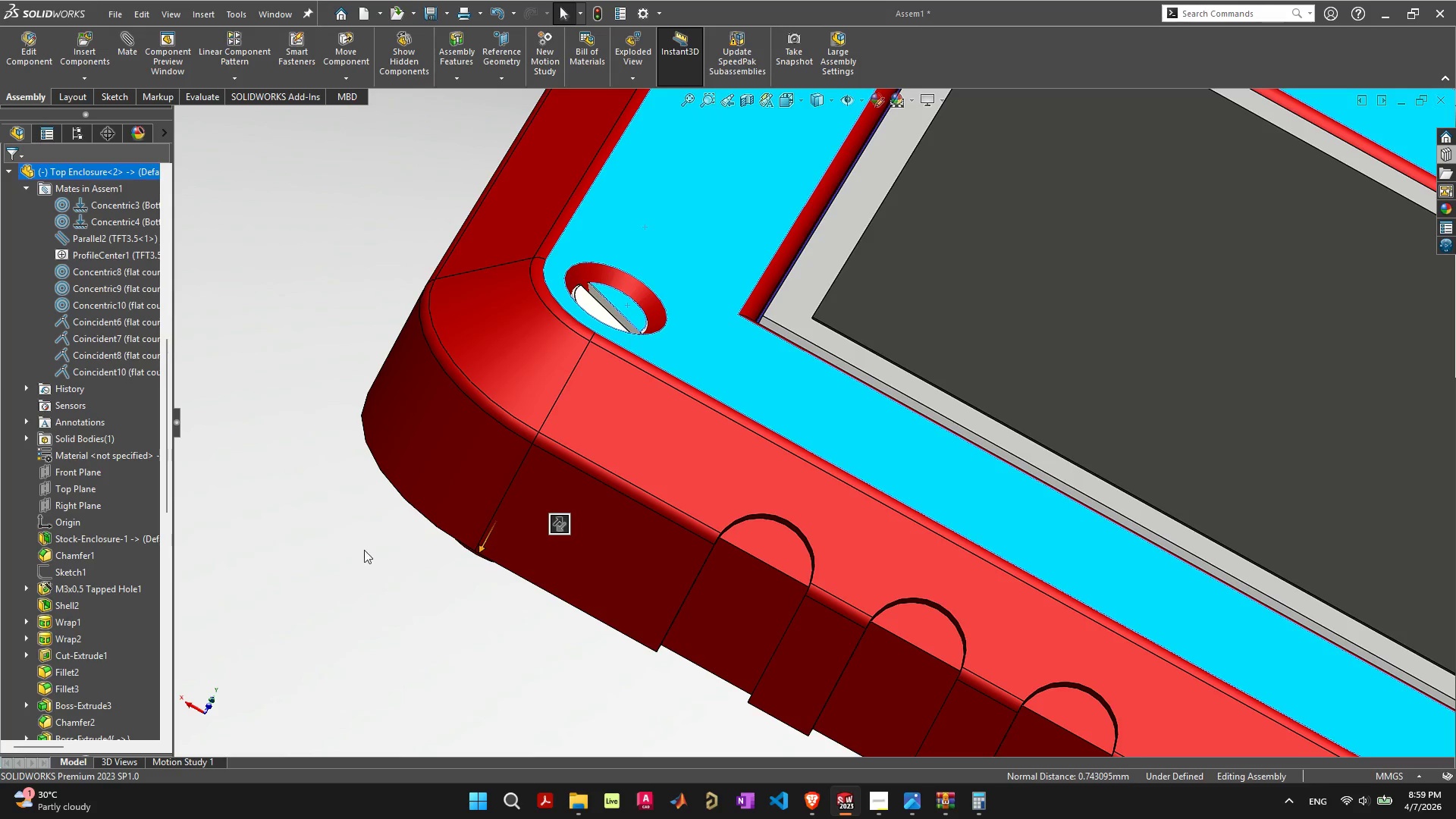 
left_click([330, 559])
 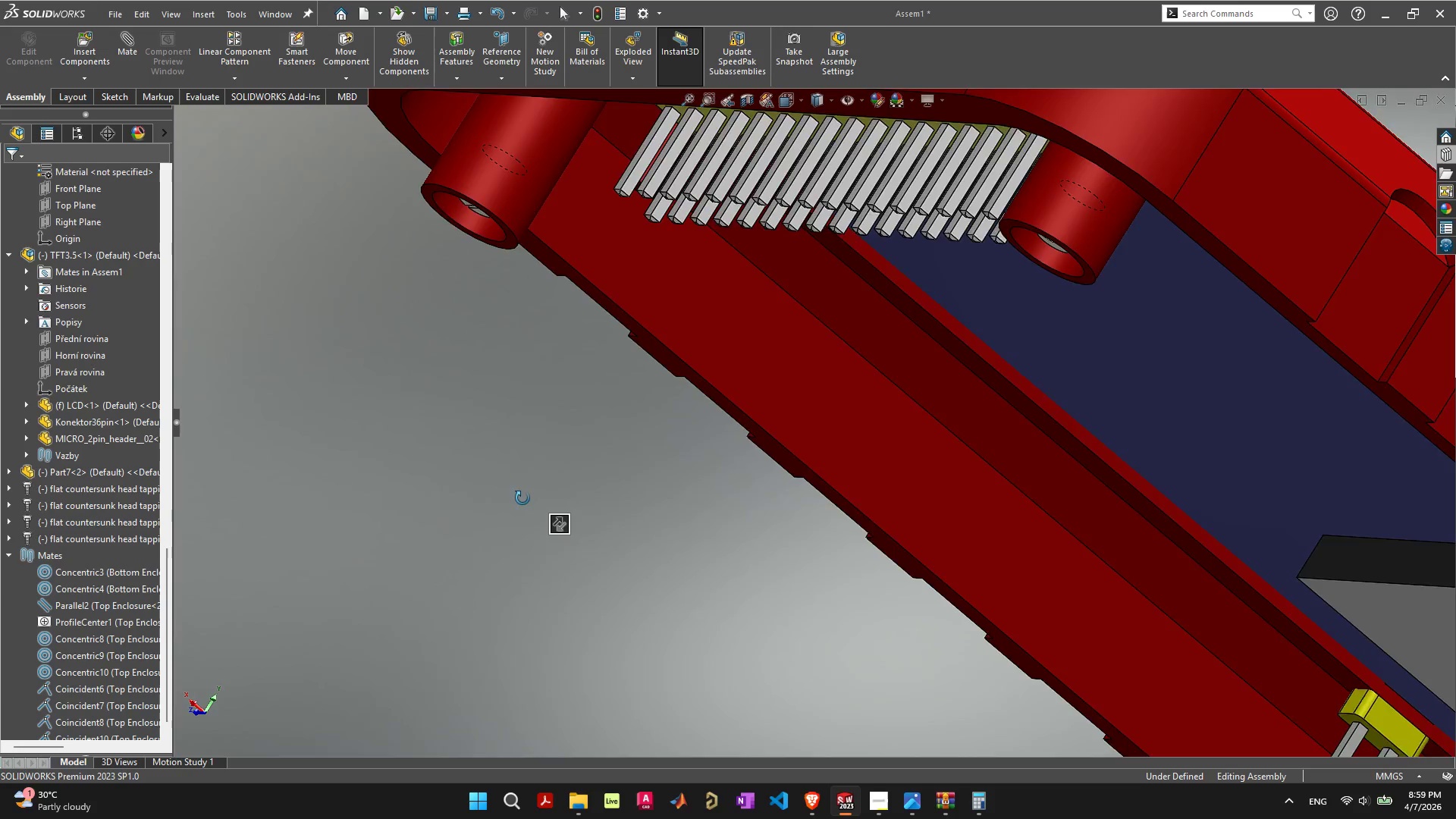 
scroll: coordinate [535, 504], scroll_direction: down, amount: 11.0
 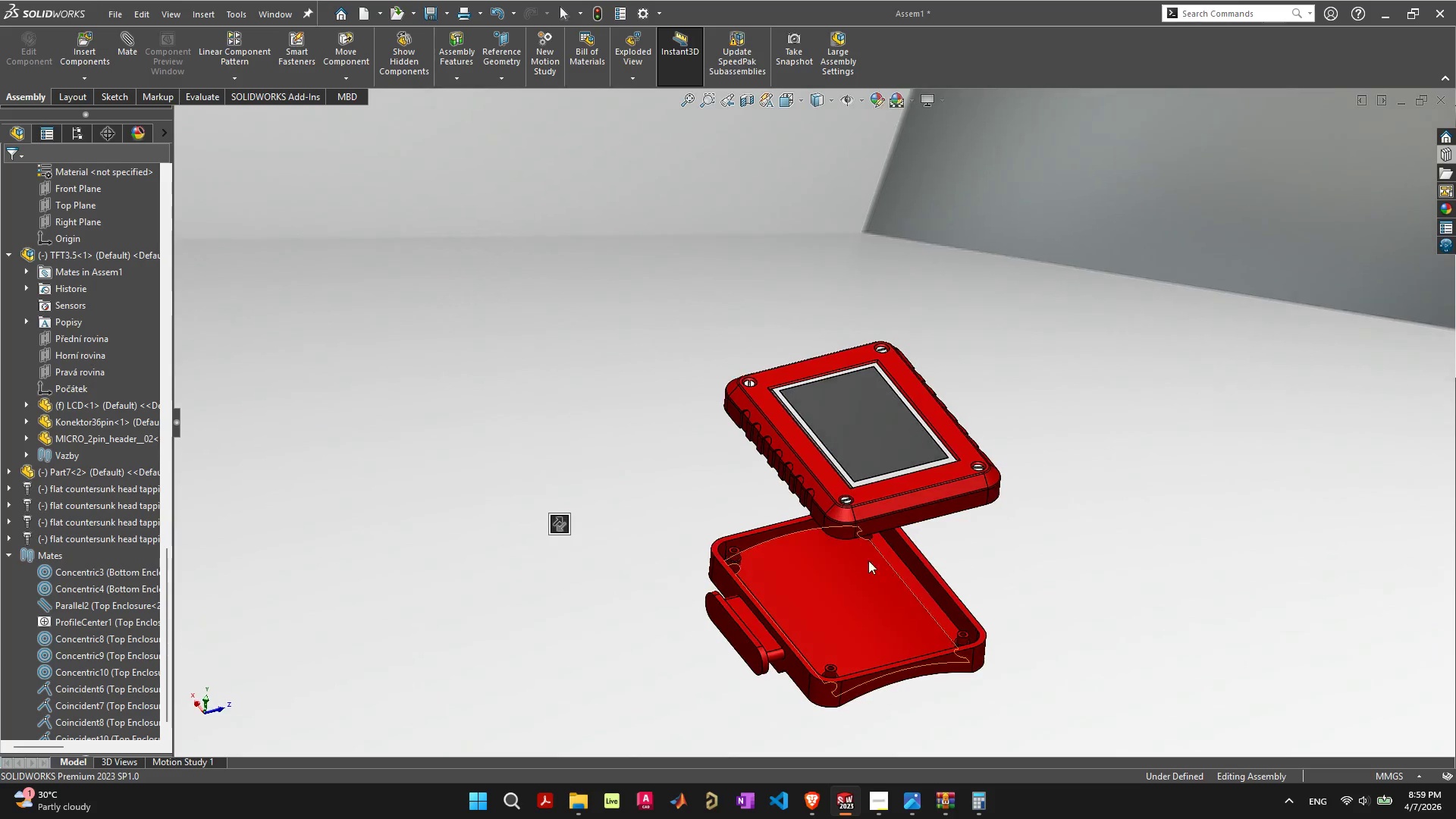 
scroll: coordinate [749, 496], scroll_direction: up, amount: 6.0
 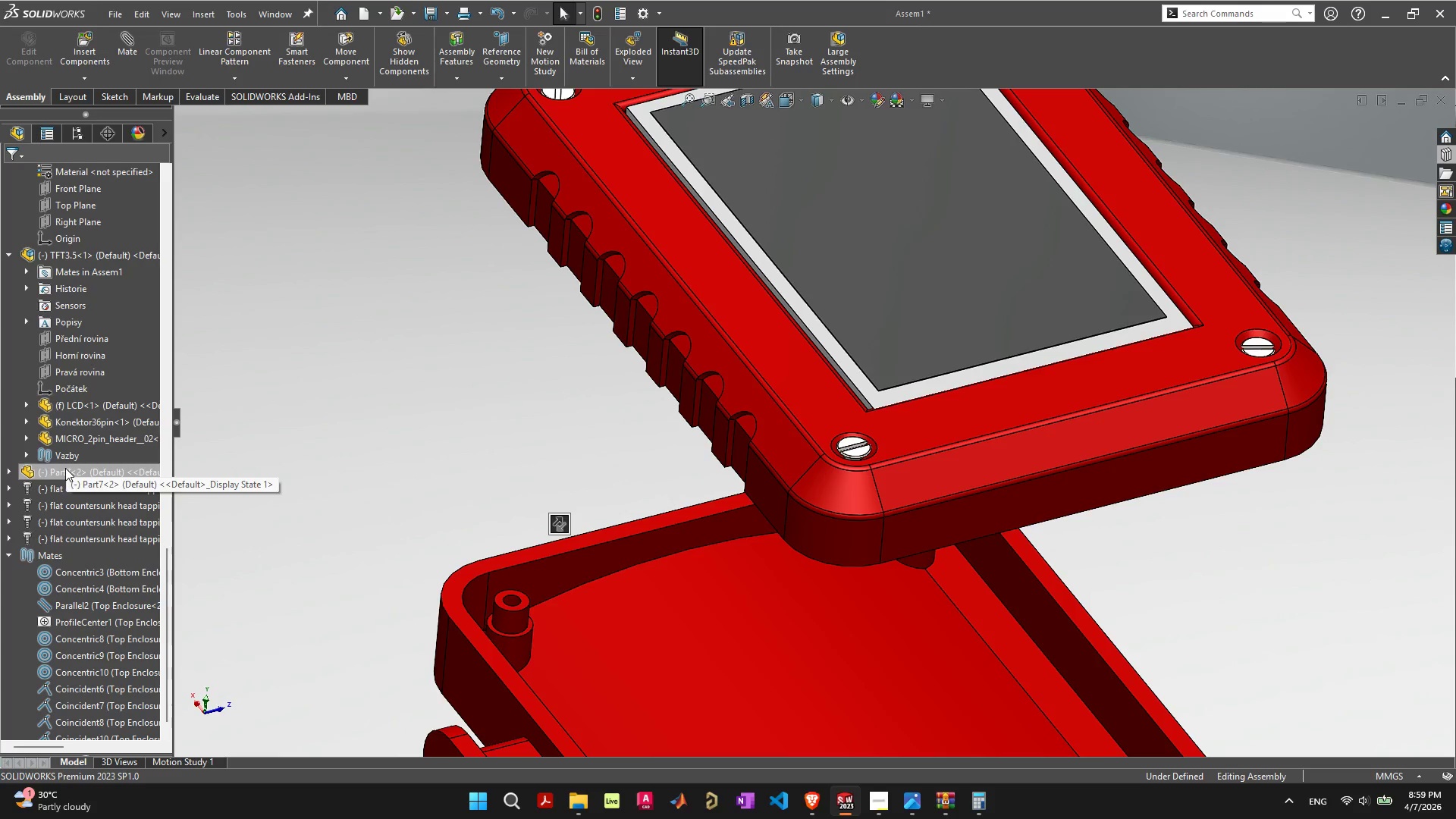 
wait(6.41)
 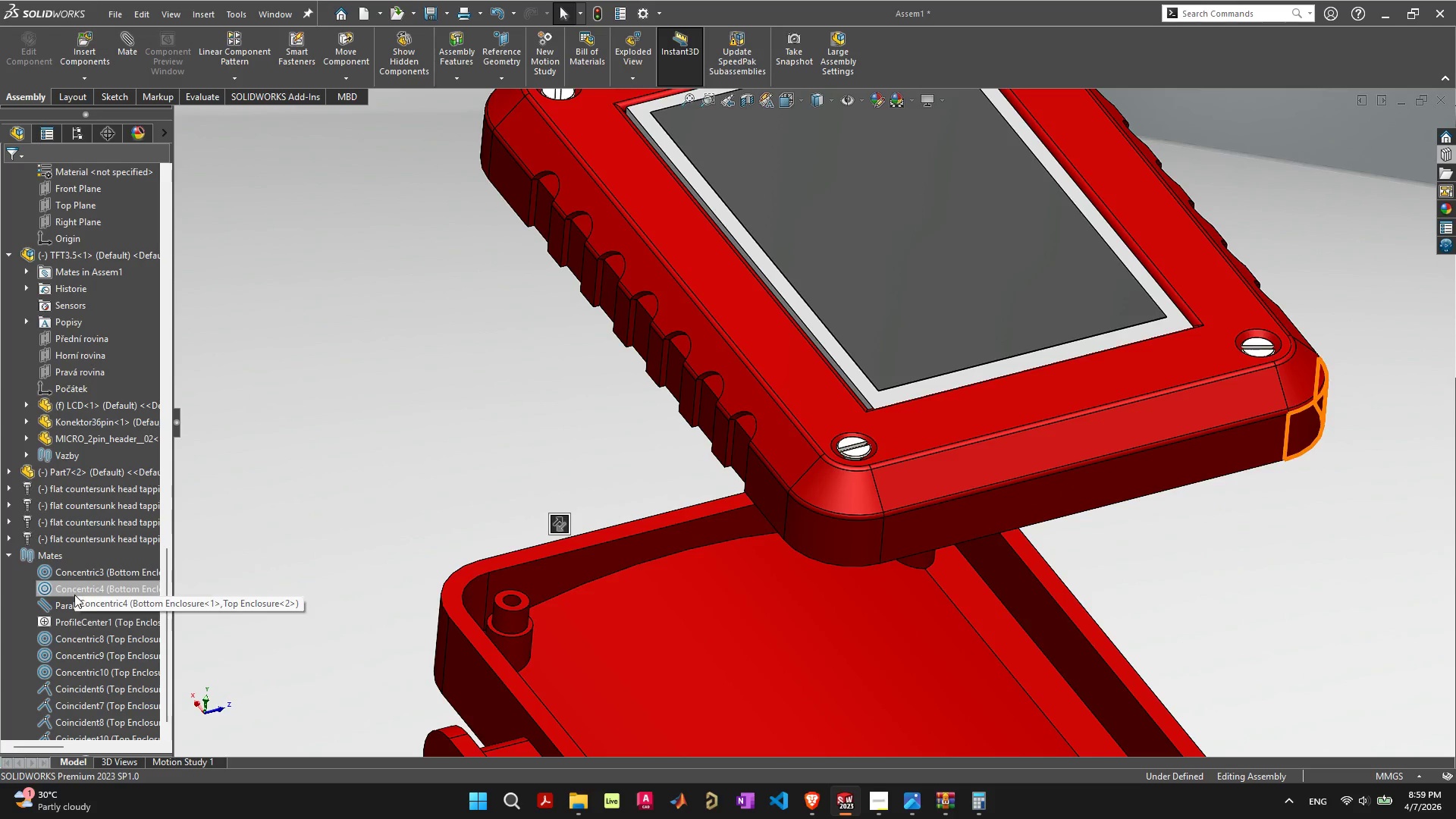 
left_click([863, 456])
 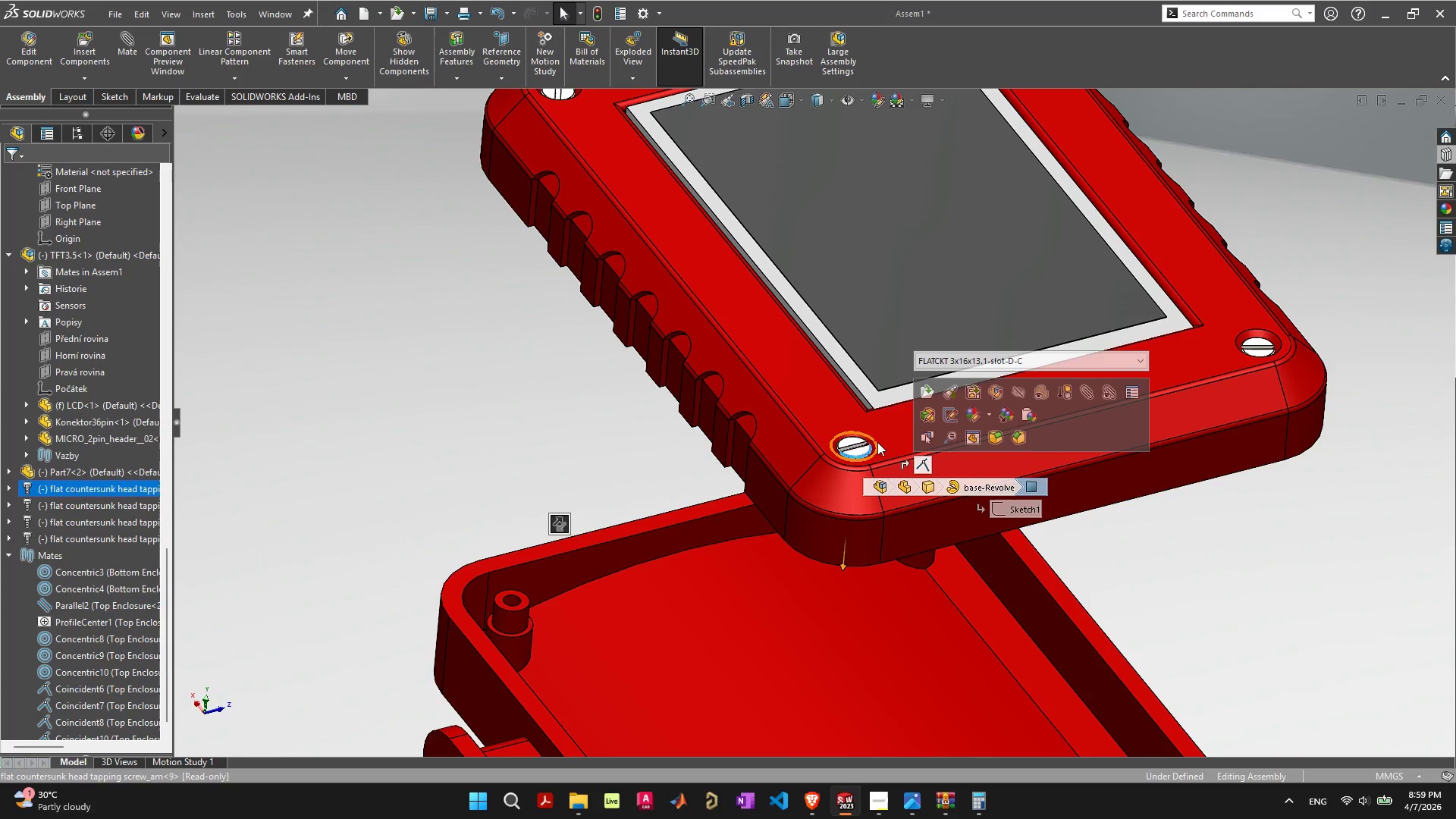 
left_click([877, 441])
 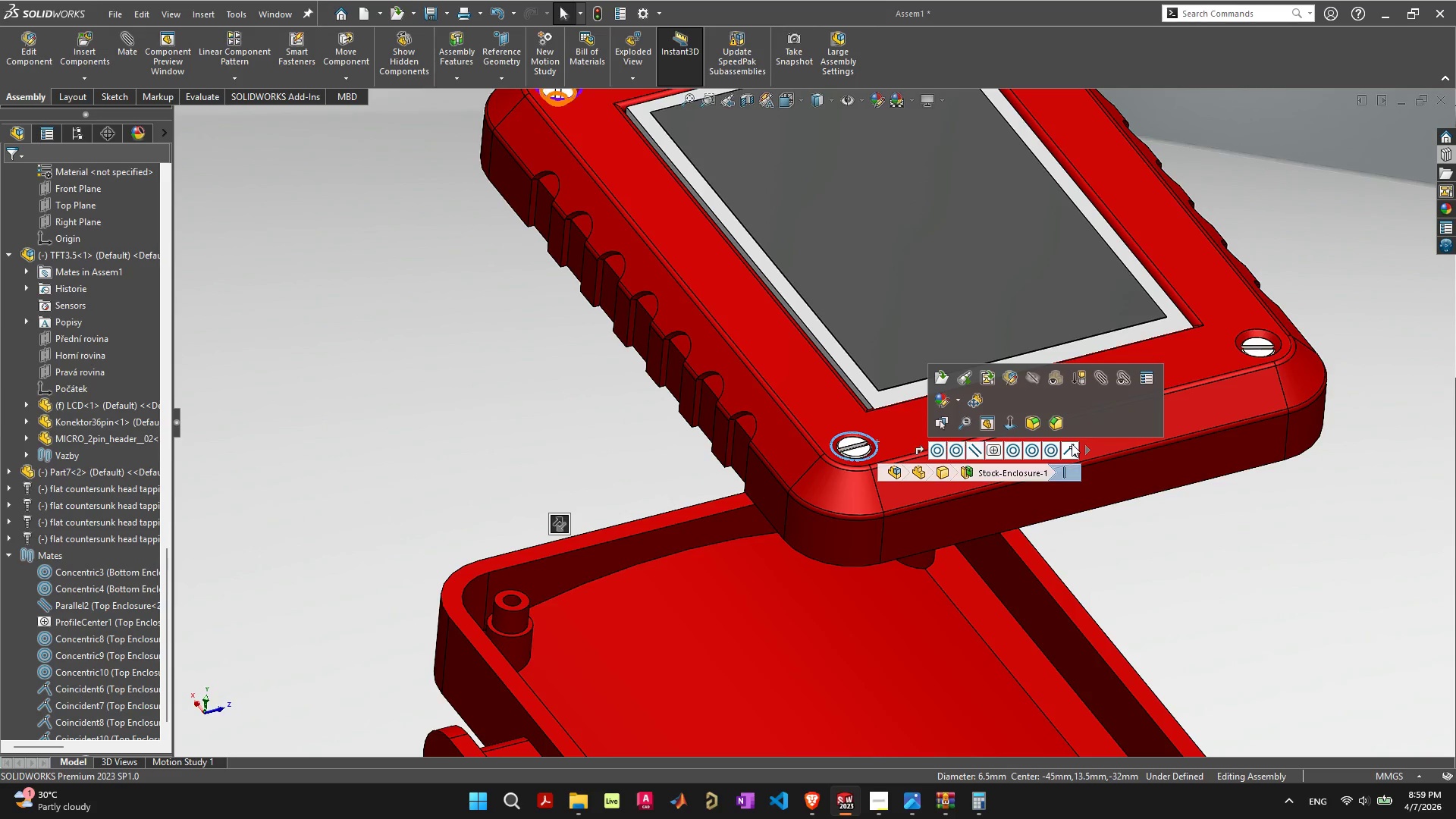 
left_click([1065, 450])
 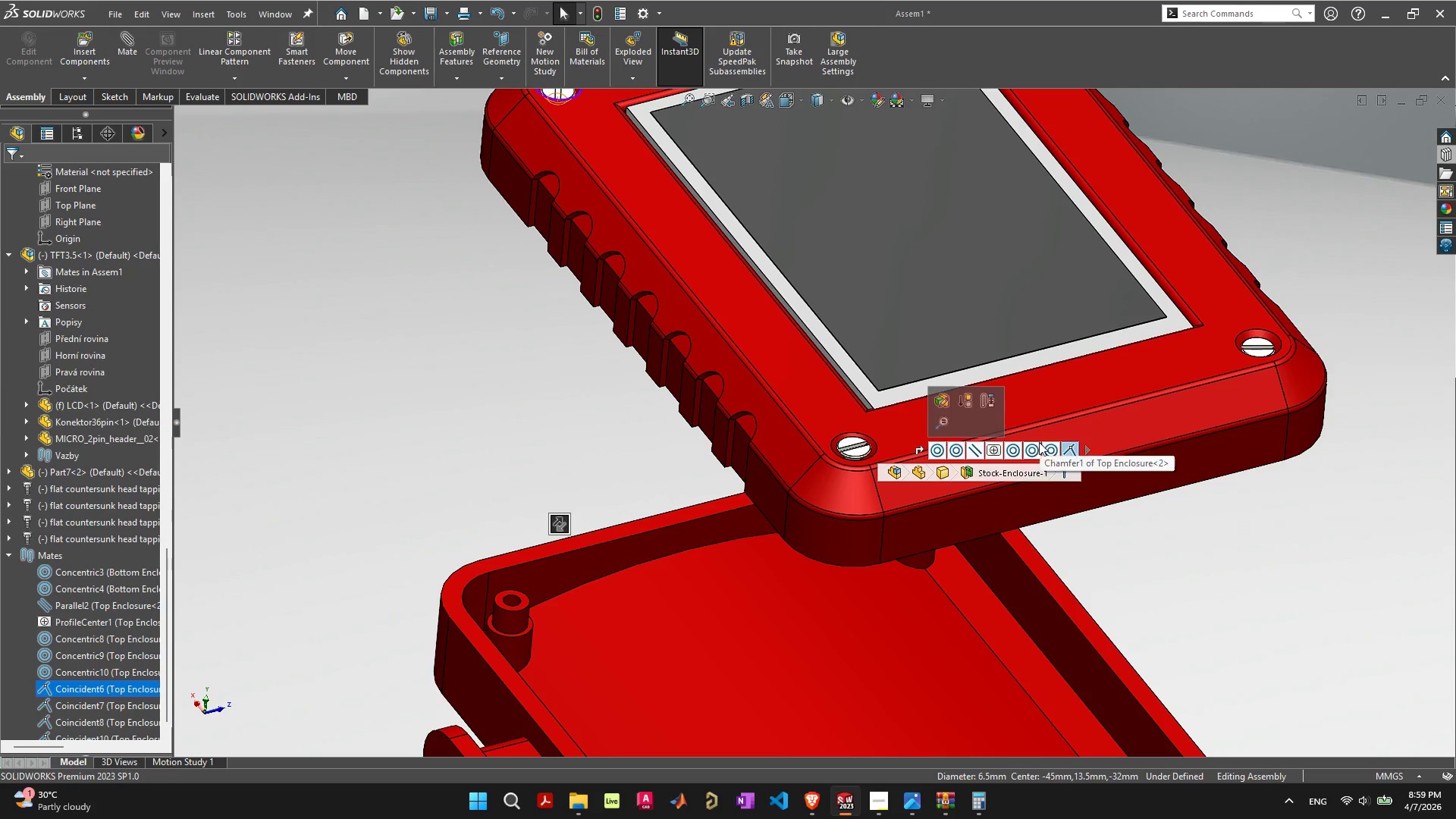 
key(Delete)
 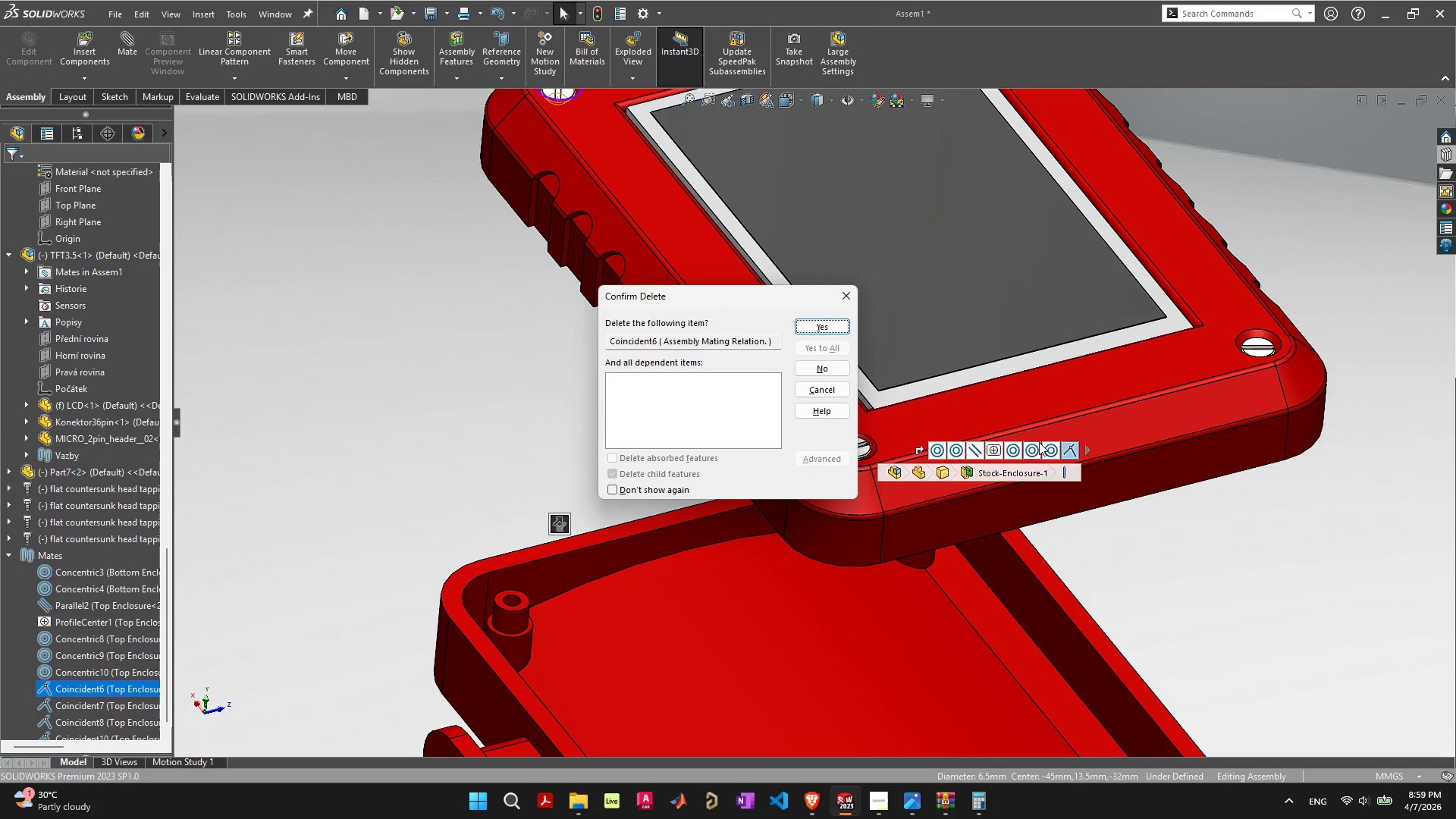 
key(Space)
 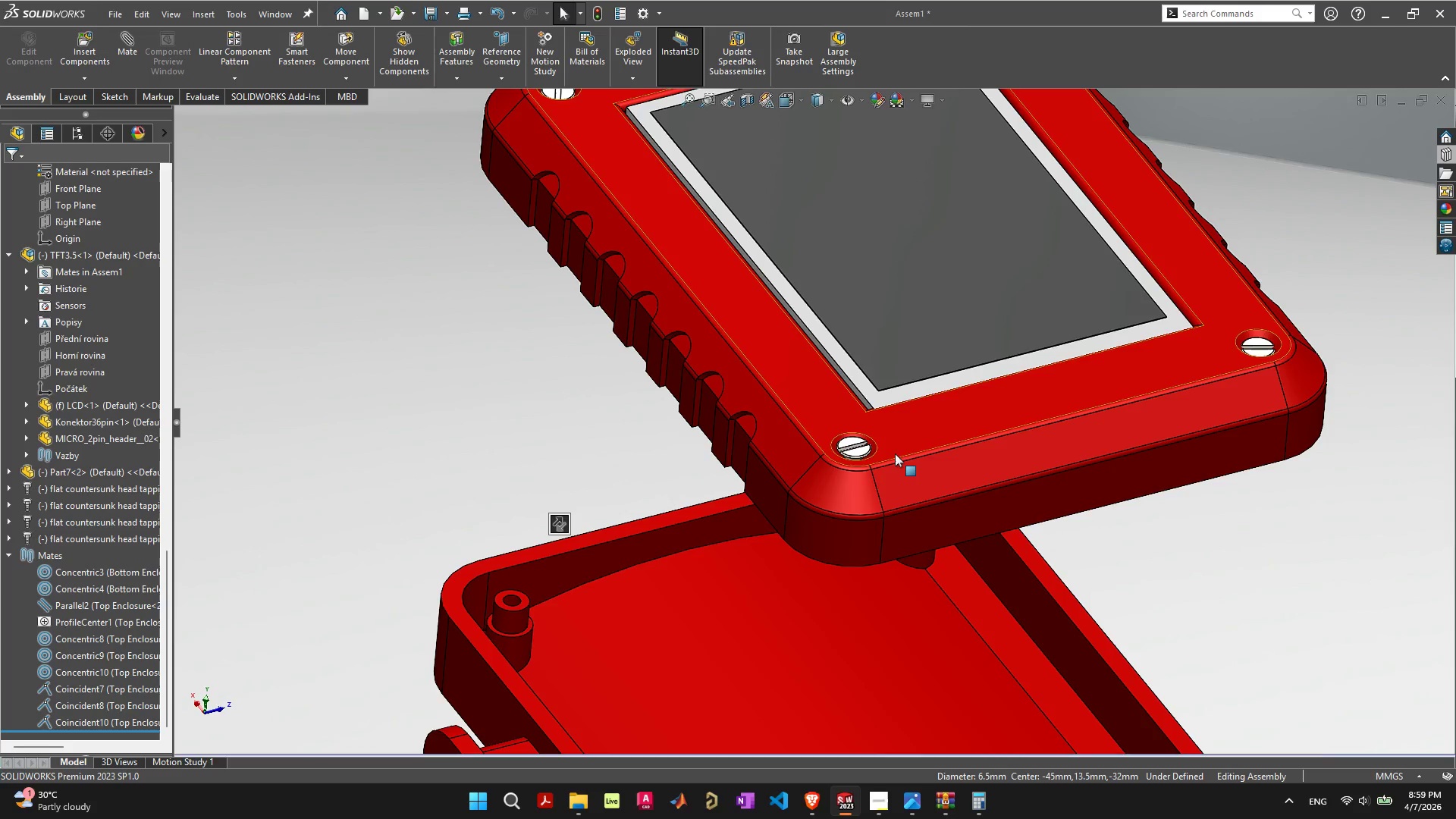 
scroll: coordinate [812, 437], scroll_direction: up, amount: 15.0
 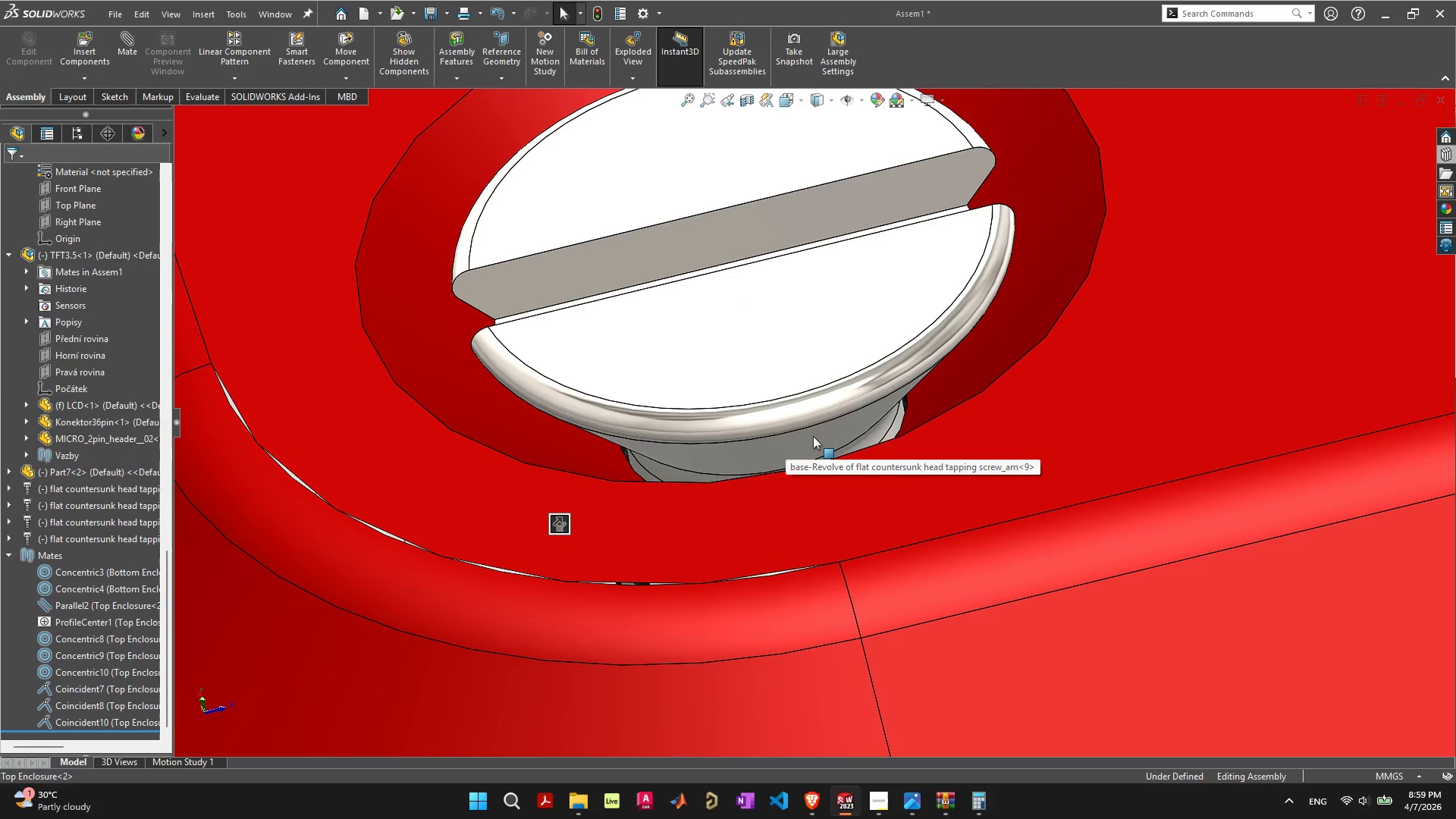 
left_click([813, 436])
 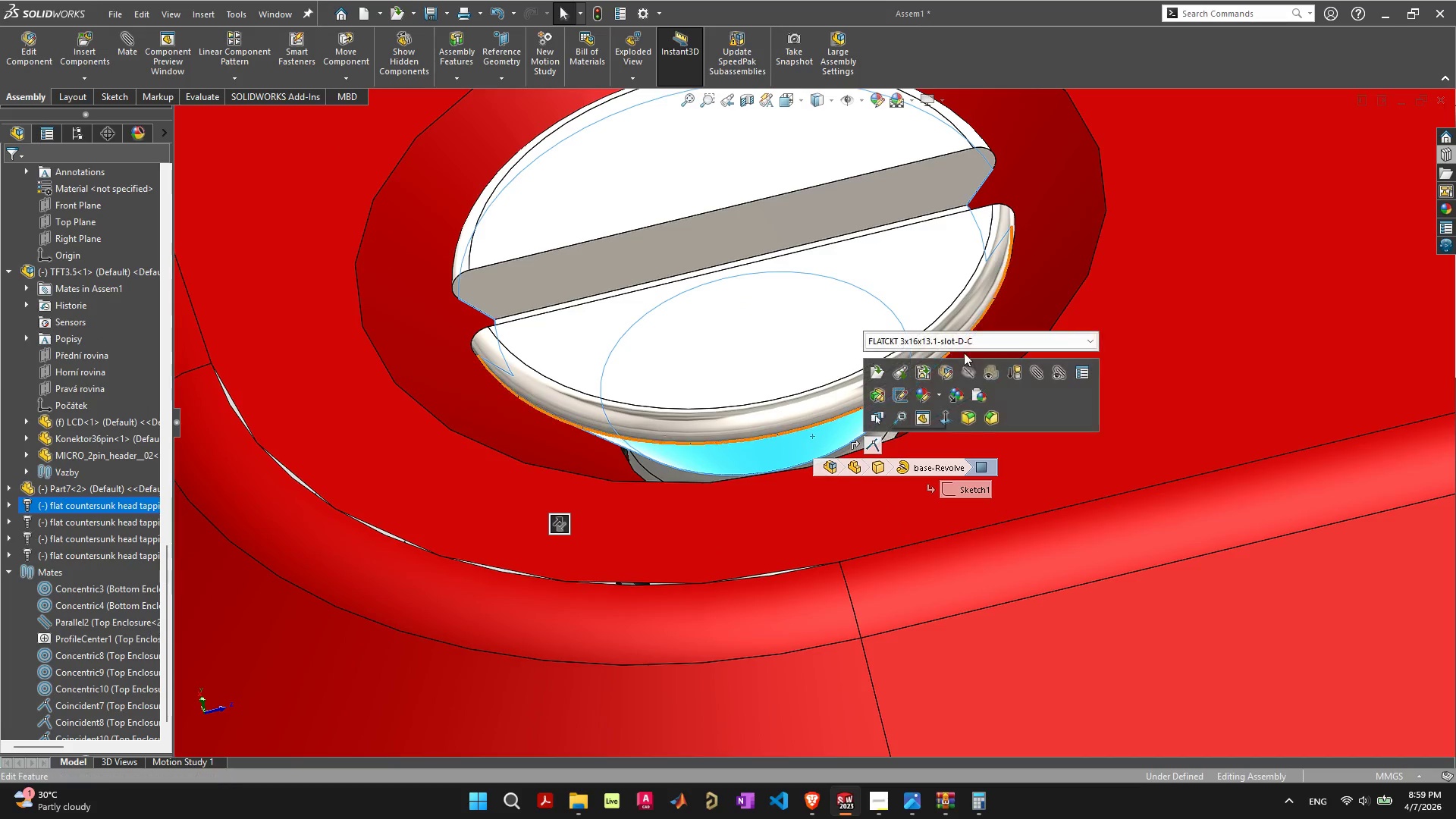 
hold_key(key=ShiftLeft, duration=0.45)
left_click([1043, 272])
 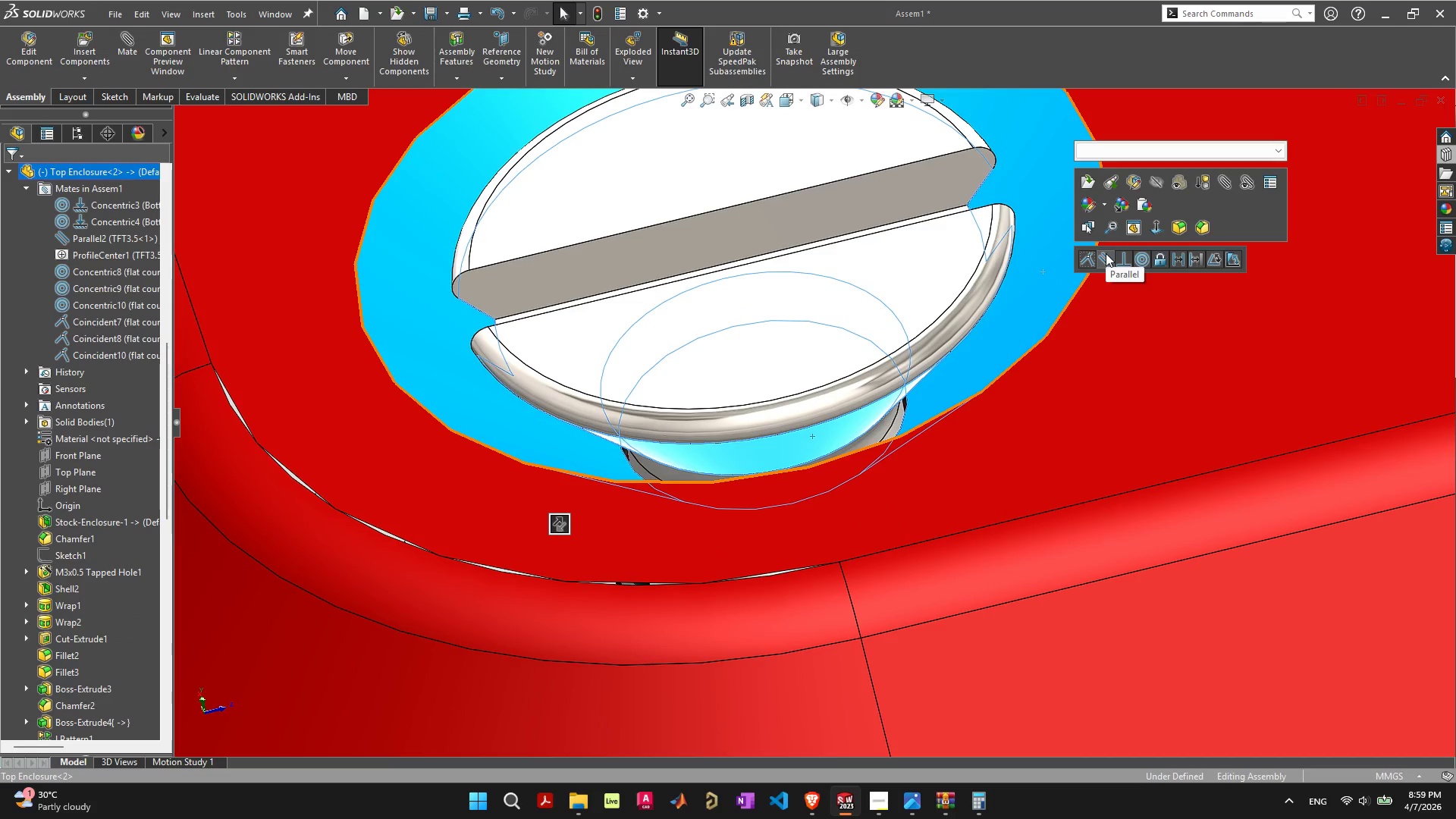 
left_click([1087, 258])
 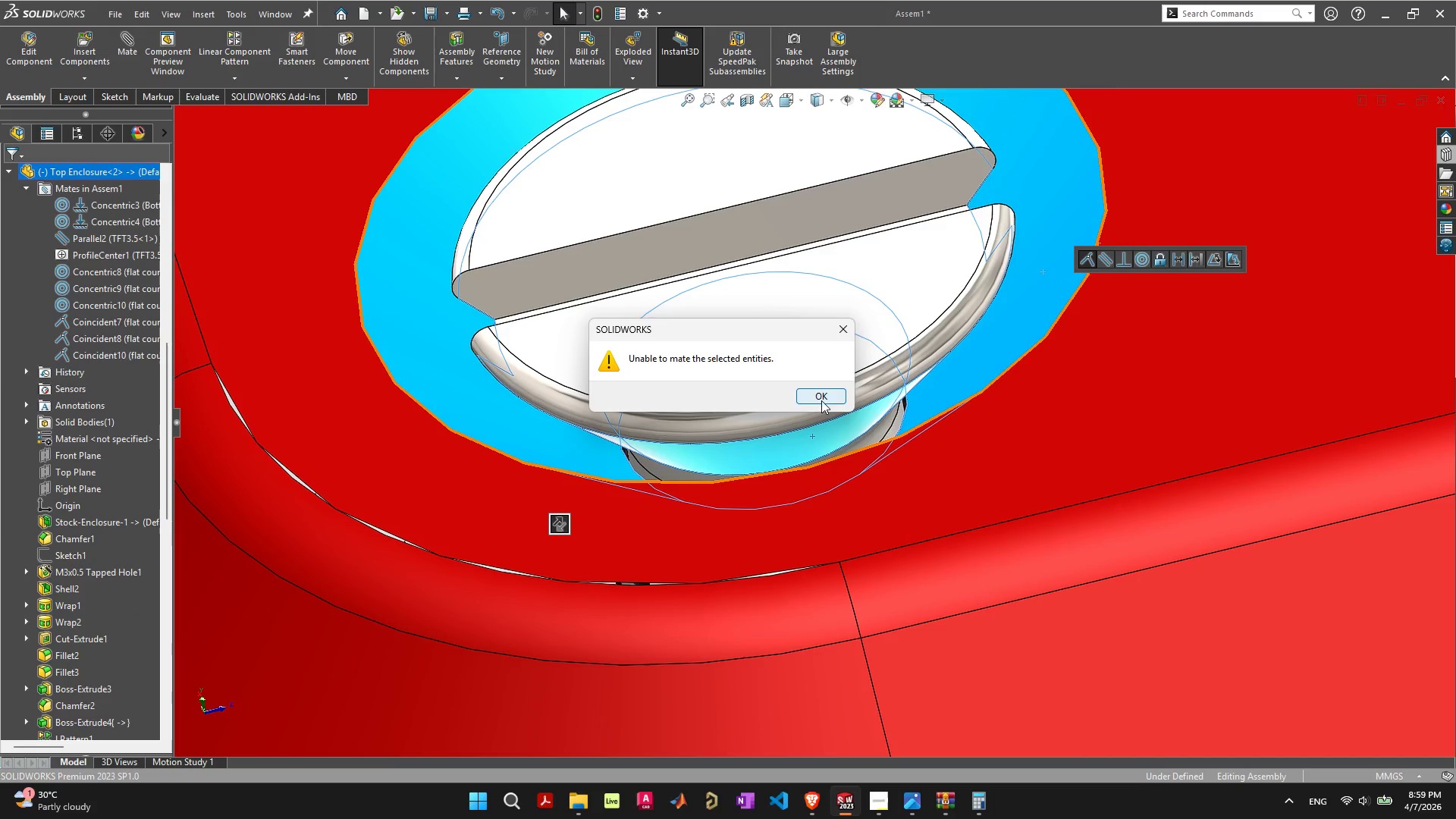 
left_click([825, 393])
 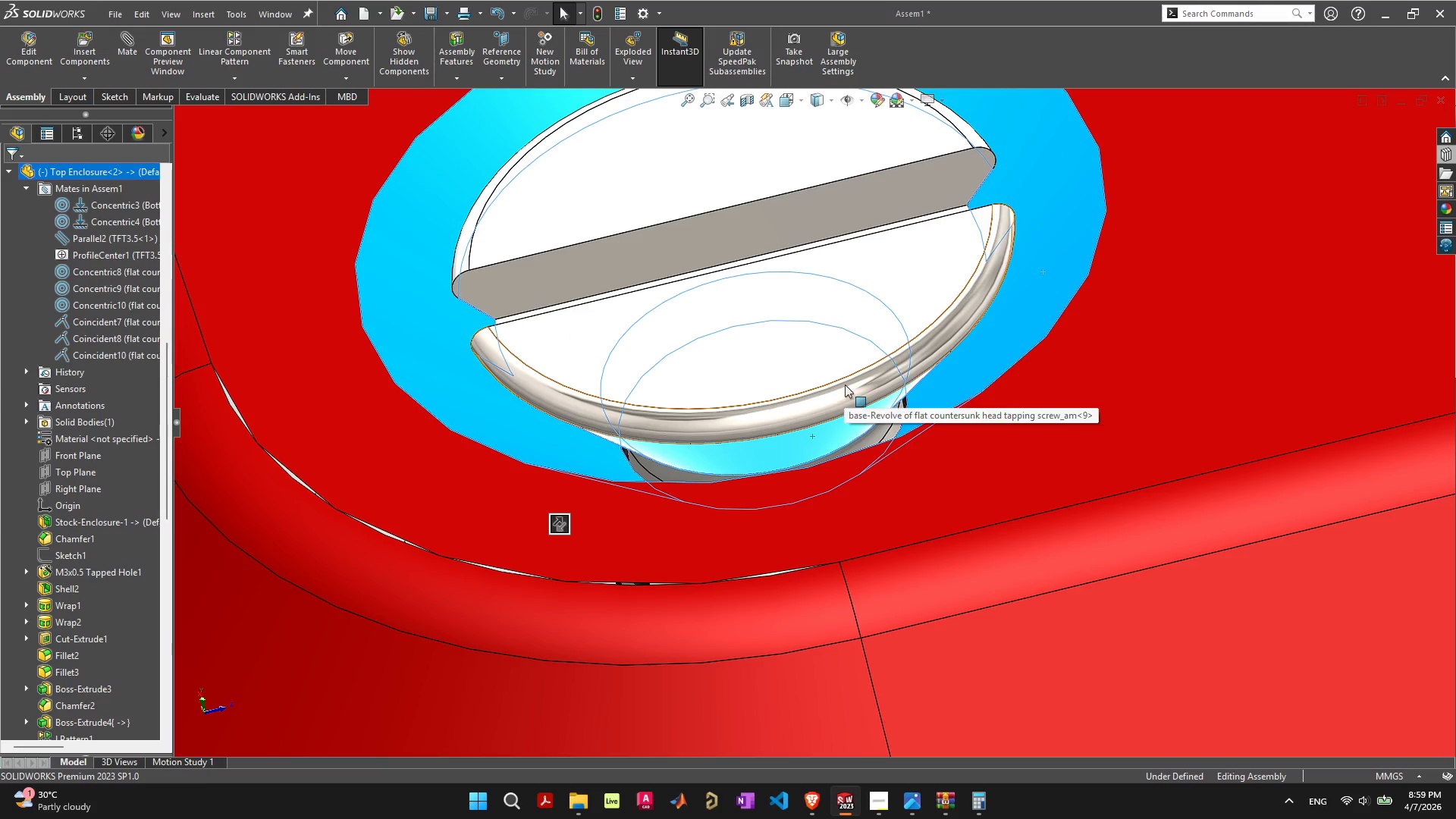 
scroll: coordinate [848, 379], scroll_direction: down, amount: 18.0
 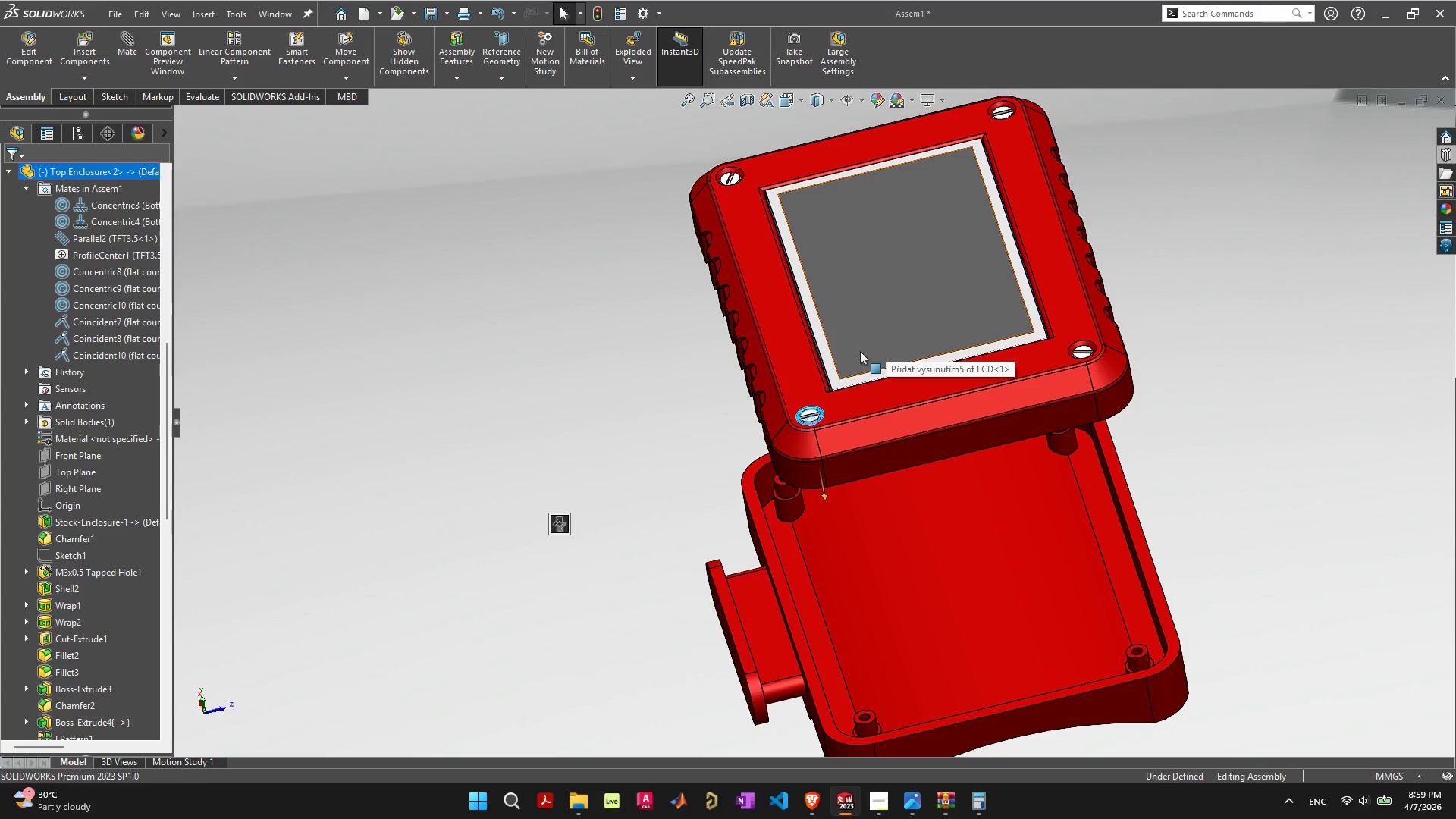 
scroll: coordinate [811, 427], scroll_direction: up, amount: 9.0
 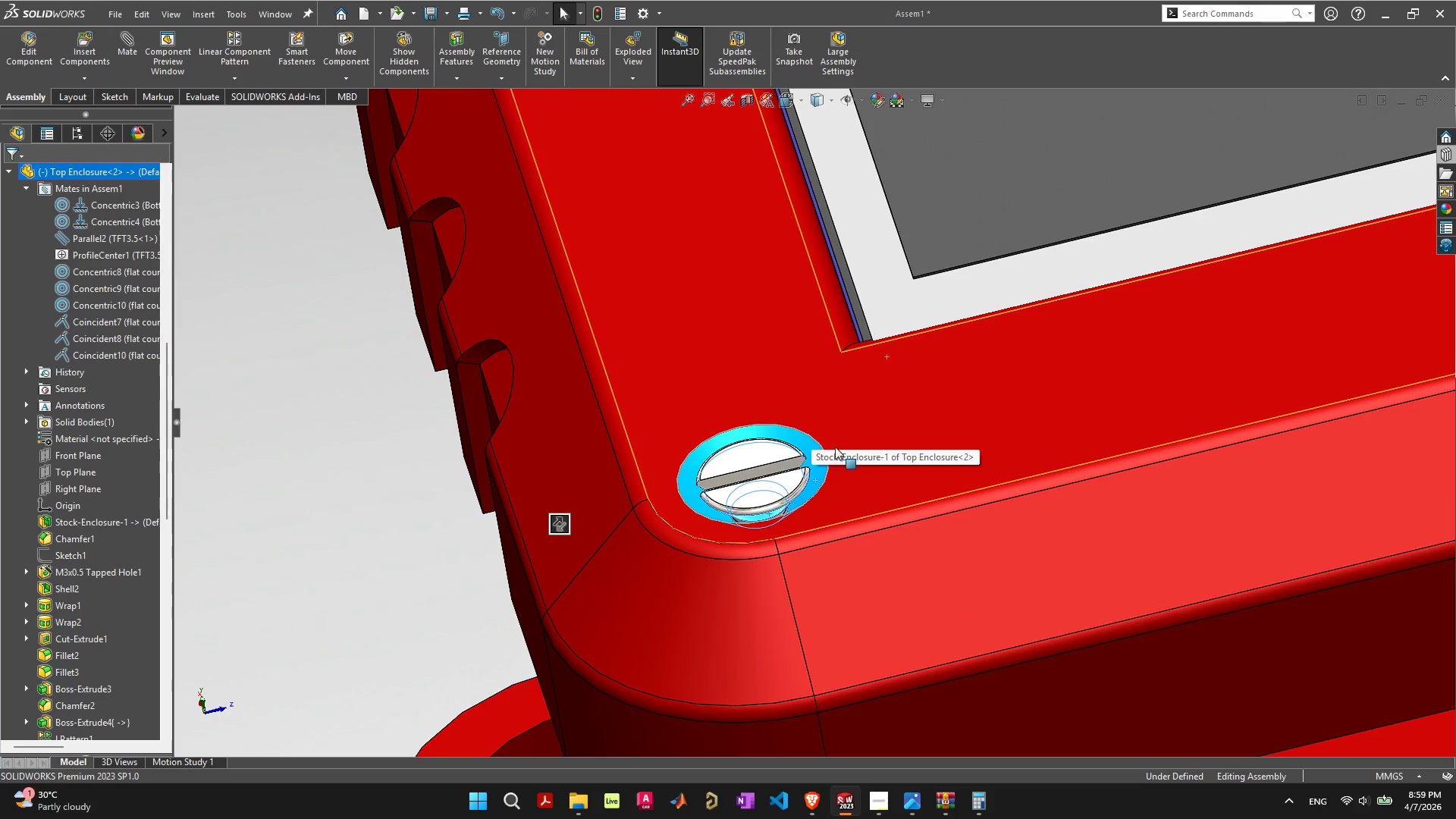 
scroll: coordinate [836, 466], scroll_direction: down, amount: 1.0
 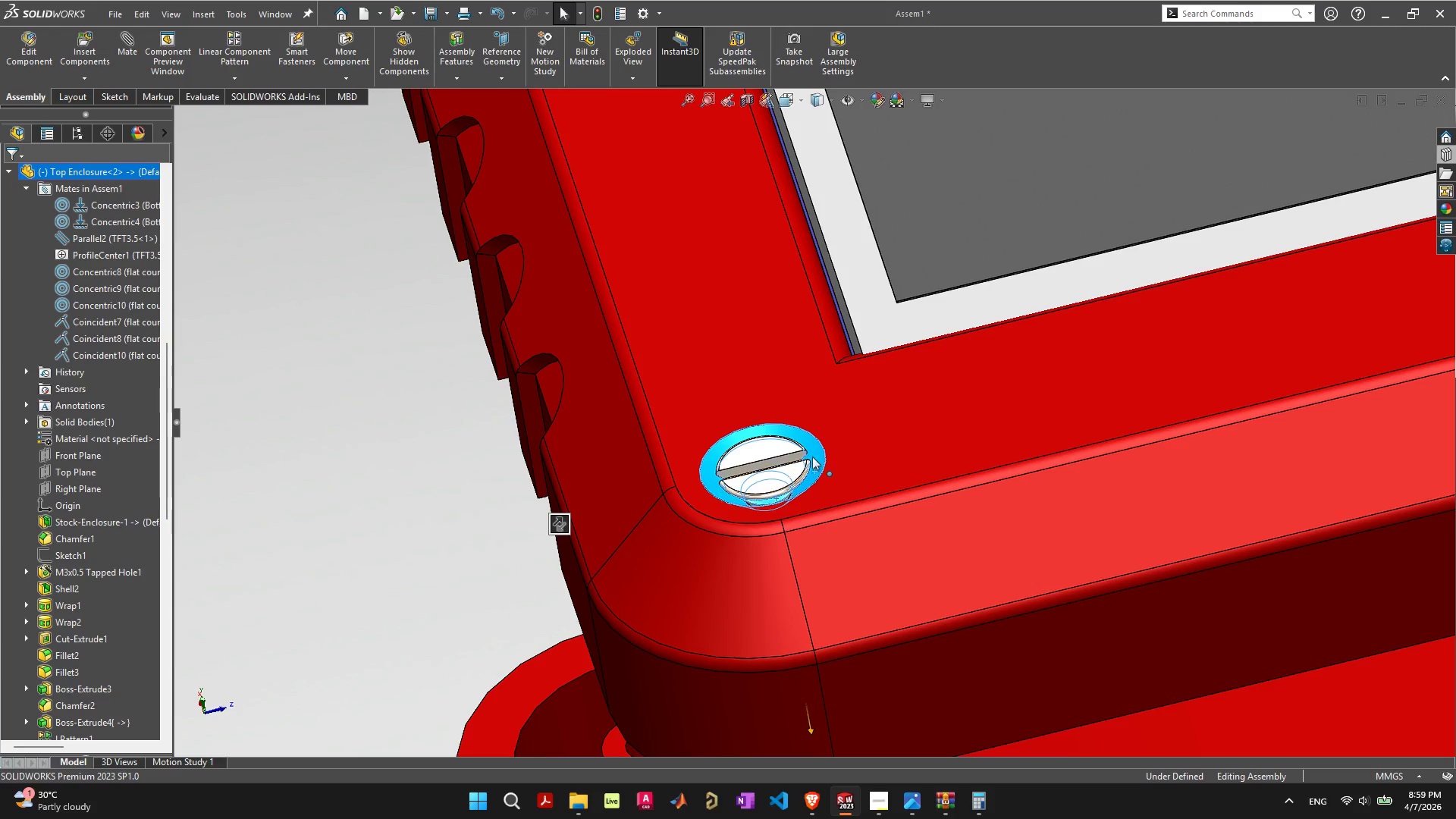 
scroll: coordinate [759, 497], scroll_direction: up, amount: 5.0
 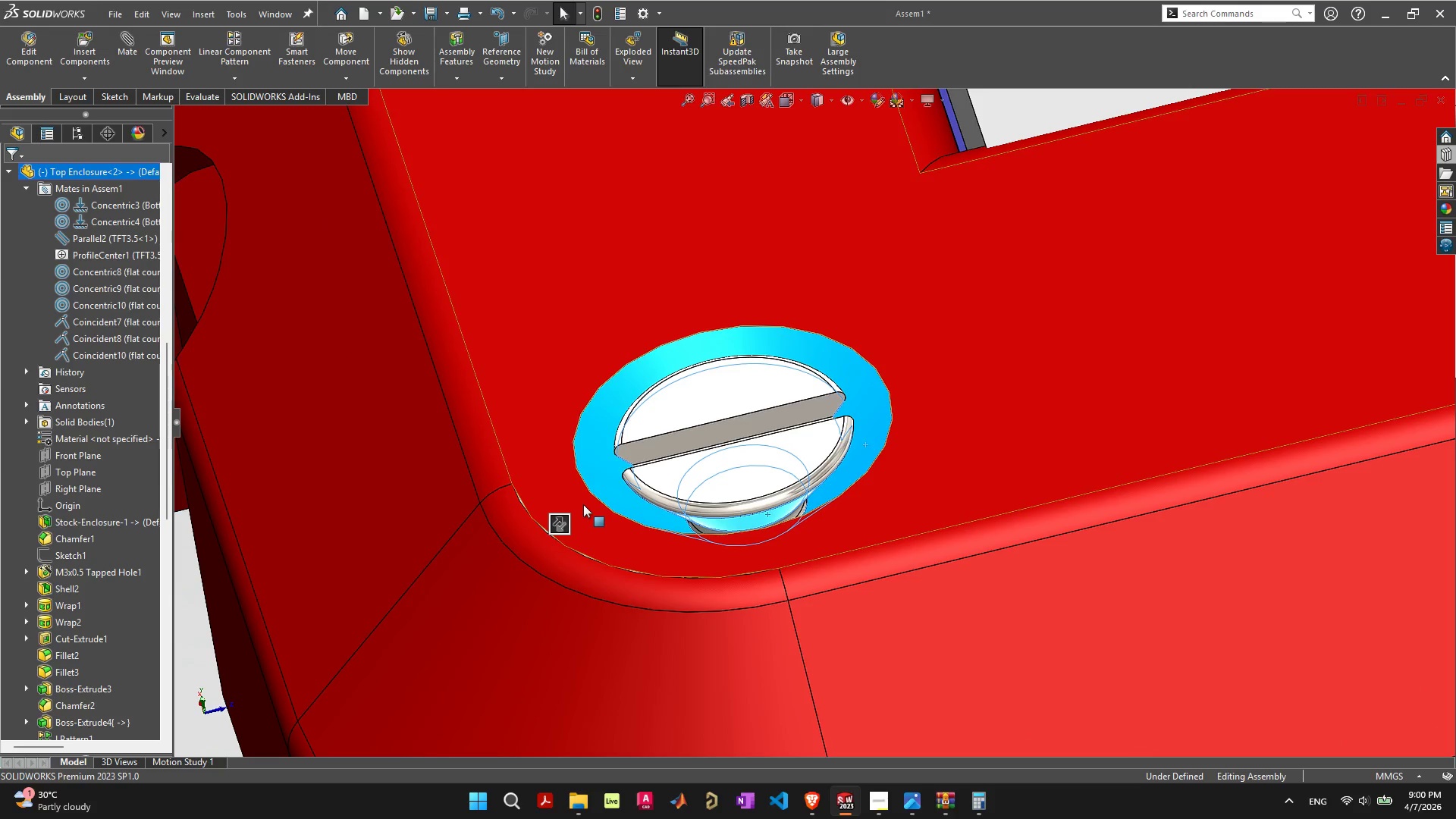 
left_click([607, 506])
 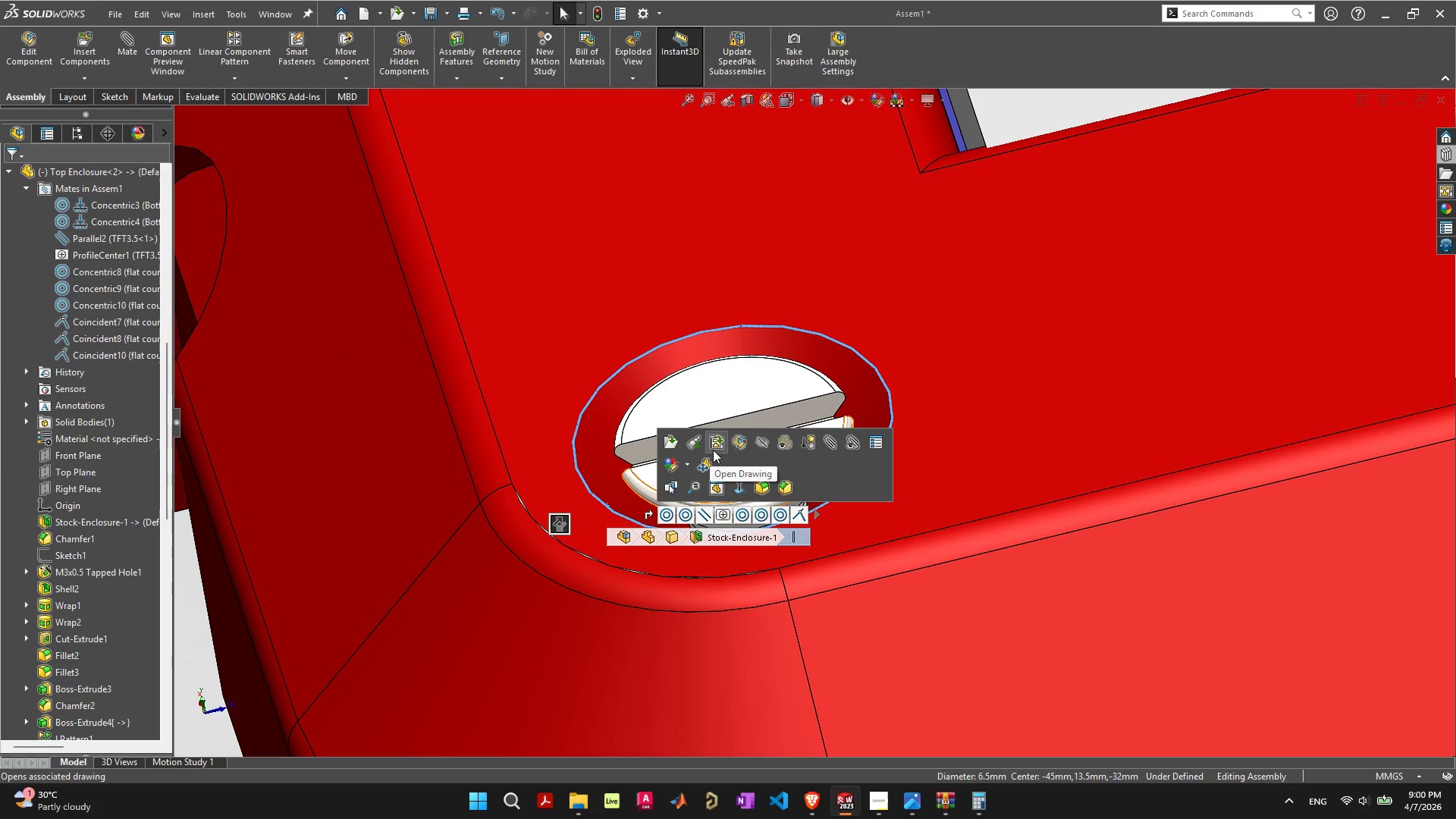 
left_click([734, 441])
 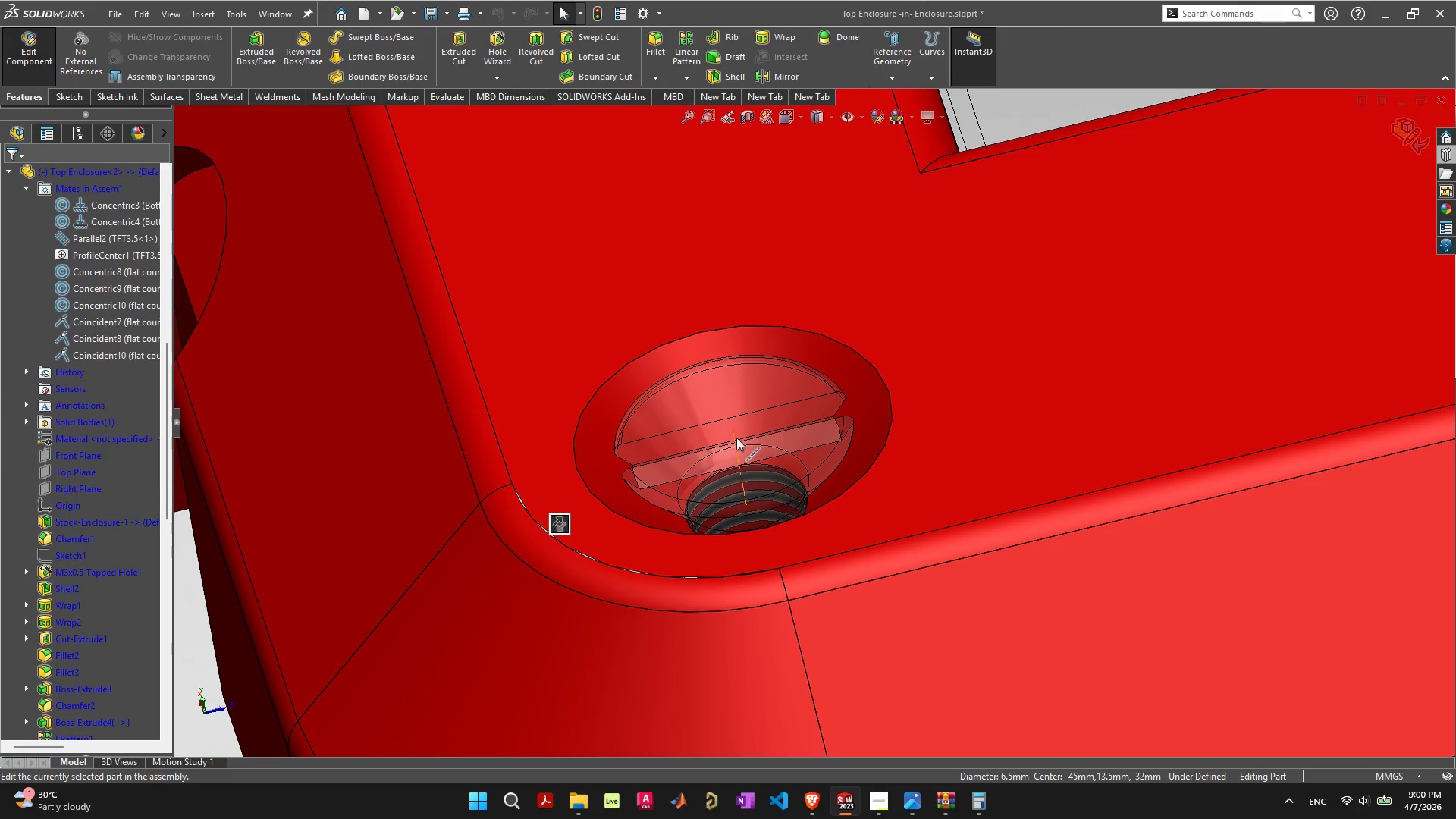 
wait(5.41)
 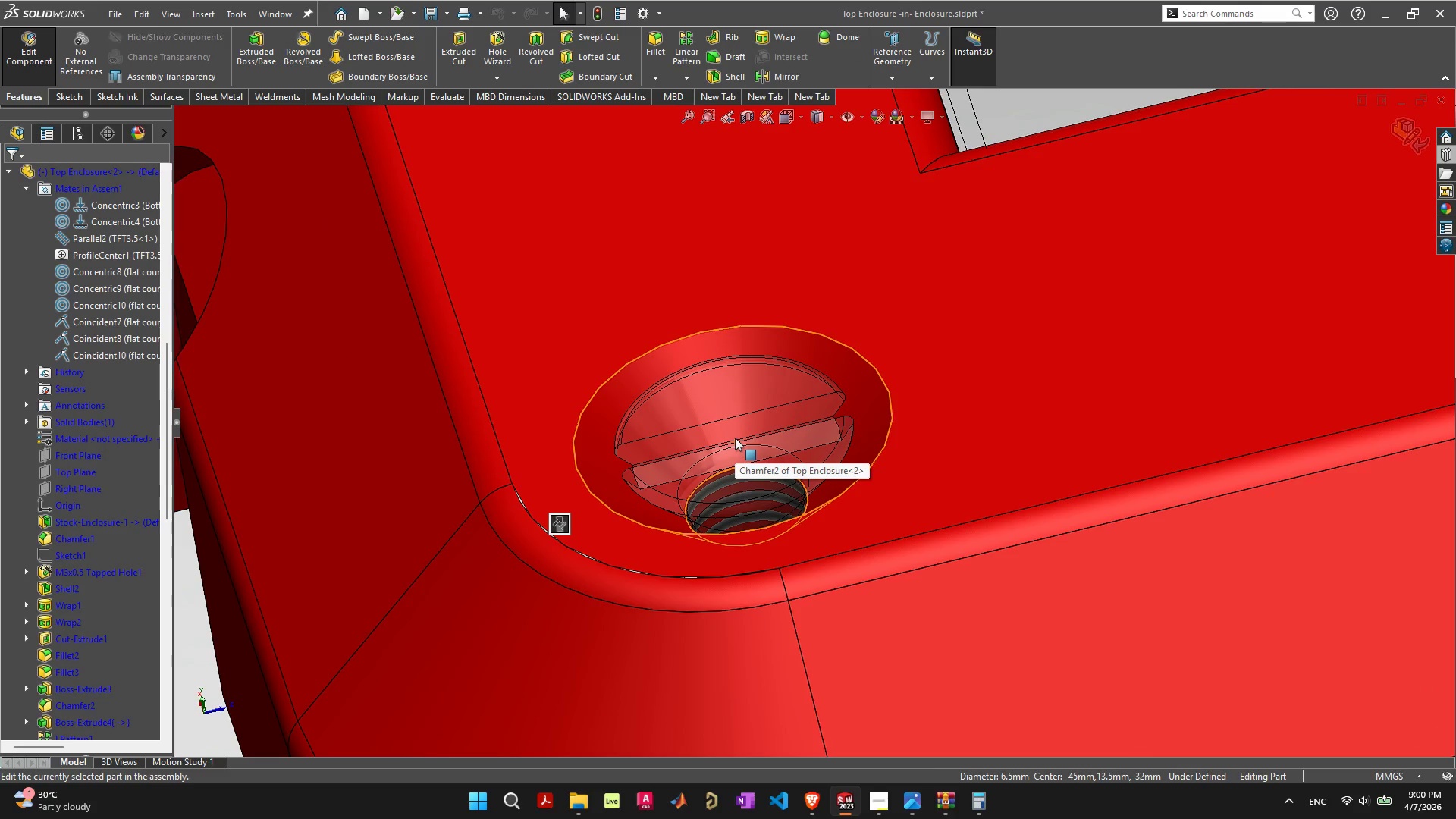 
left_click([598, 500])
 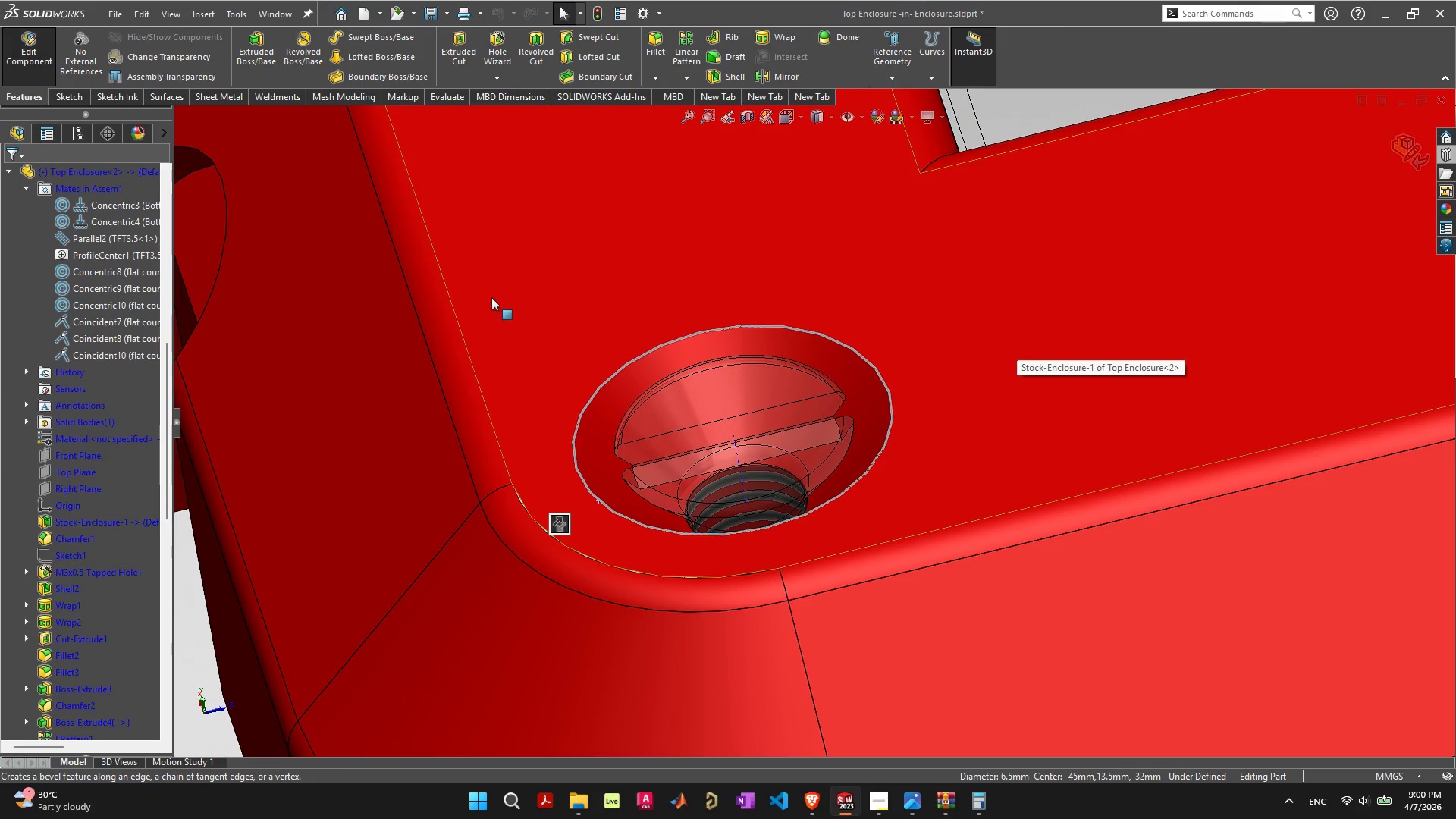 
wait(5.38)
 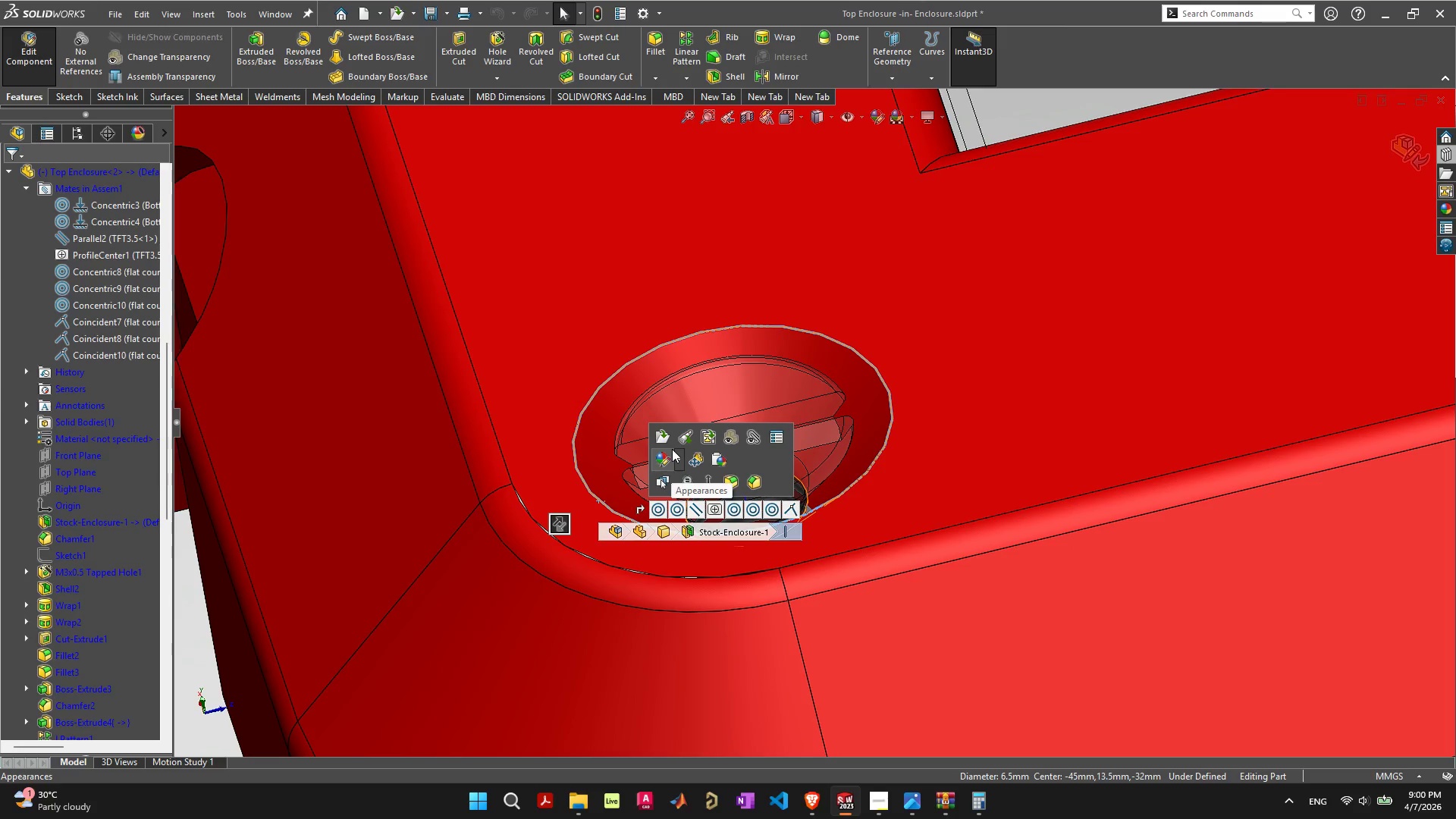 
scroll: coordinate [0, 522], scroll_direction: down, amount: 5.0
 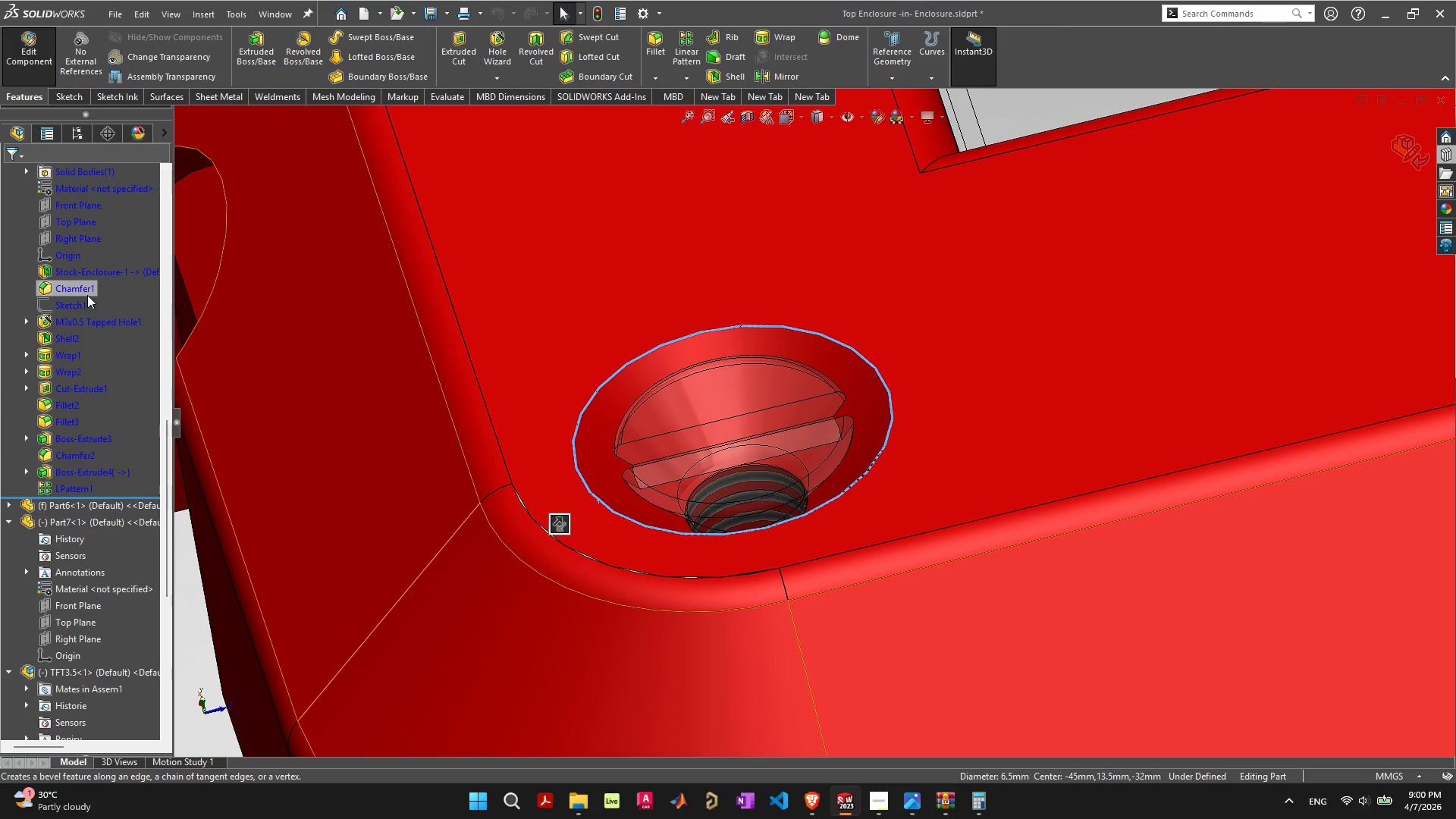 
wait(7.65)
 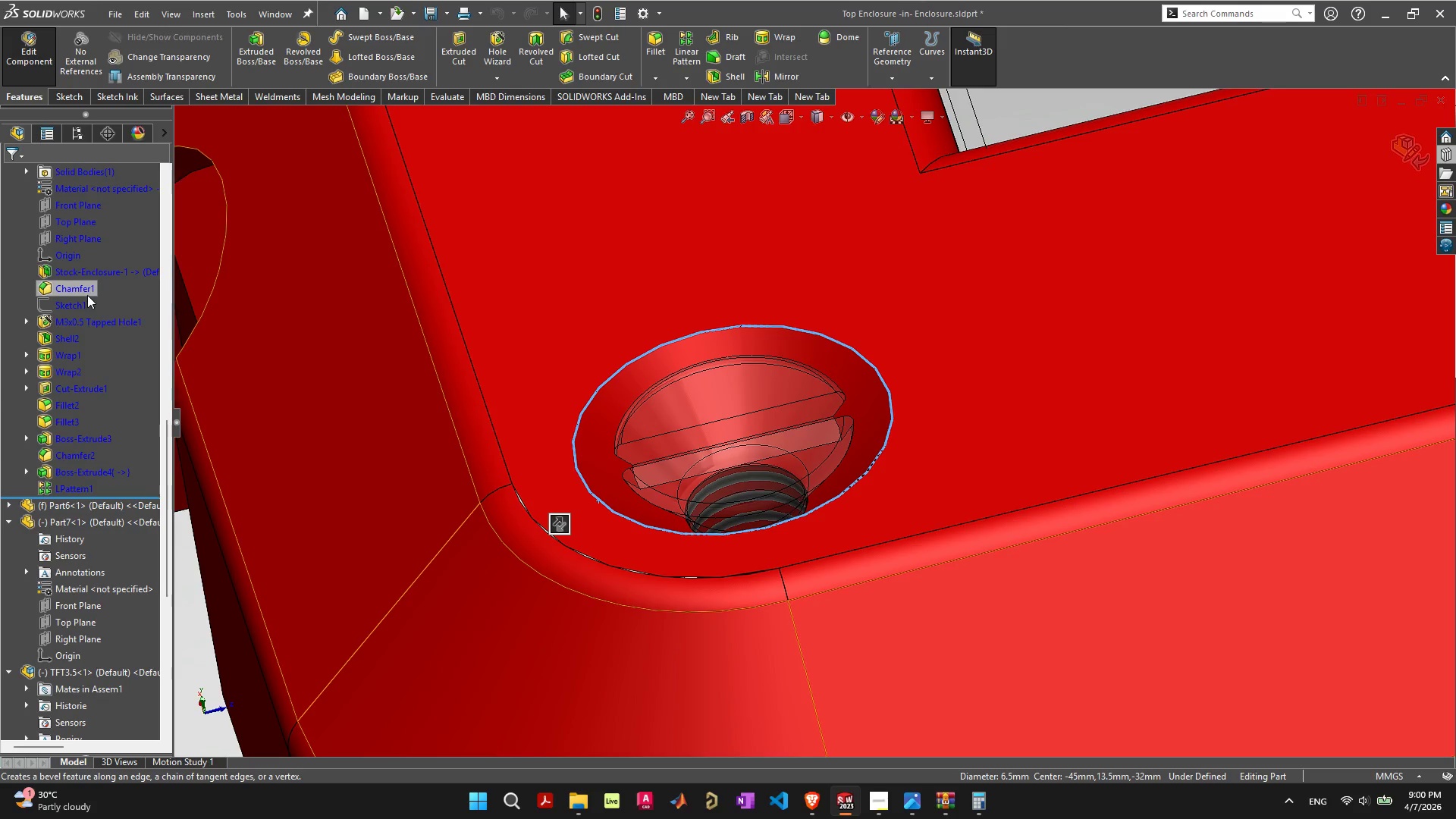 
left_click([658, 541])
 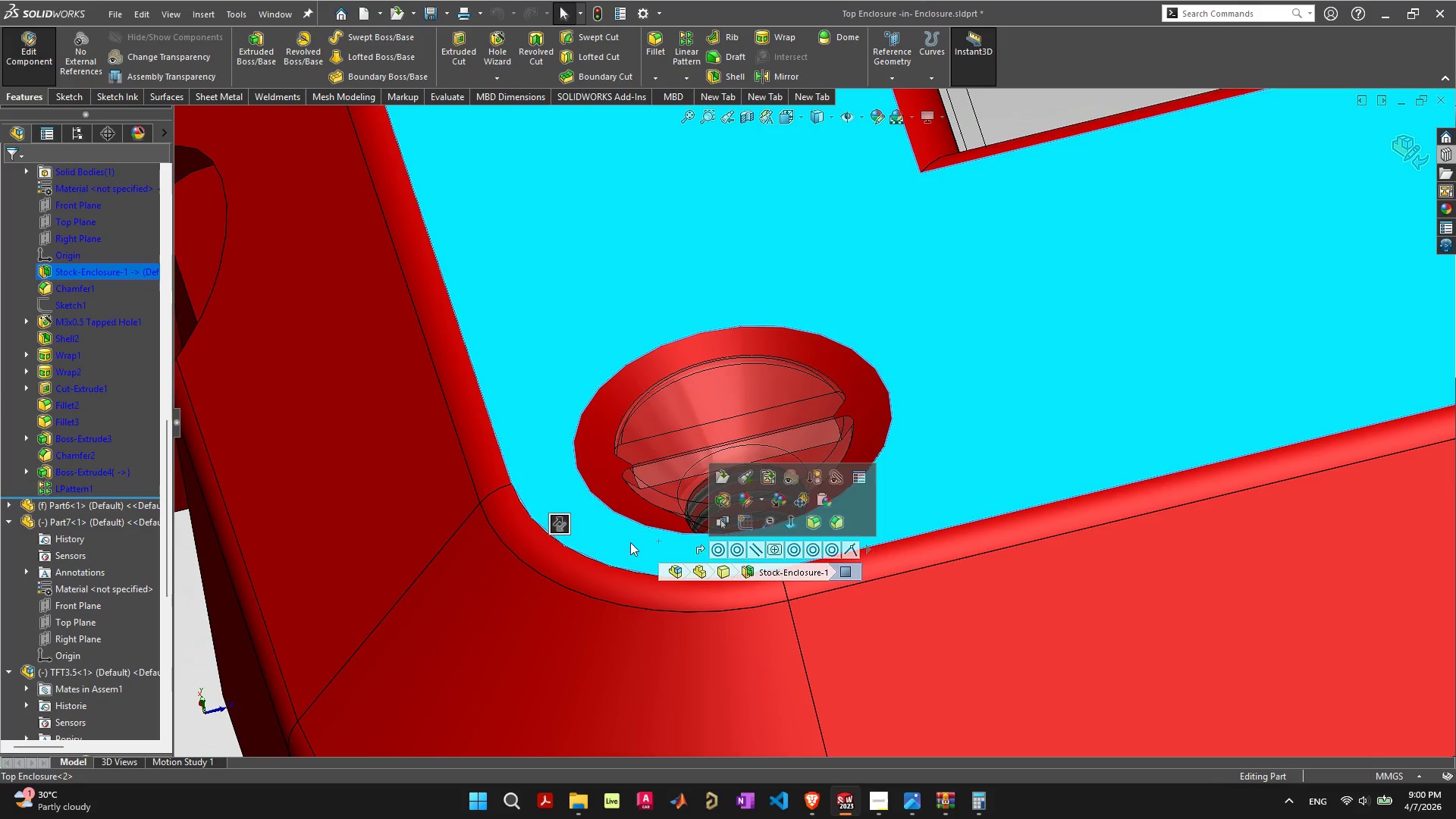 
left_click([394, 548])
 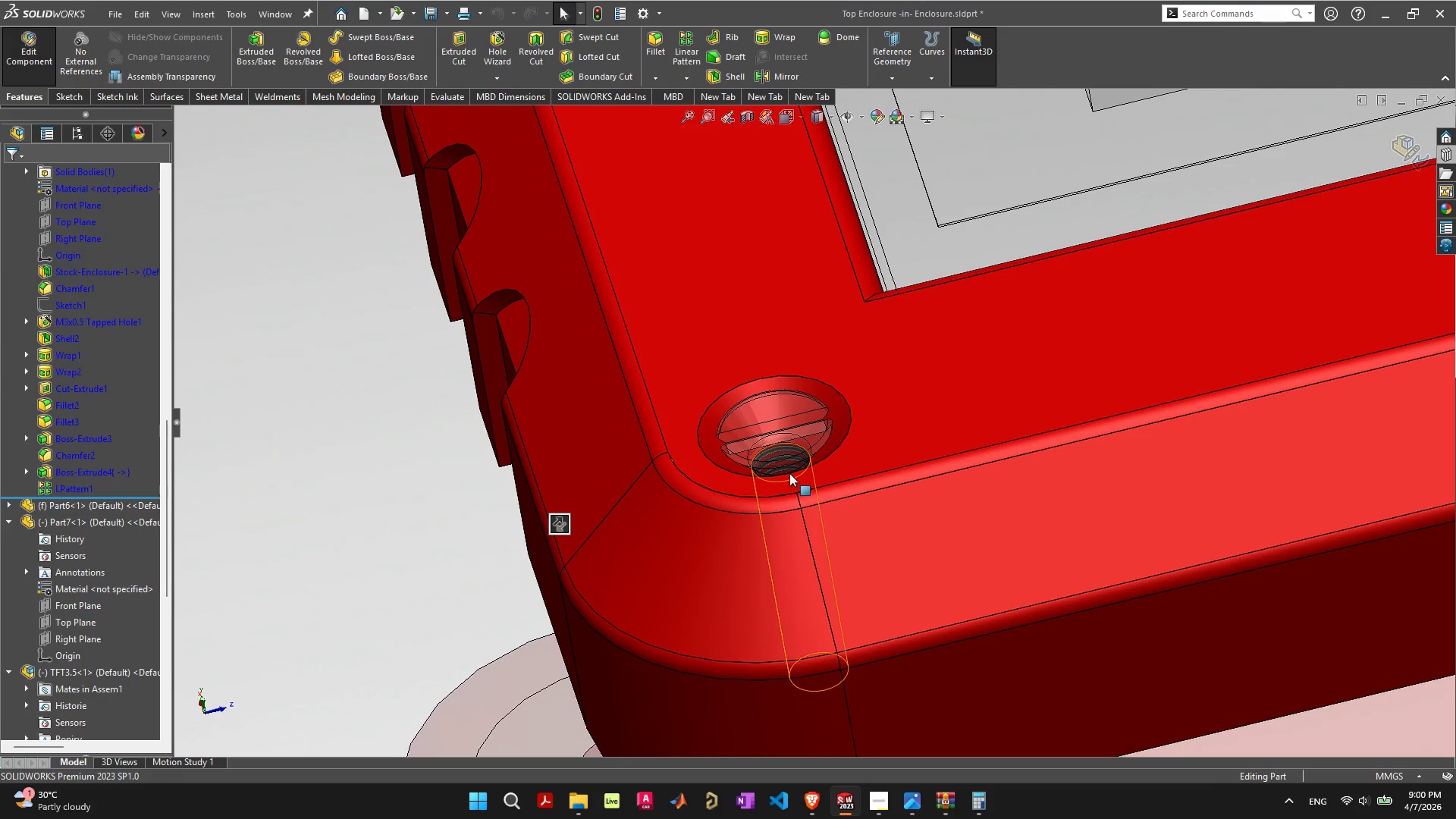 
scroll: coordinate [630, 542], scroll_direction: down, amount: 4.0
 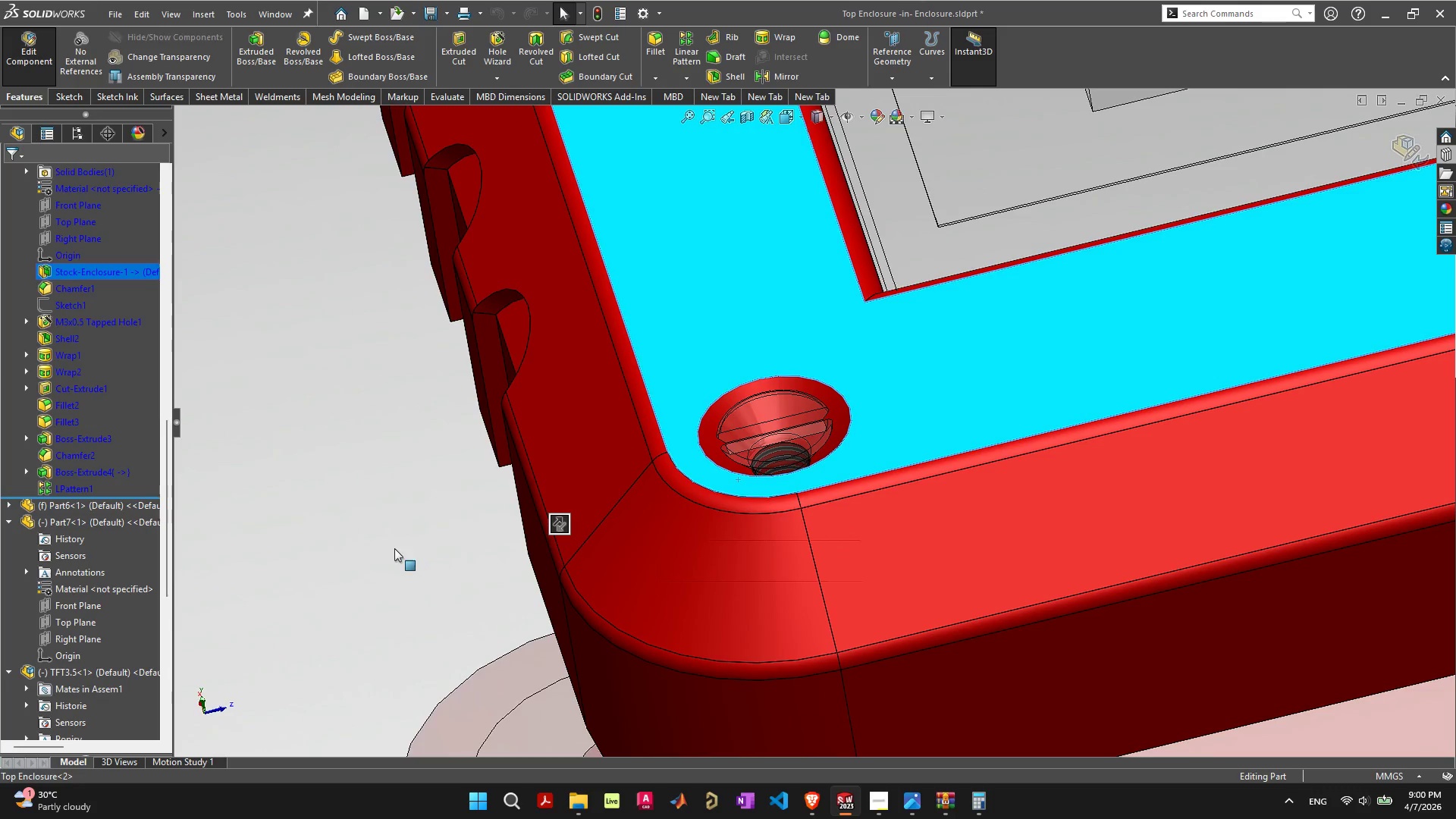 
left_click([891, 445])
 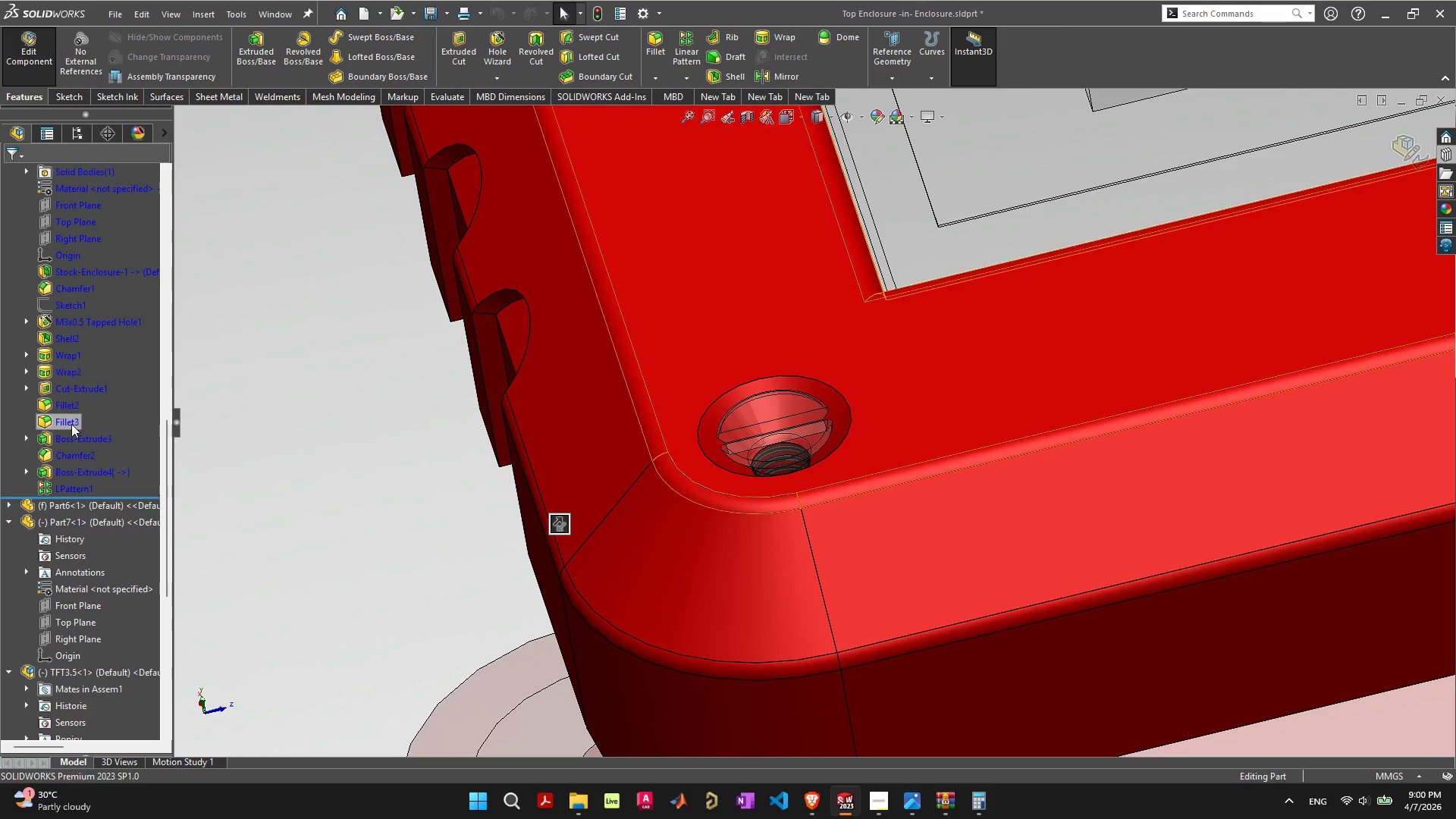 
wait(7.97)
 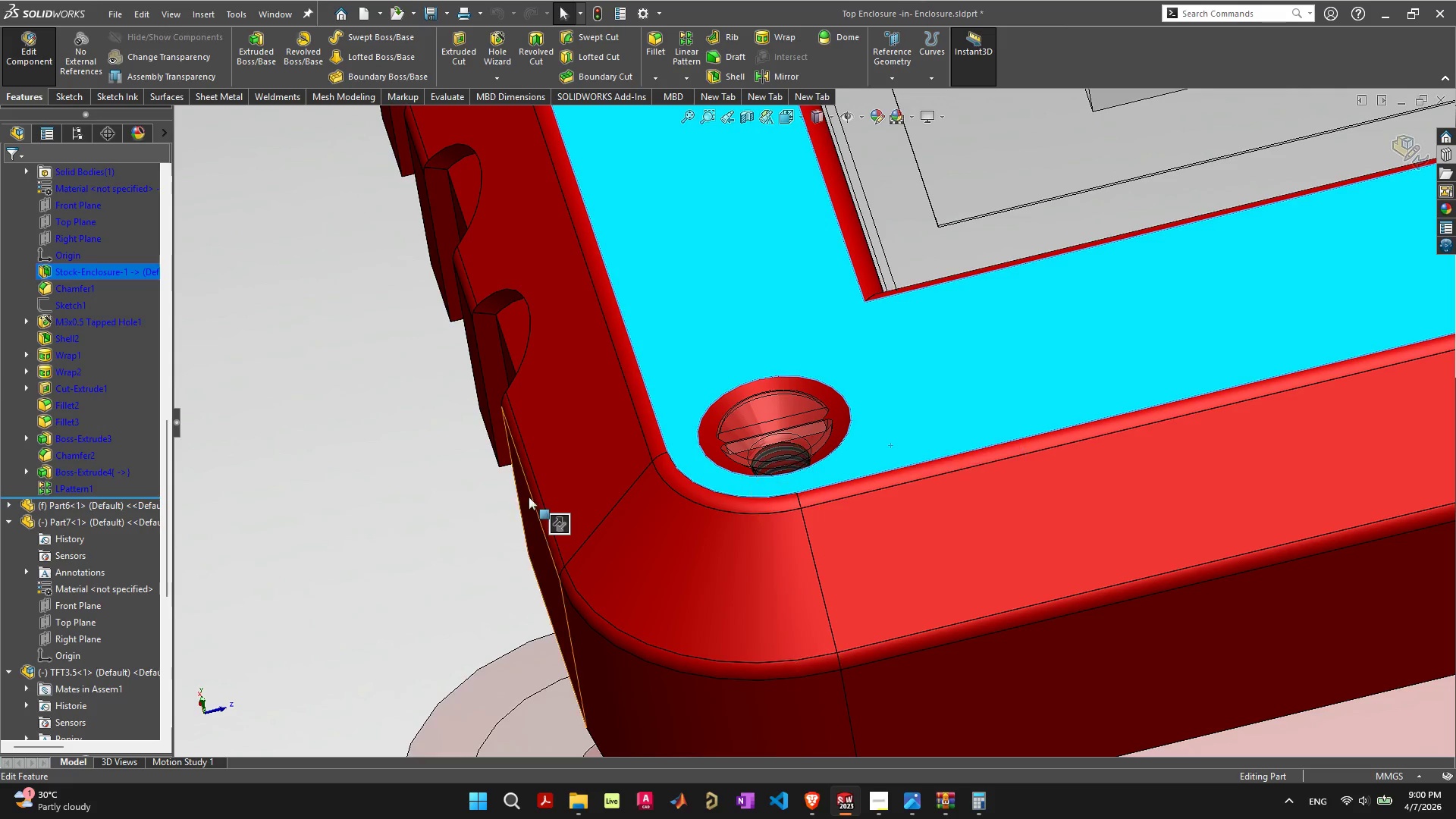 
left_click([67, 455])
 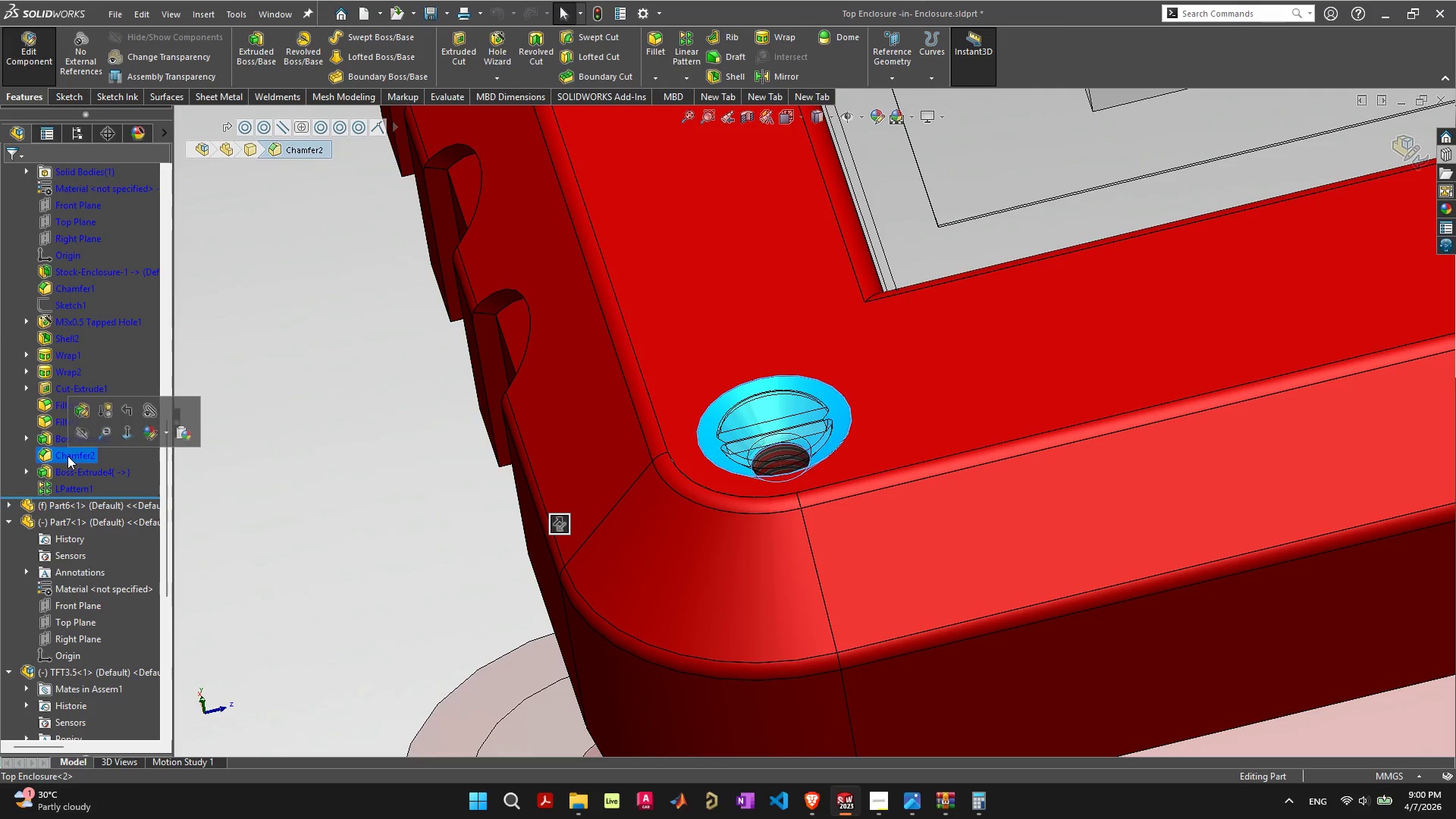 
wait(5.67)
 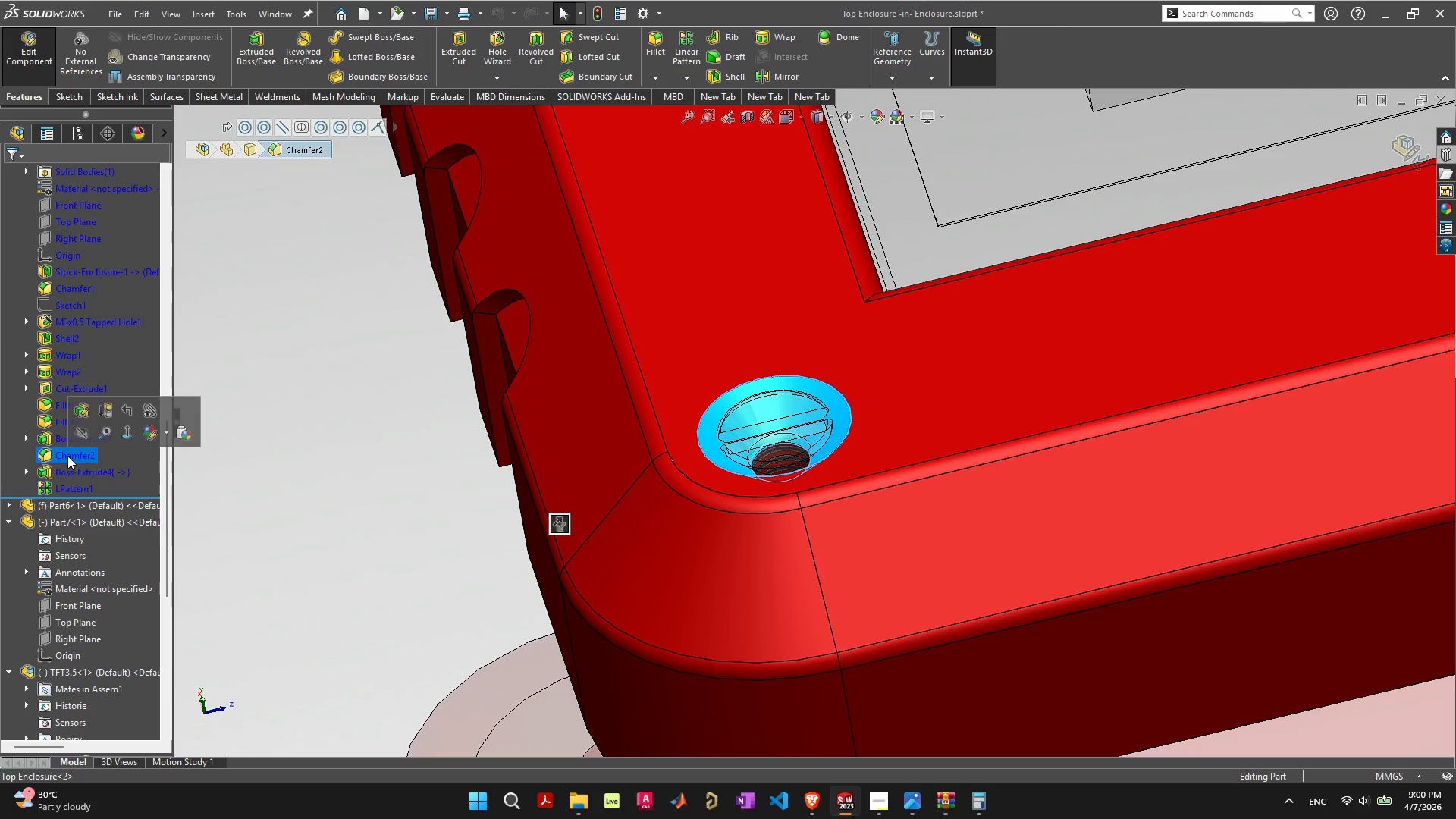 
left_click([81, 414])
 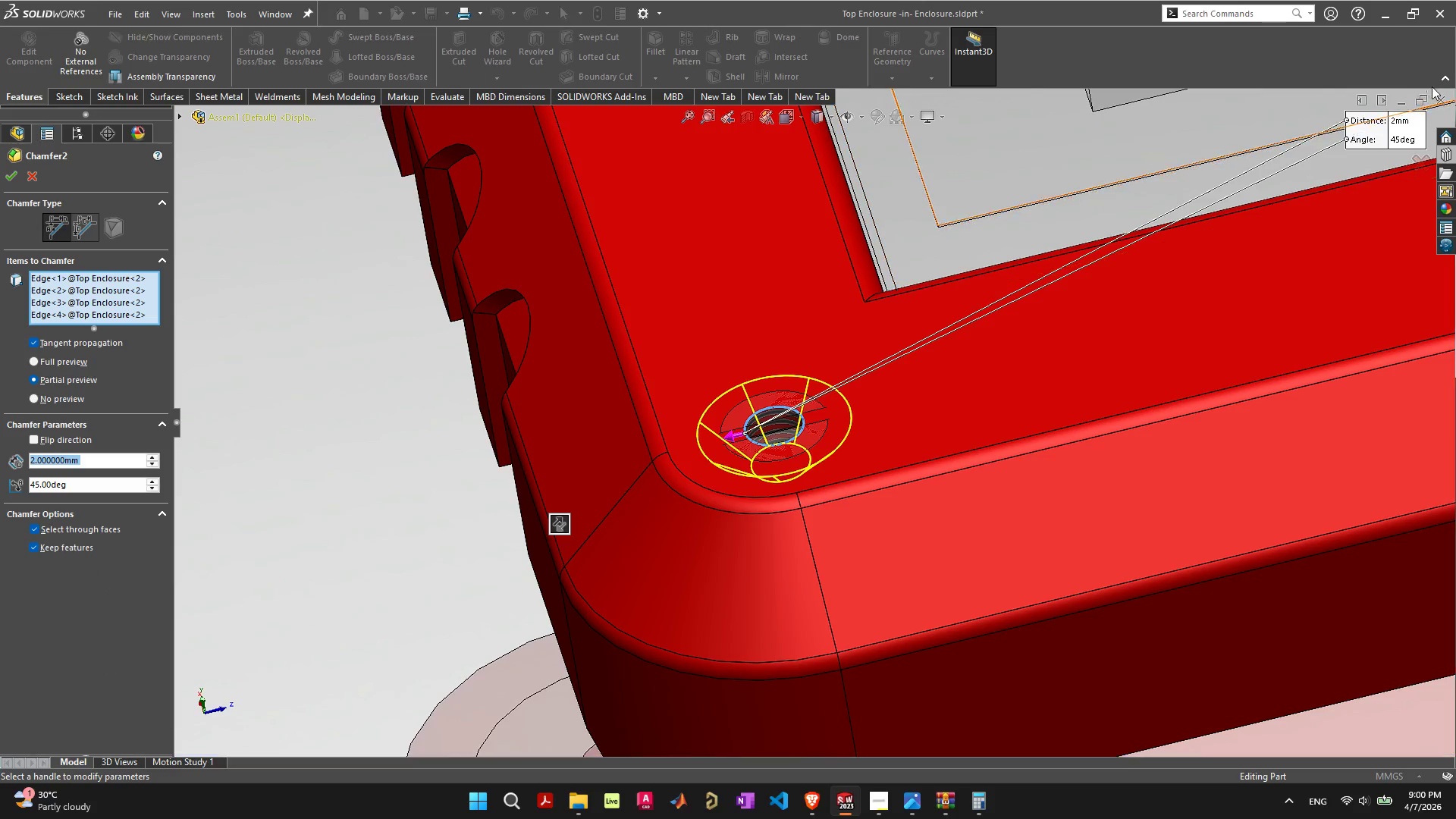 
left_click([1399, 121])
 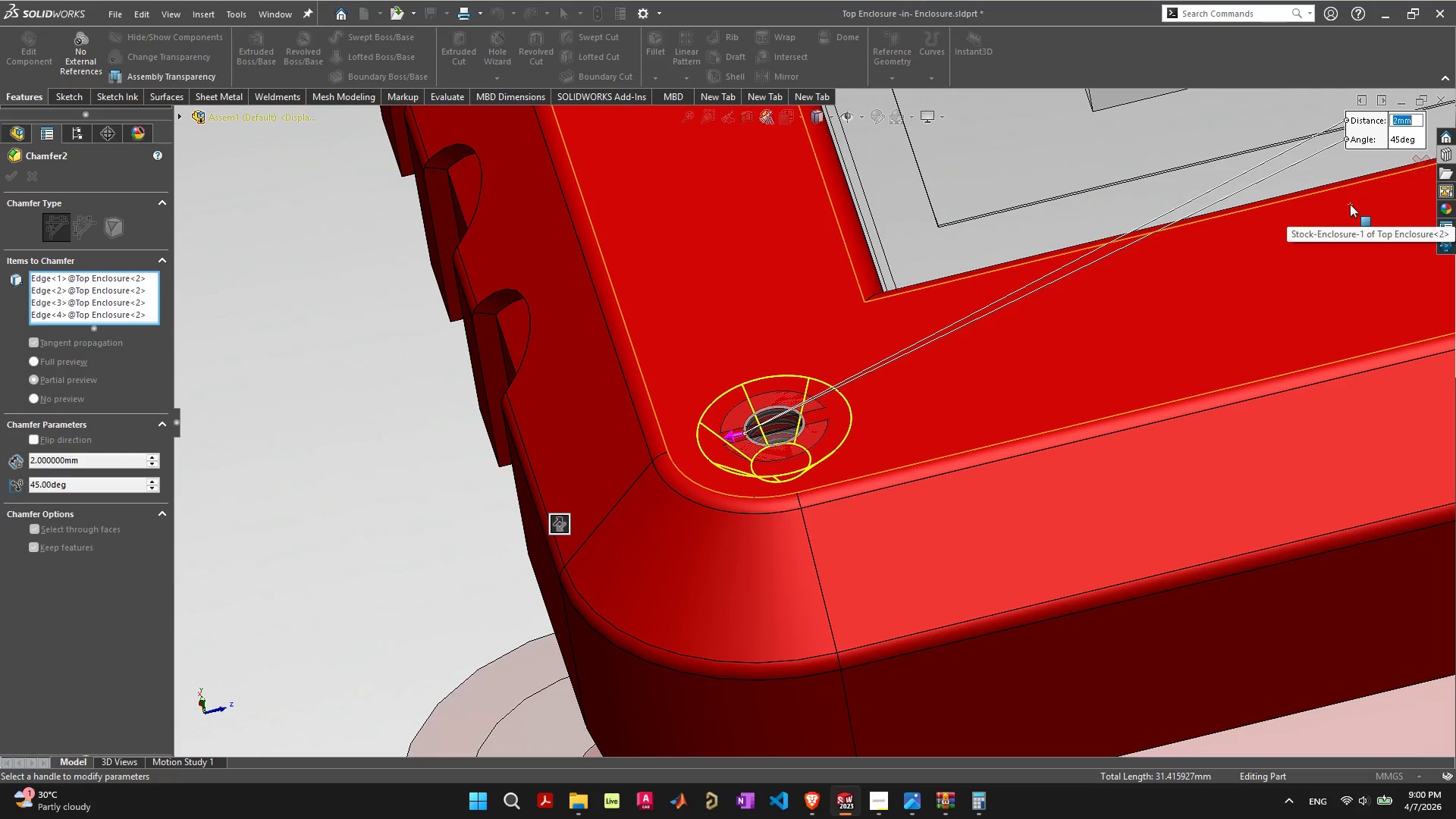 
key(1)
 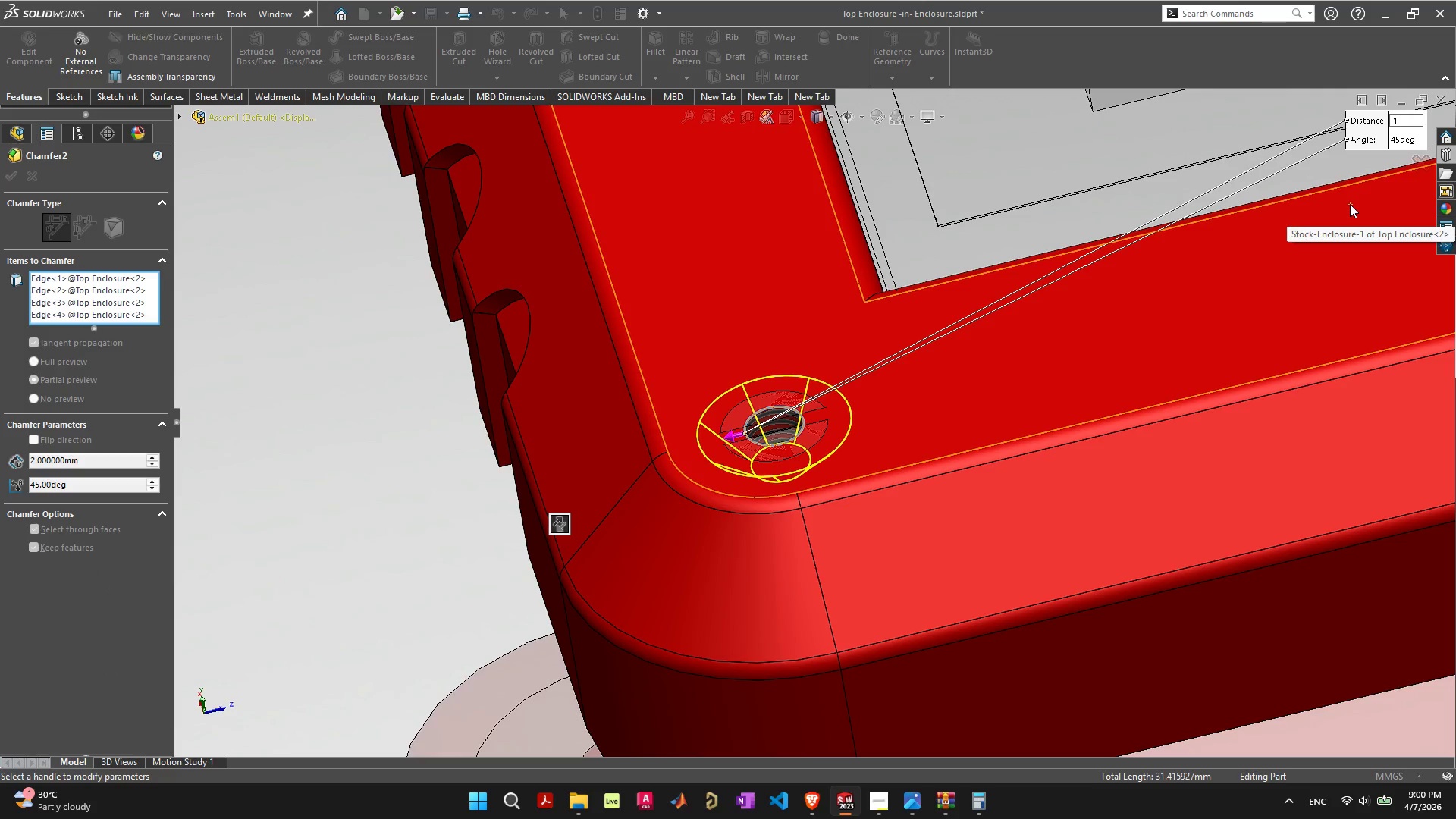 
key(Period)
 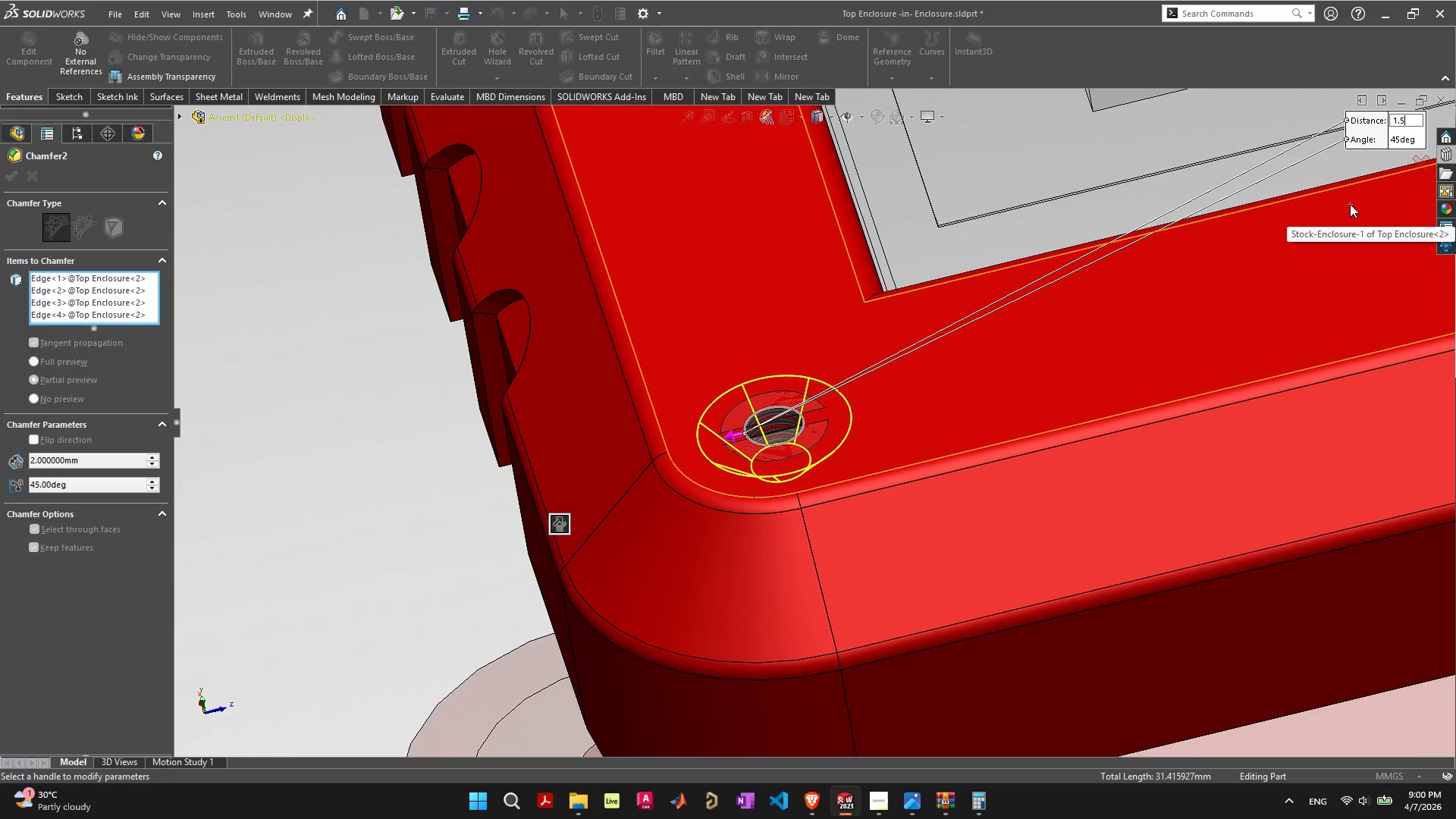 
key(5)
 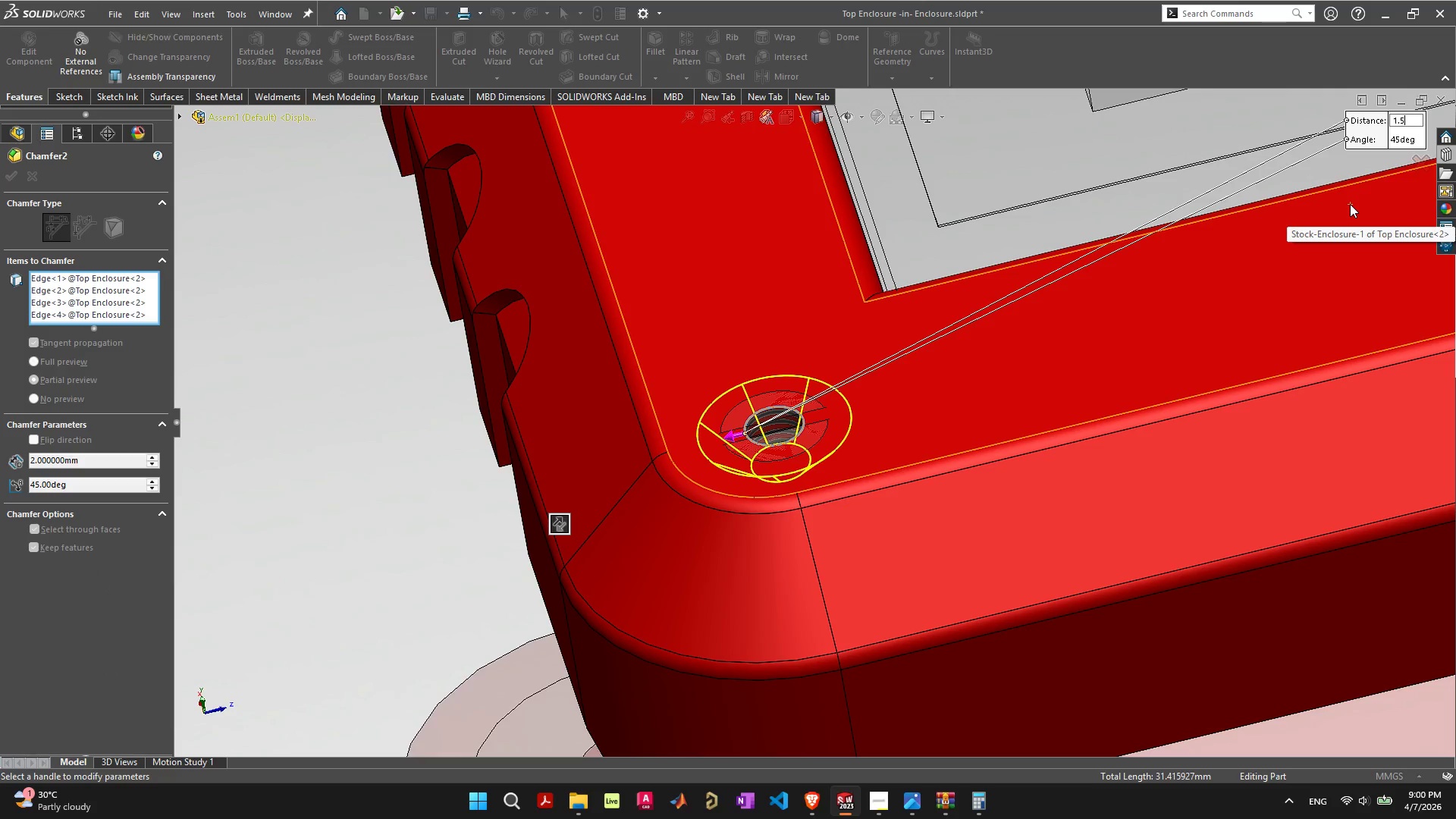 
key(Enter)
 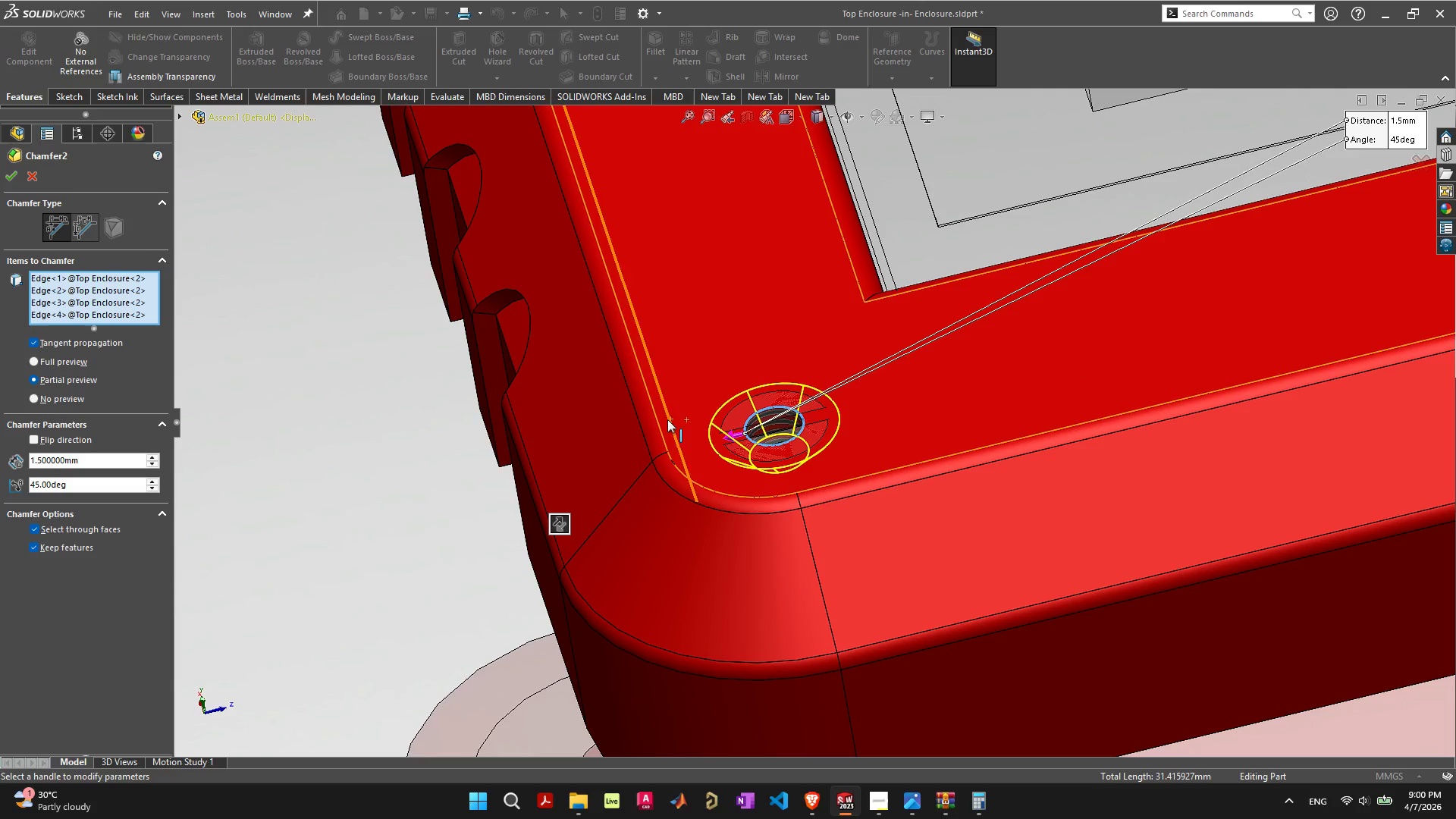 
left_click([1407, 118])
 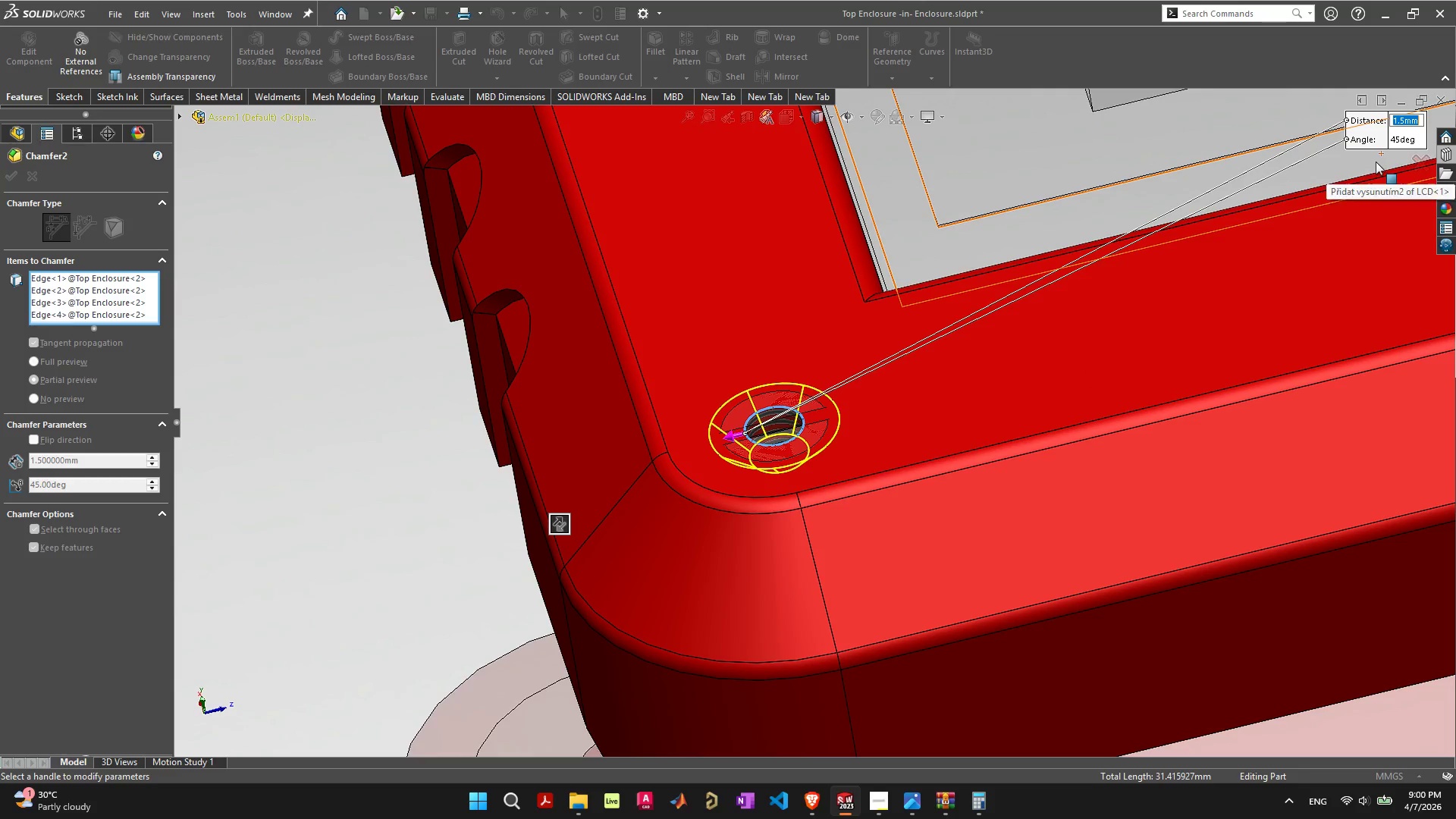 
key(1)
 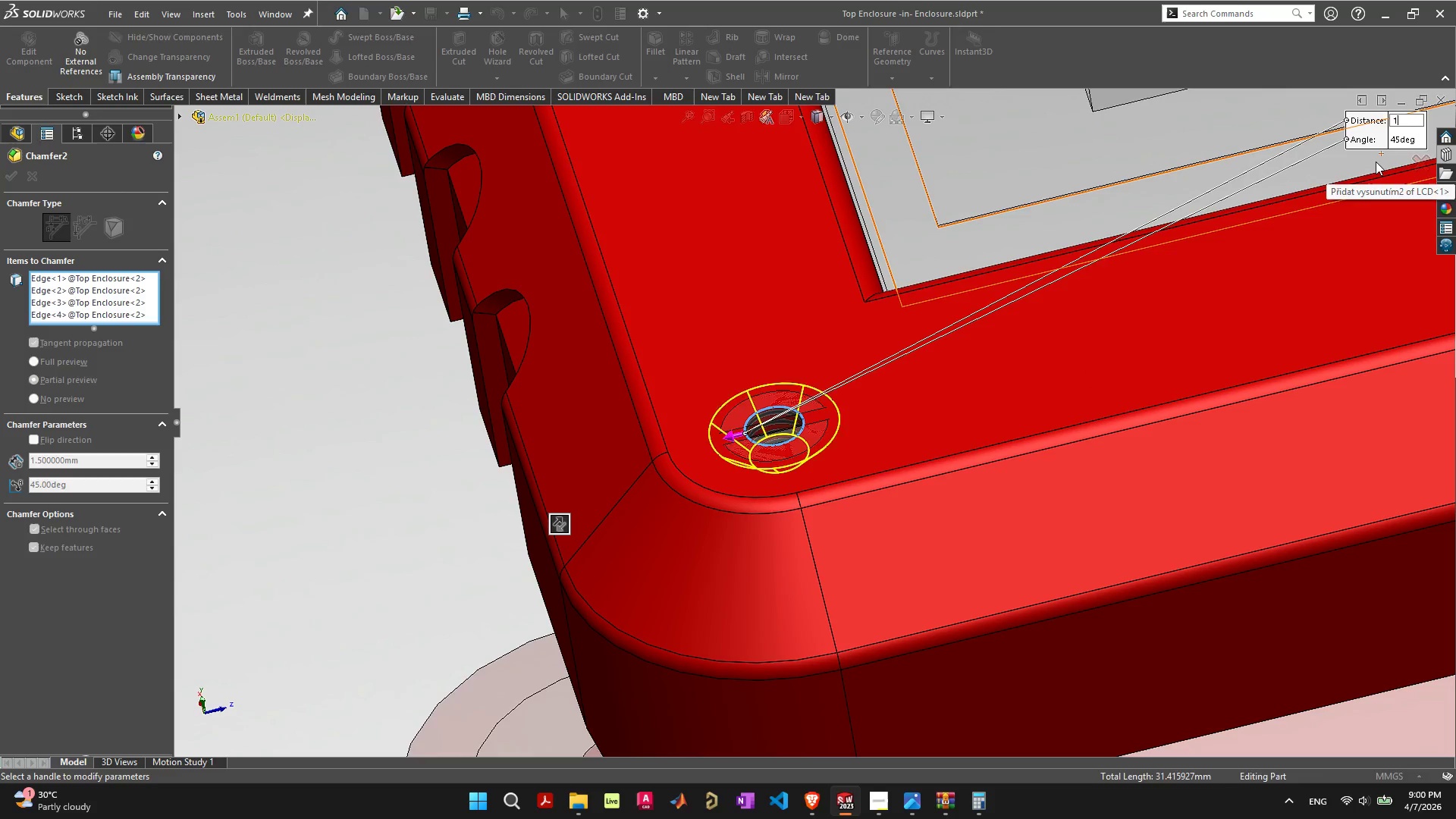 
key(Enter)
 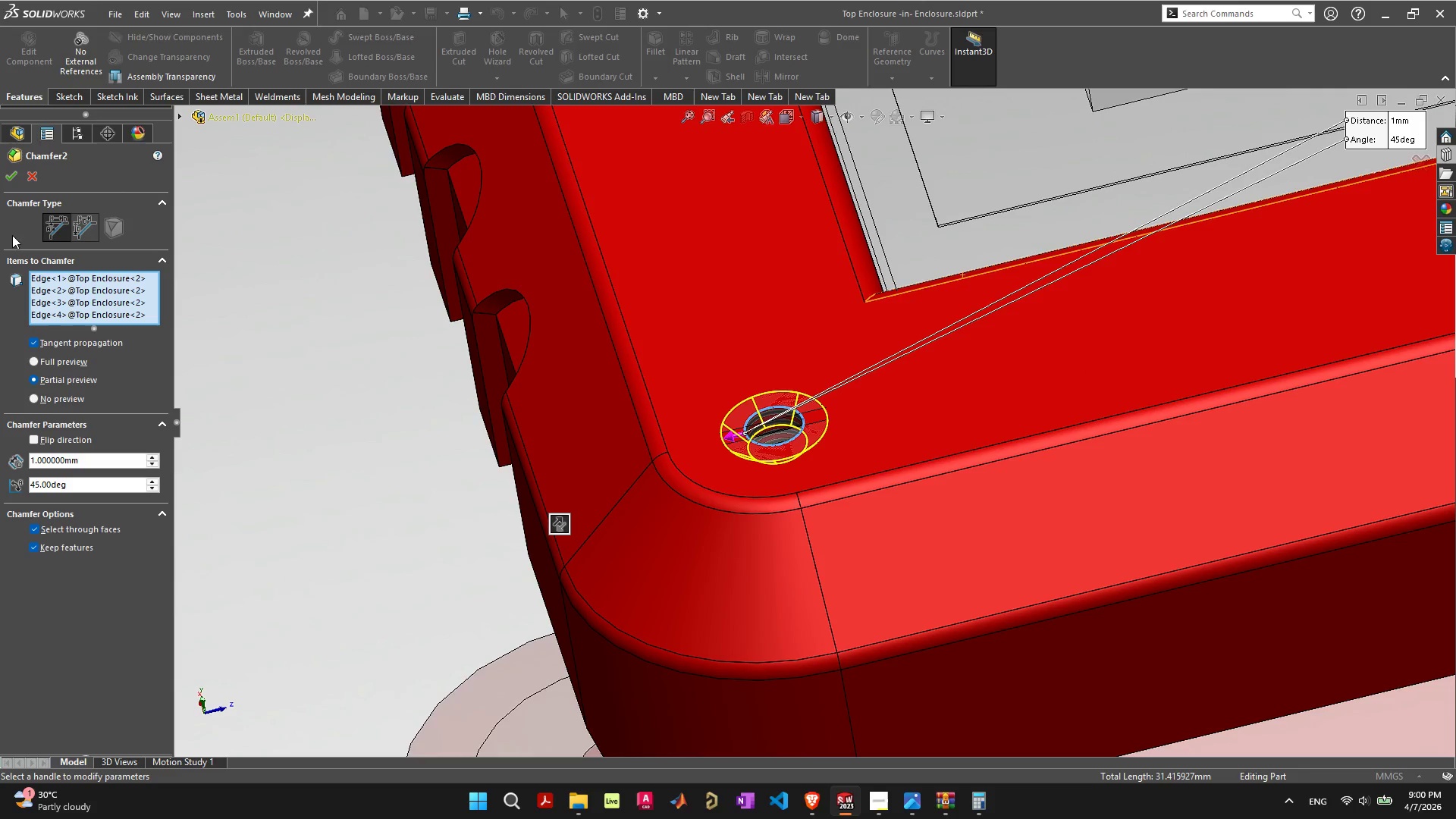 
left_click([10, 182])
 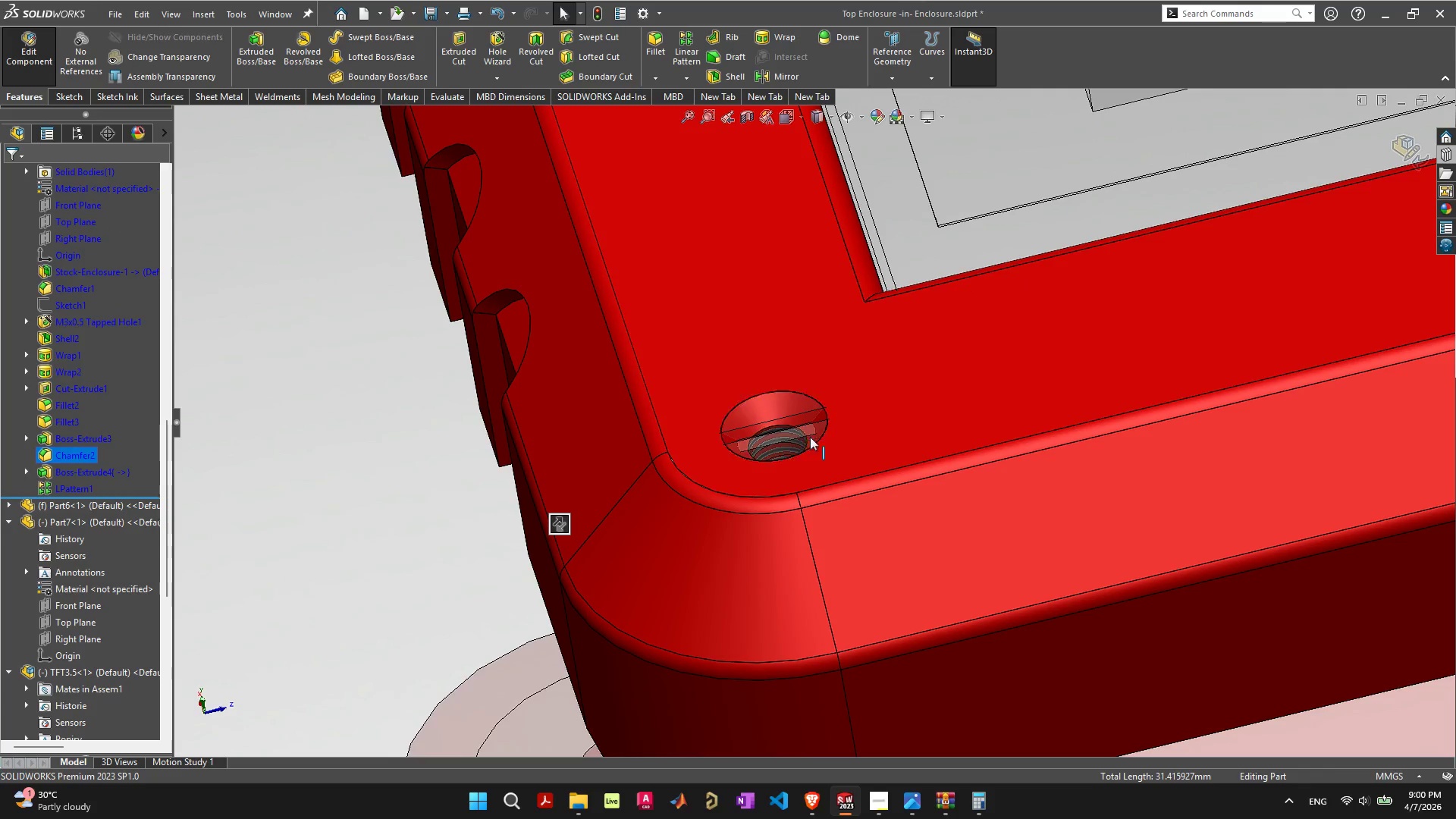 
left_click([1398, 143])
 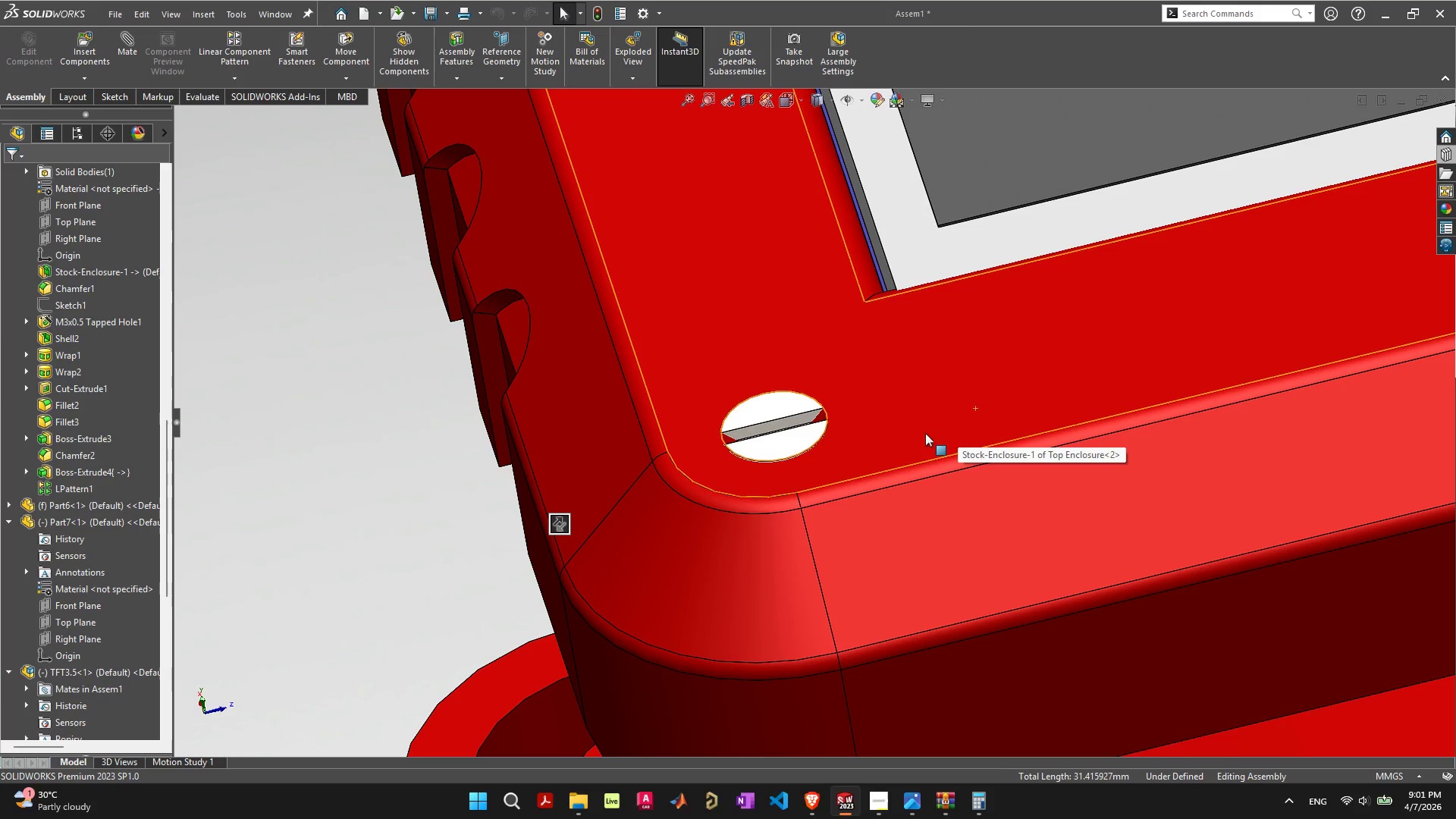 
left_click([915, 431])
 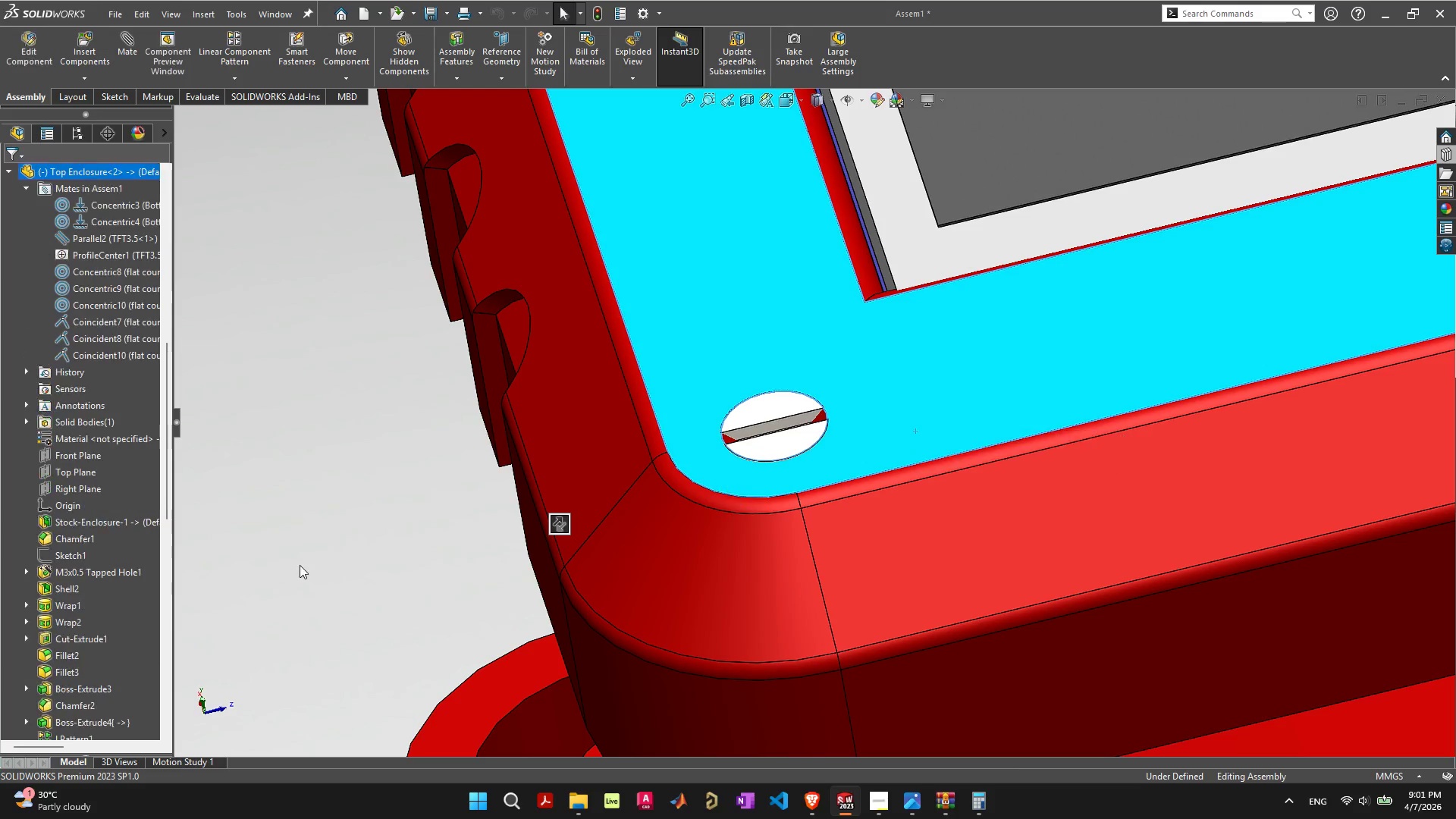 
left_click([298, 566])
 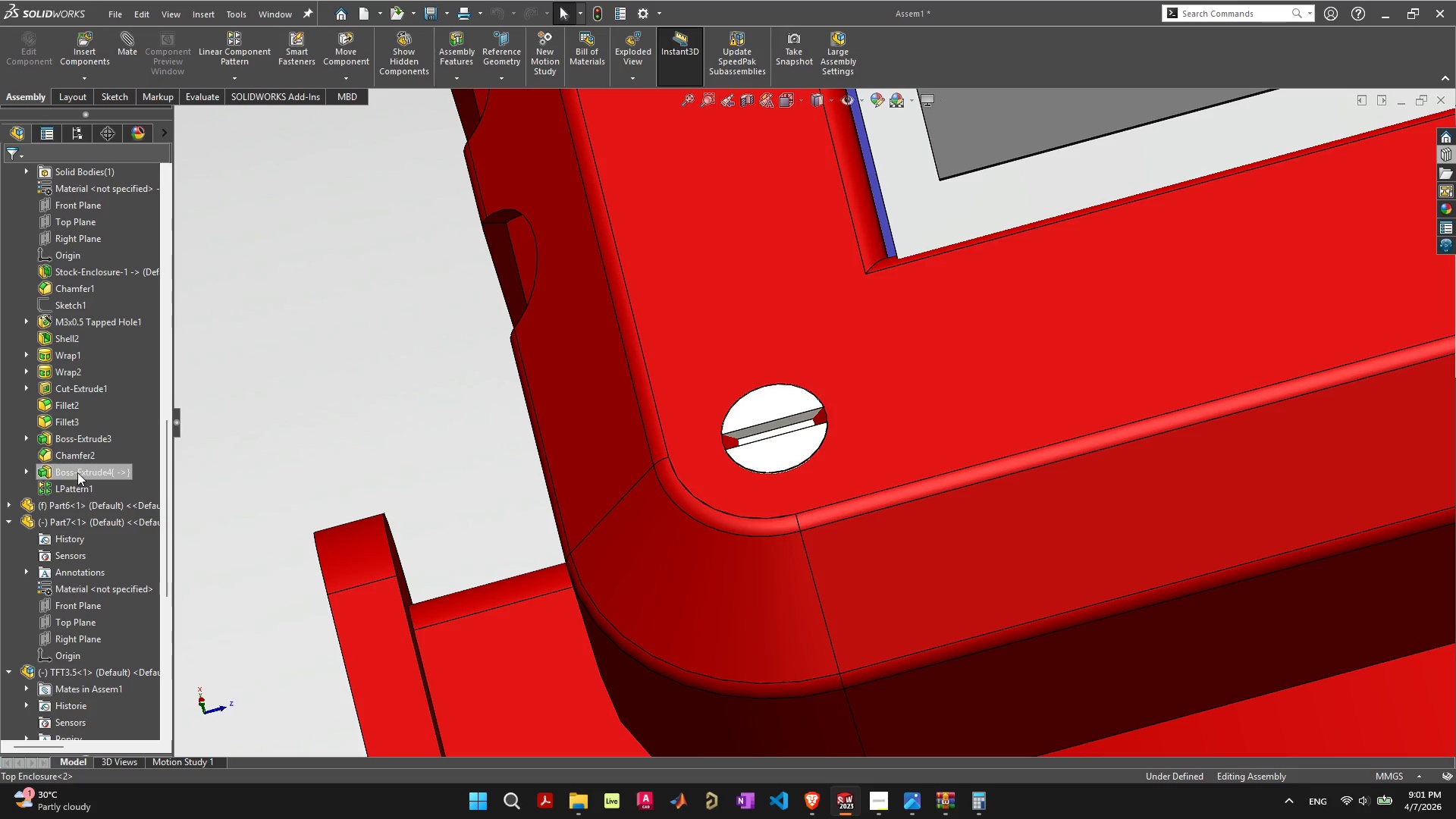 
wait(6.38)
 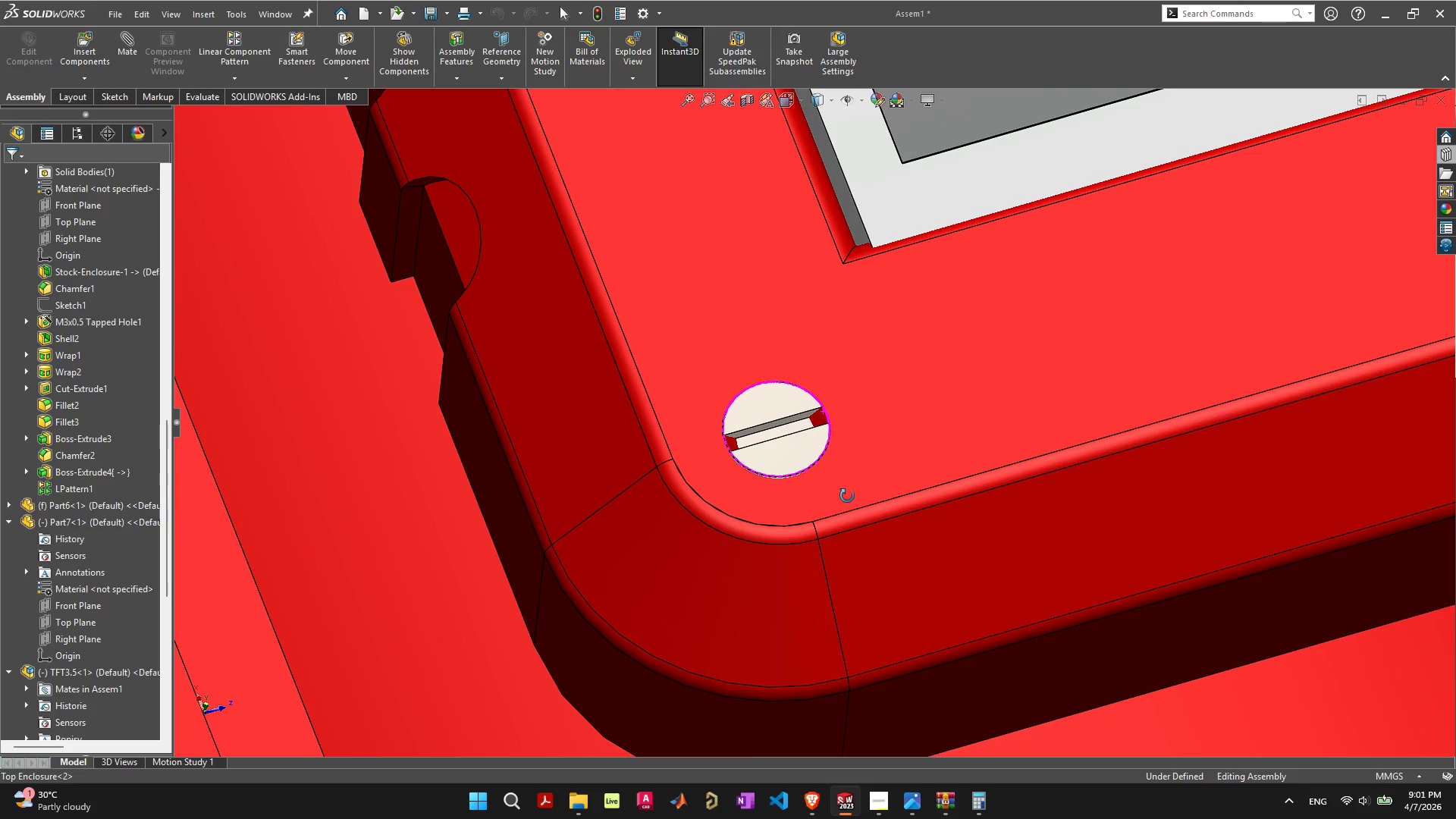 
left_click([66, 456])
 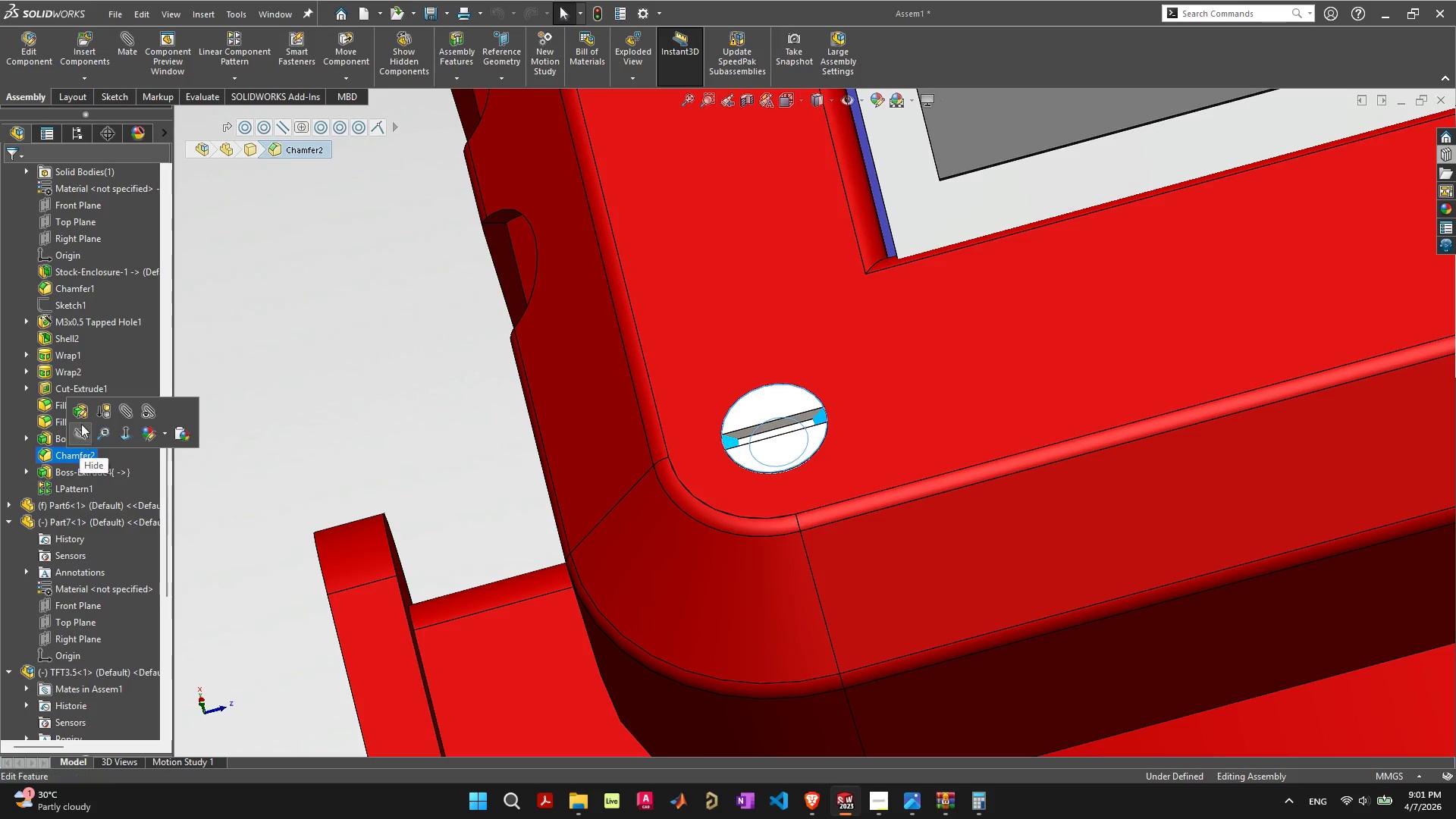 
left_click([82, 410])
 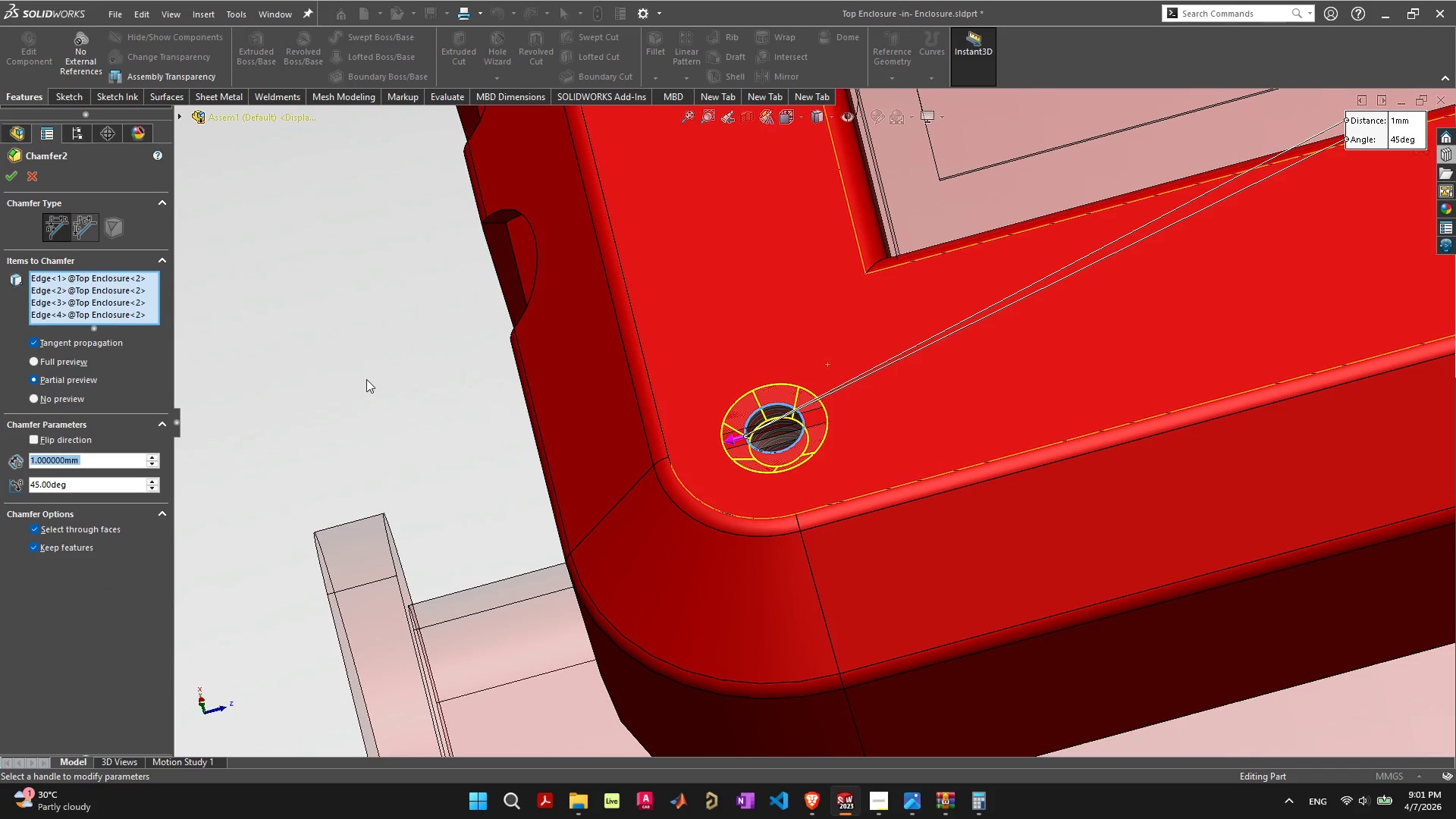 
scroll: coordinate [675, 431], scroll_direction: down, amount: 3.0
 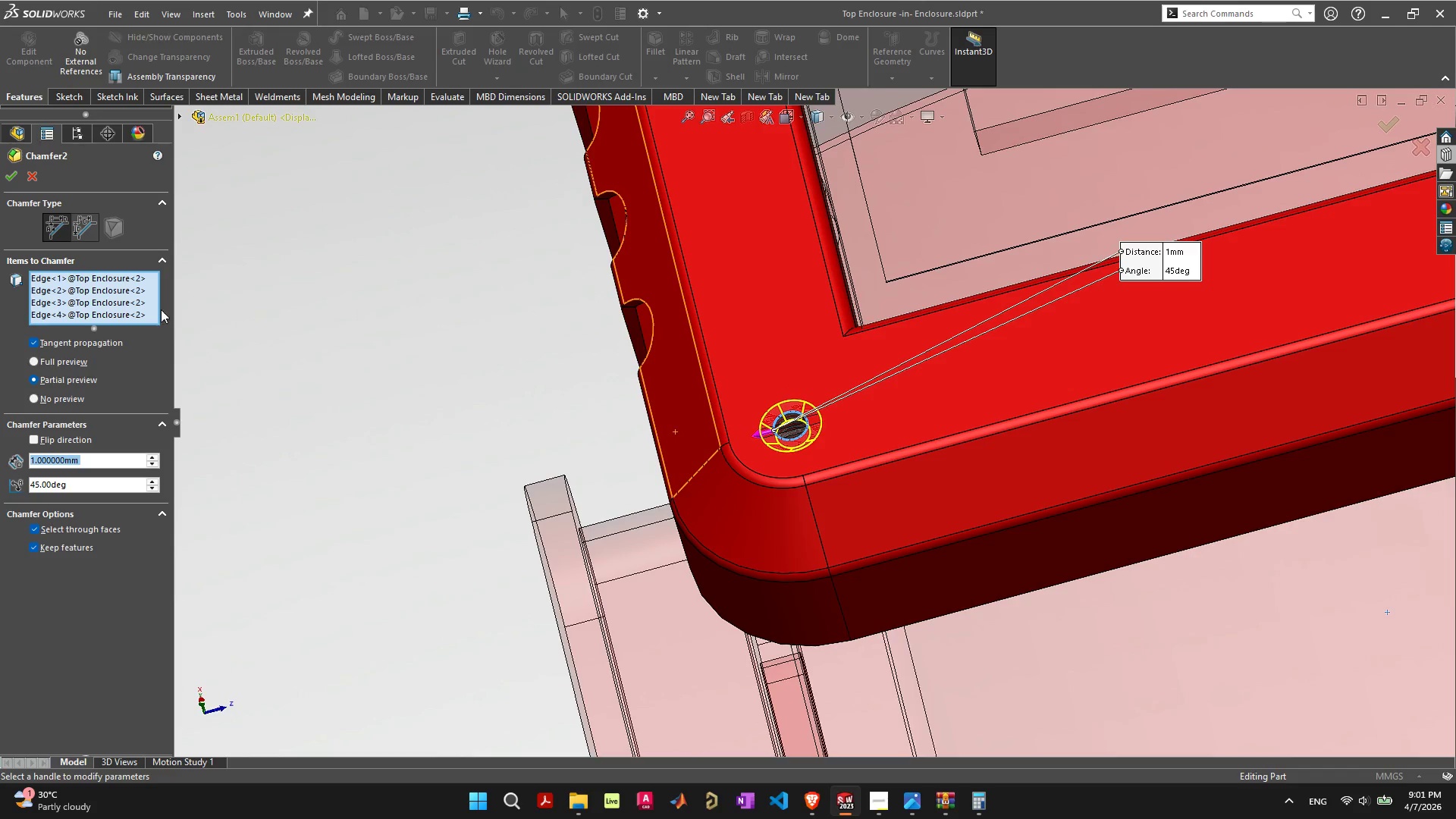 
wait(7.27)
 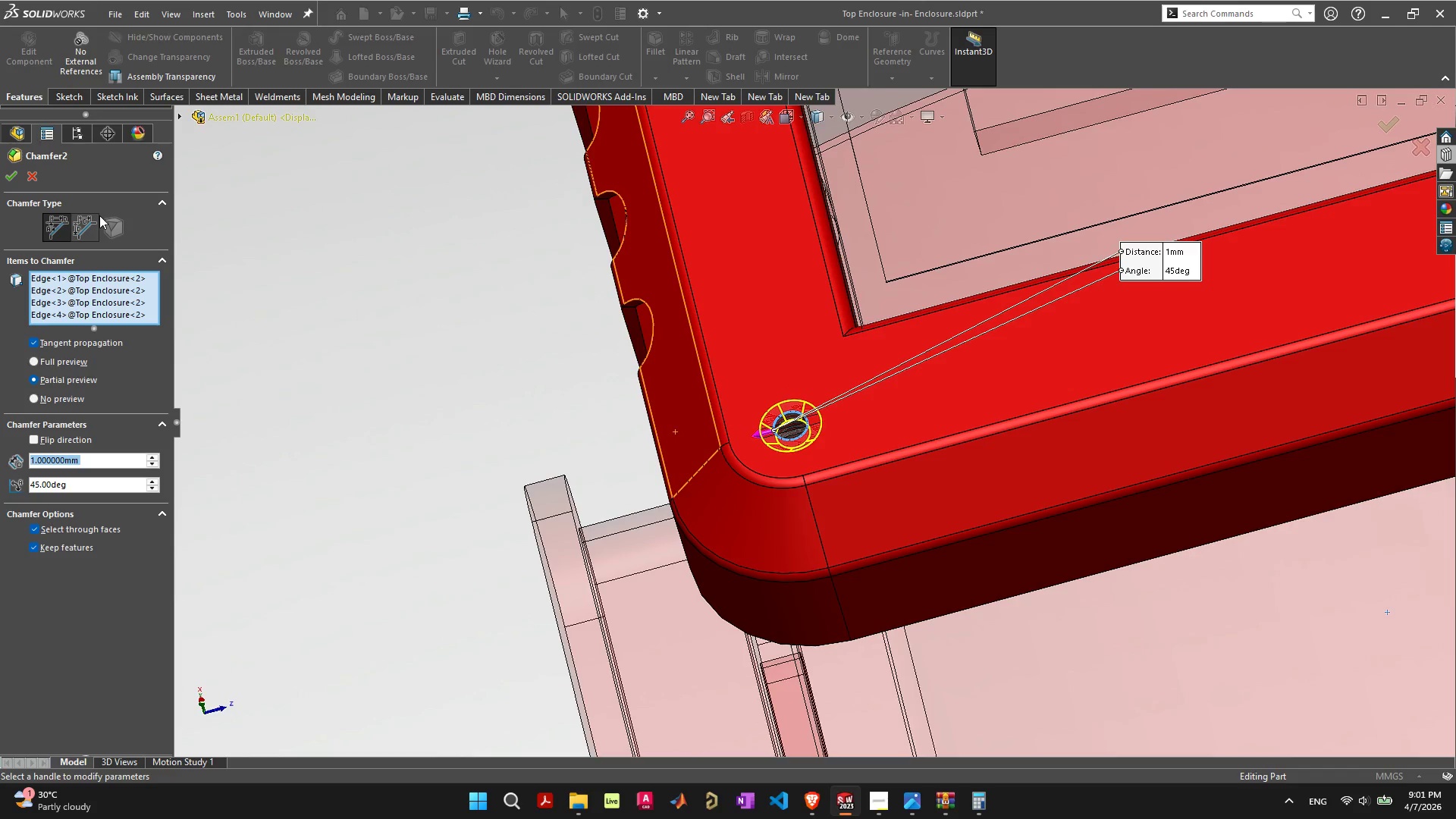 
key(1)
 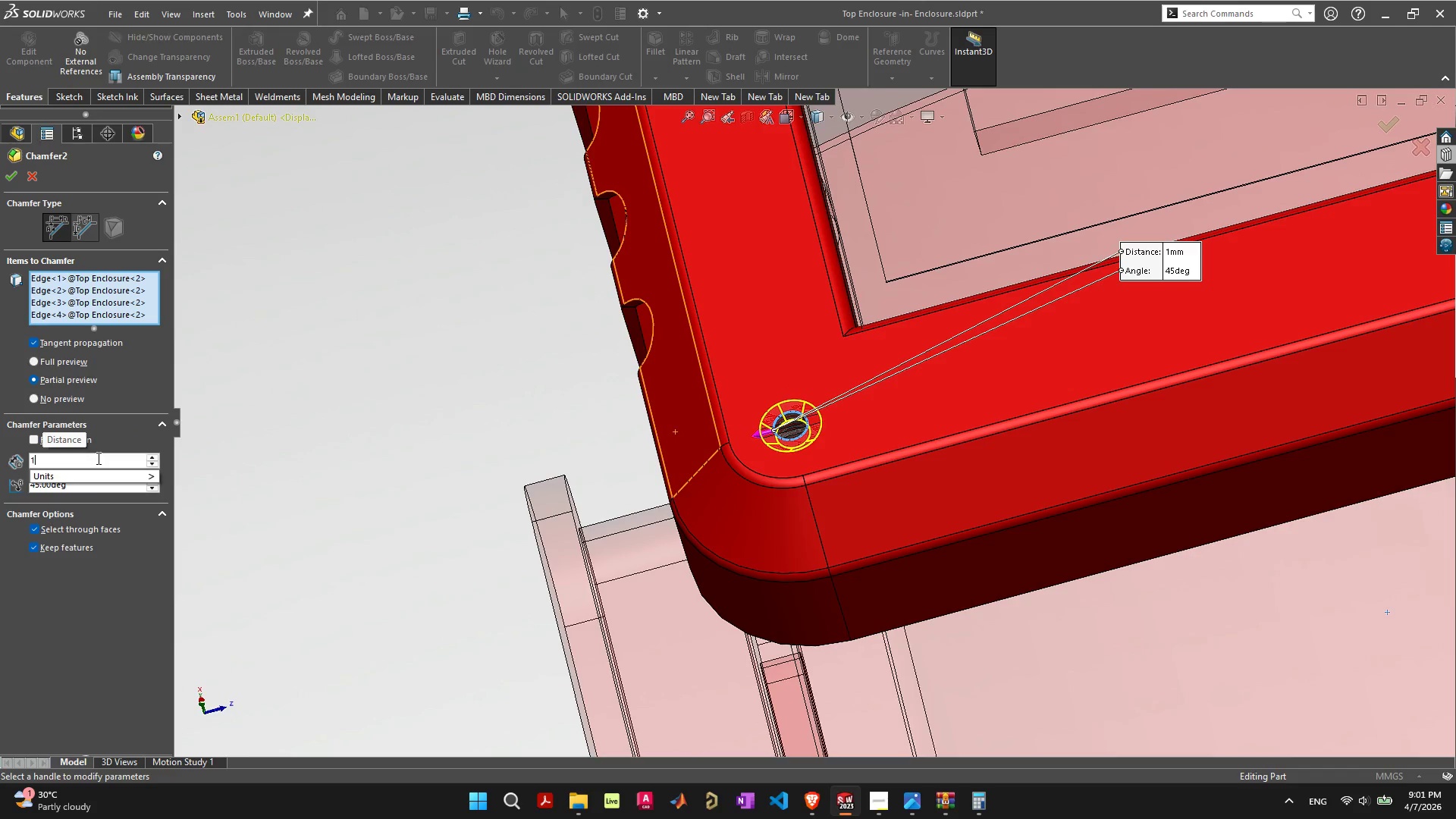 
key(Period)
 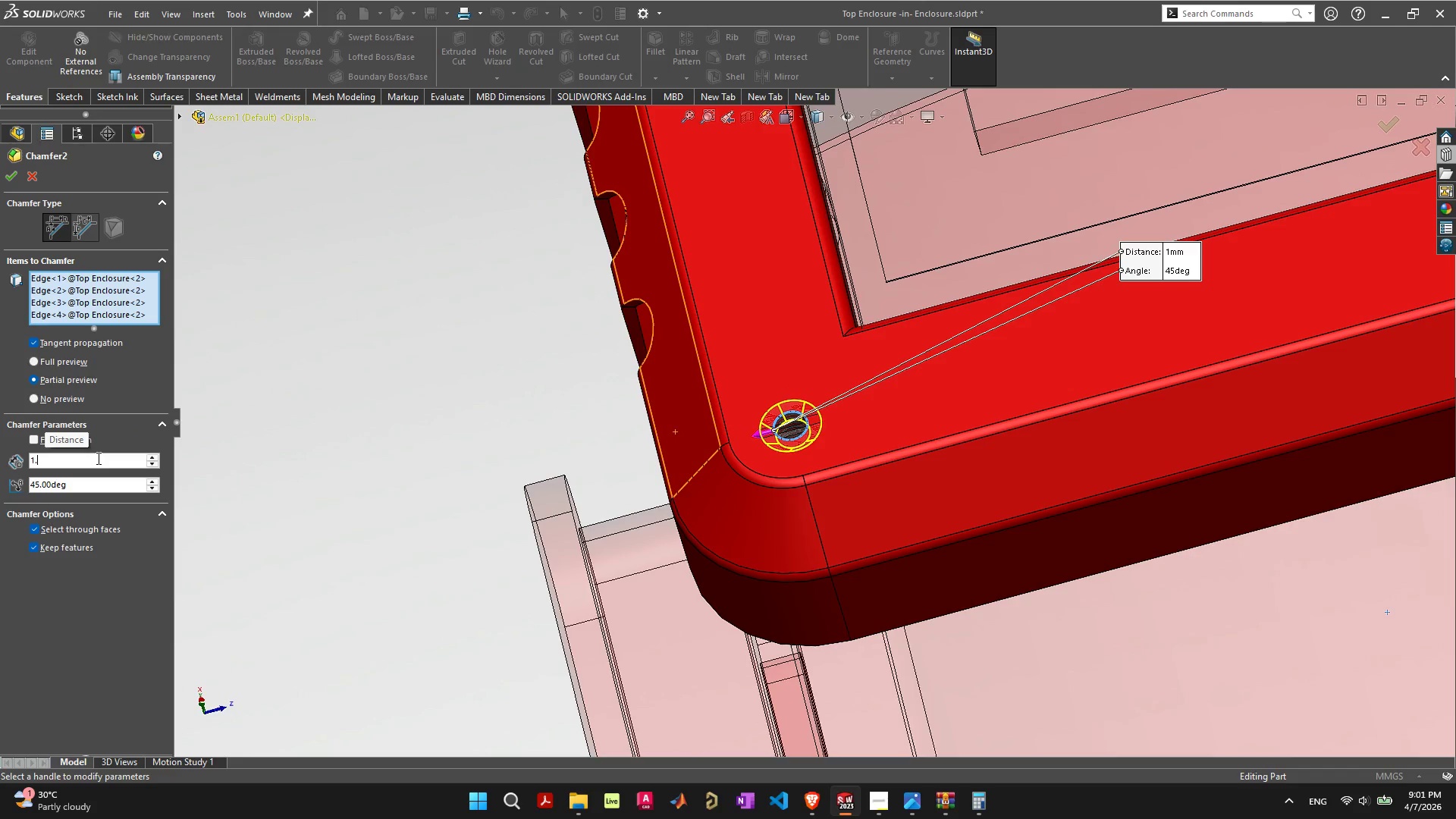 
key(5)
 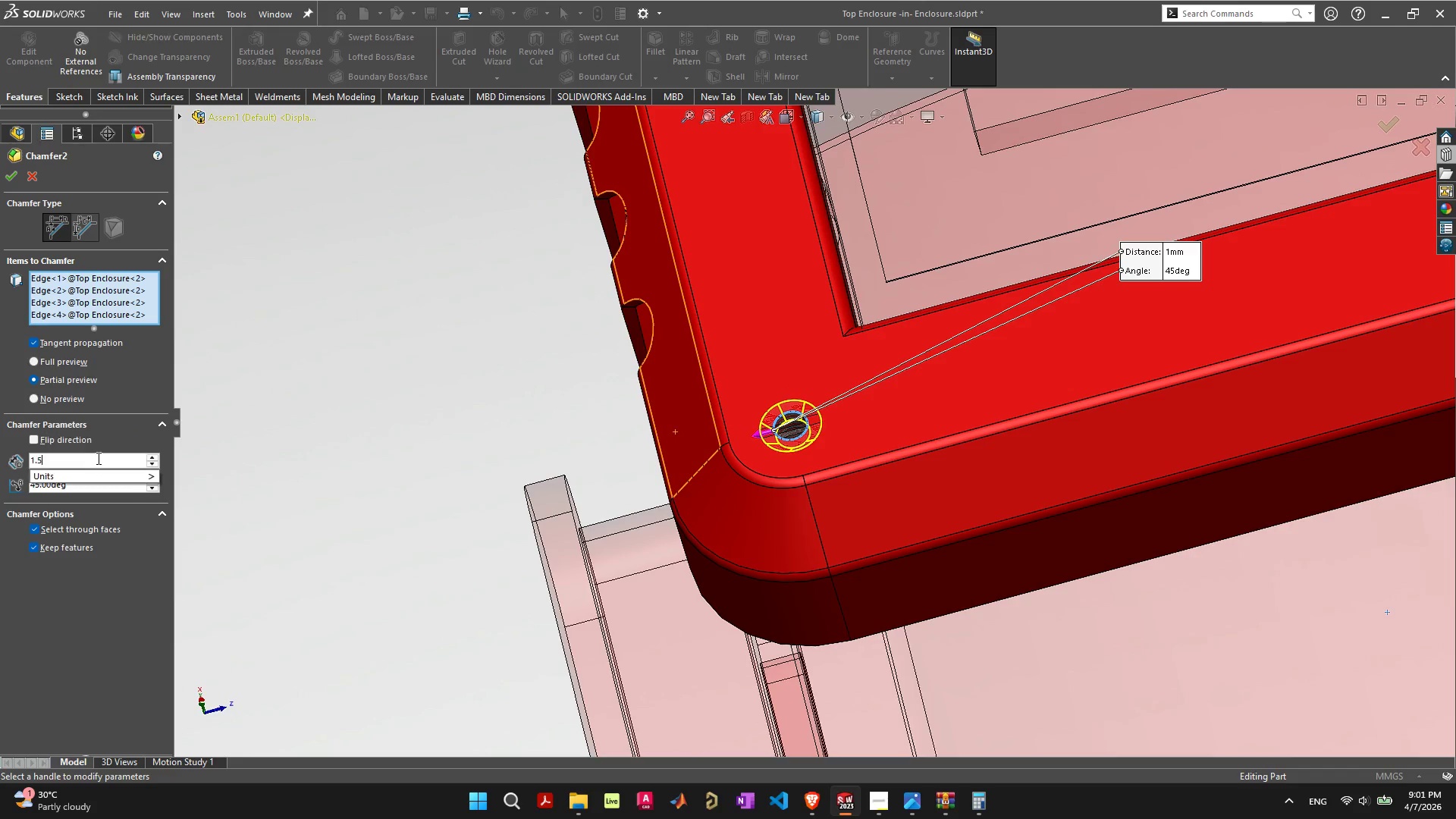 
key(Enter)
 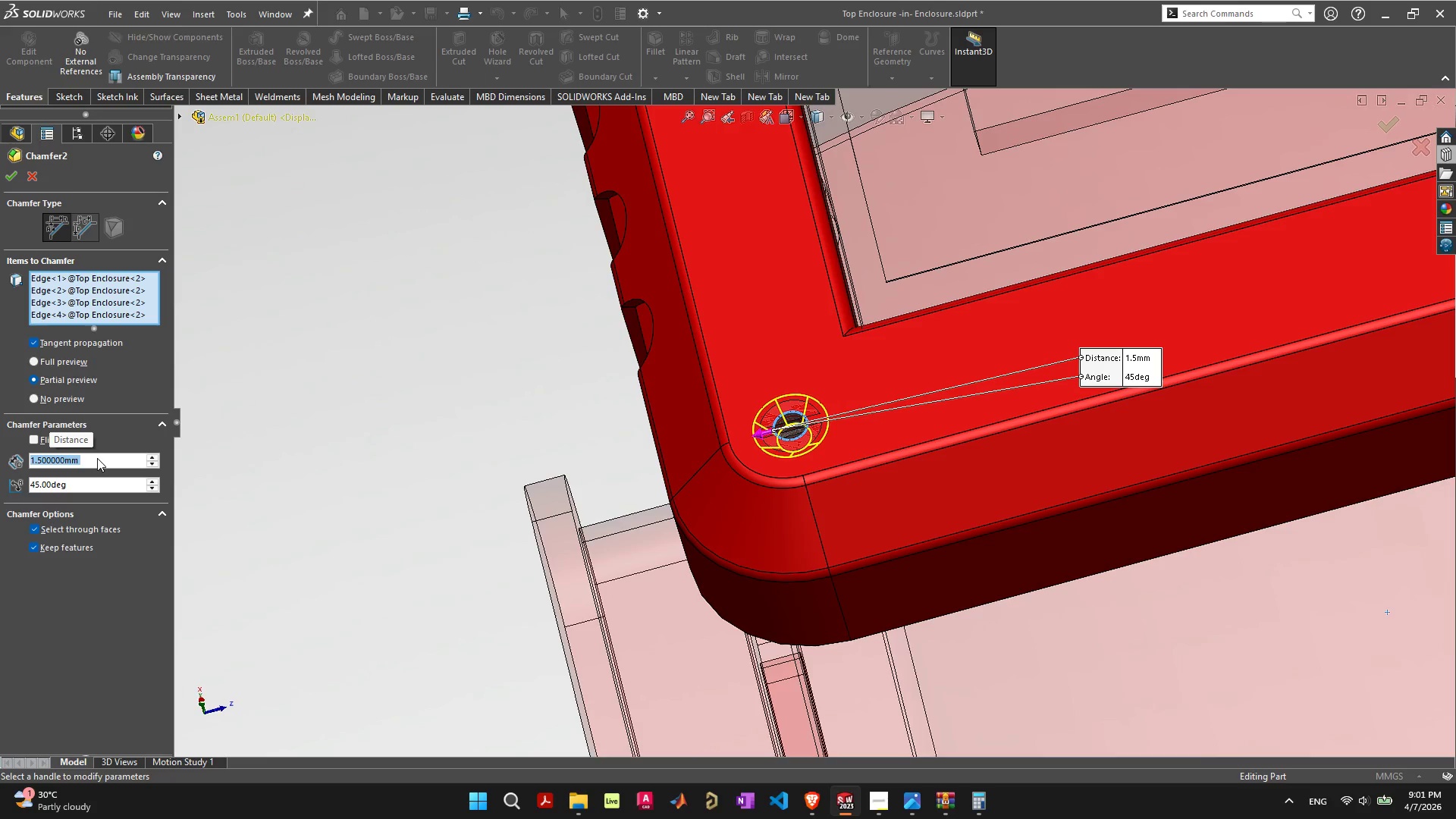 
scroll: coordinate [678, 337], scroll_direction: down, amount: 6.0
 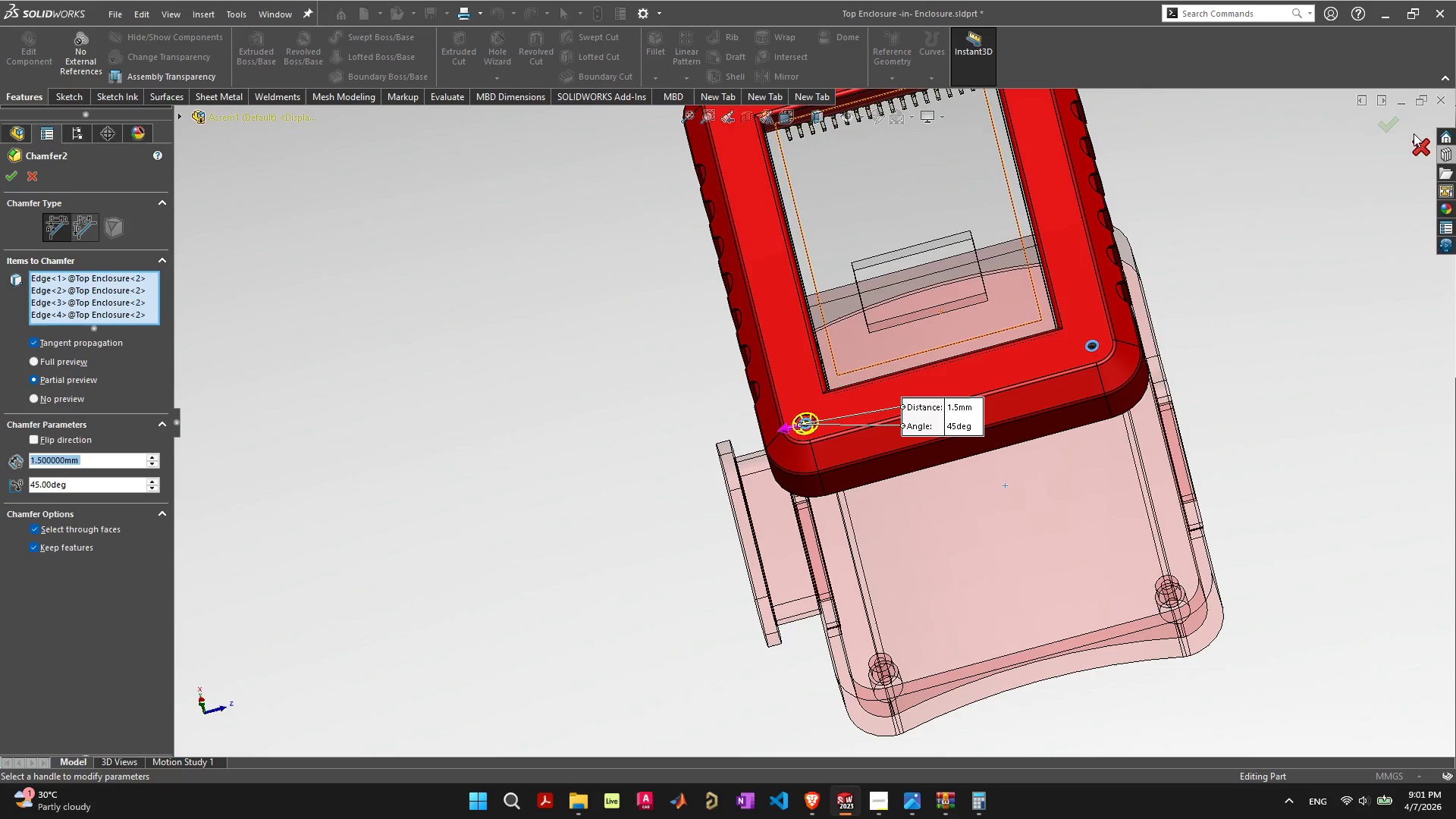 
left_click([1389, 126])
 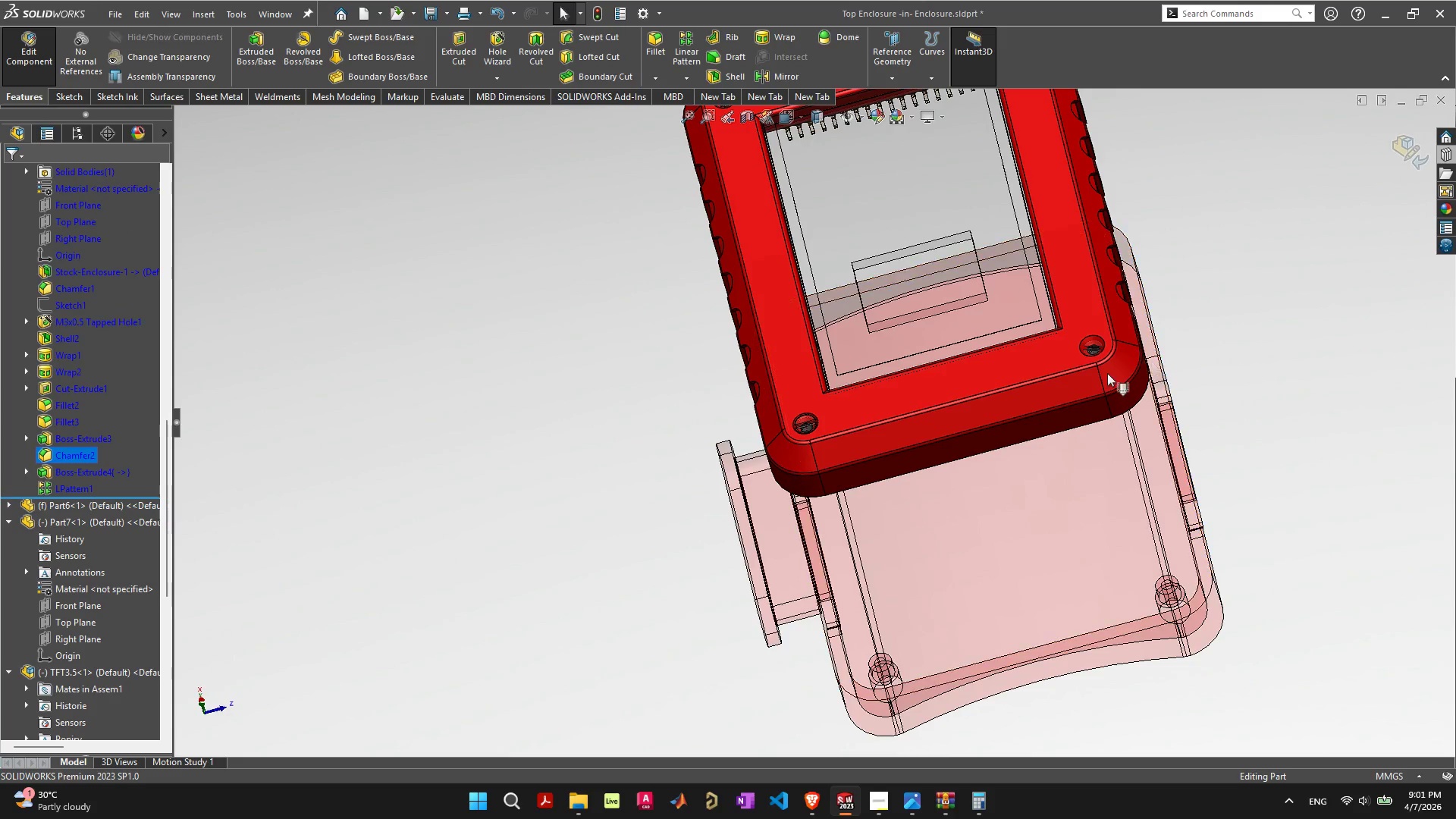 
scroll: coordinate [997, 347], scroll_direction: down, amount: 1.0
 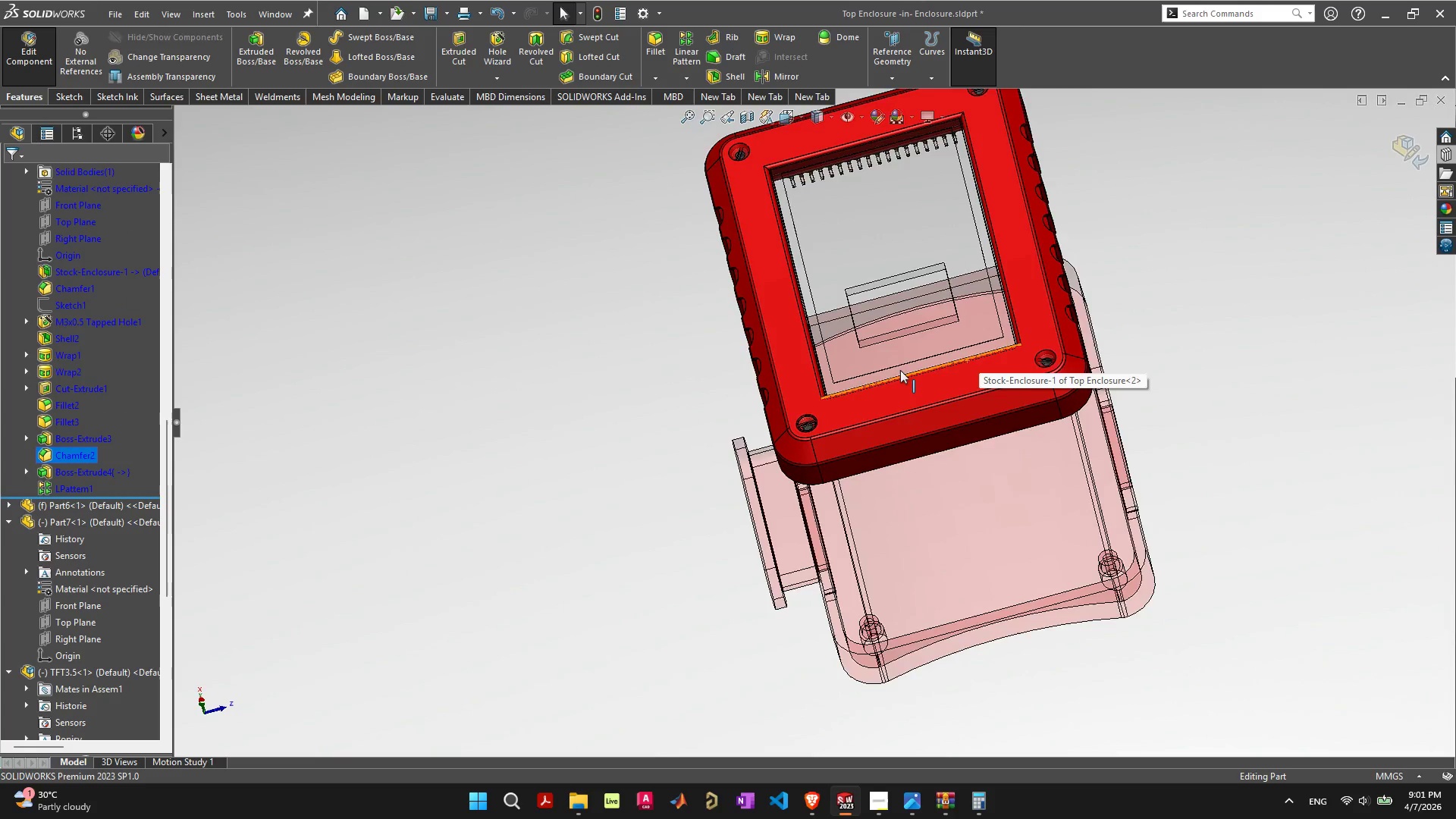 
scroll: coordinate [805, 440], scroll_direction: up, amount: 7.0
 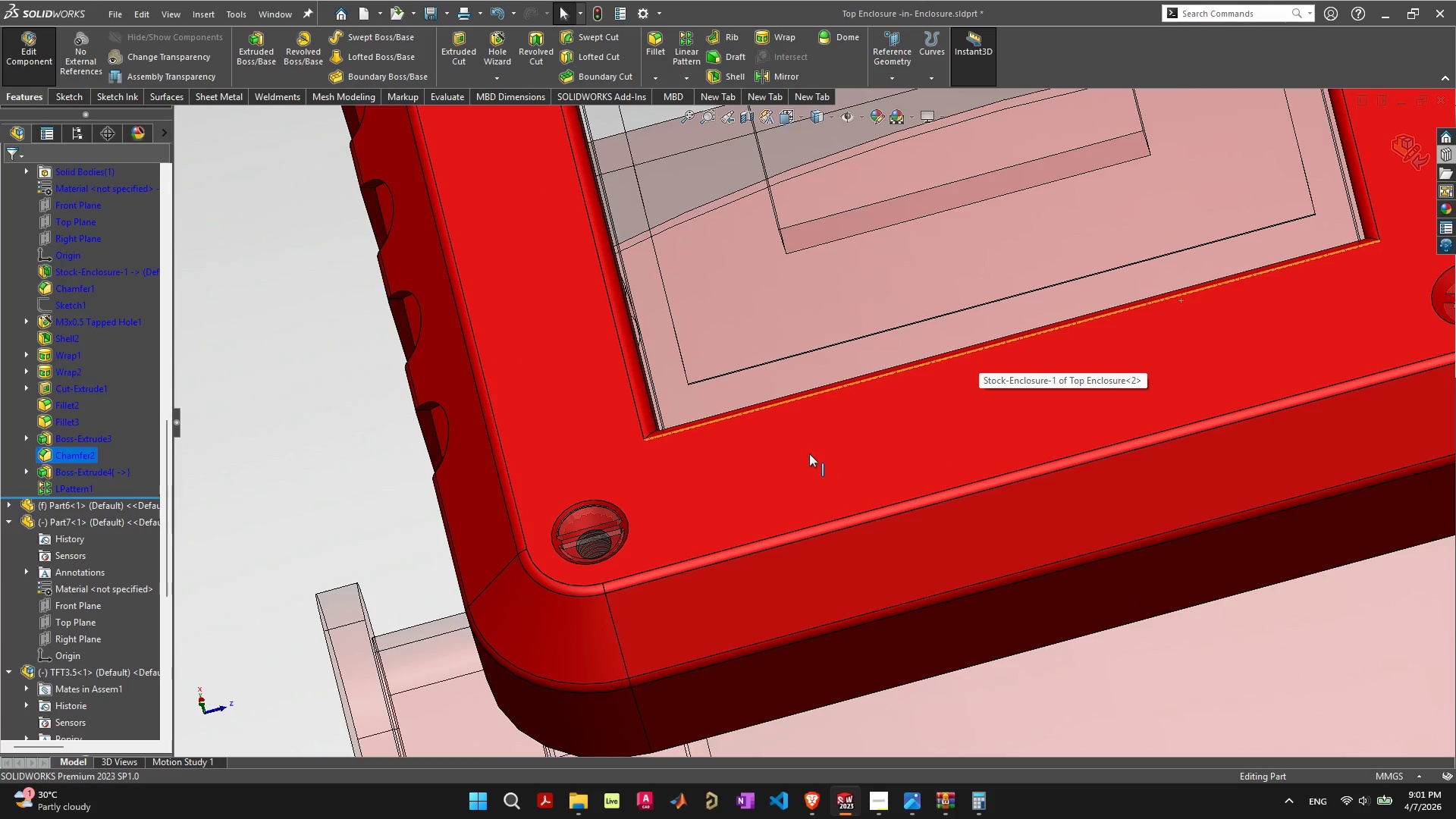 
scroll: coordinate [809, 453], scroll_direction: down, amount: 2.0
 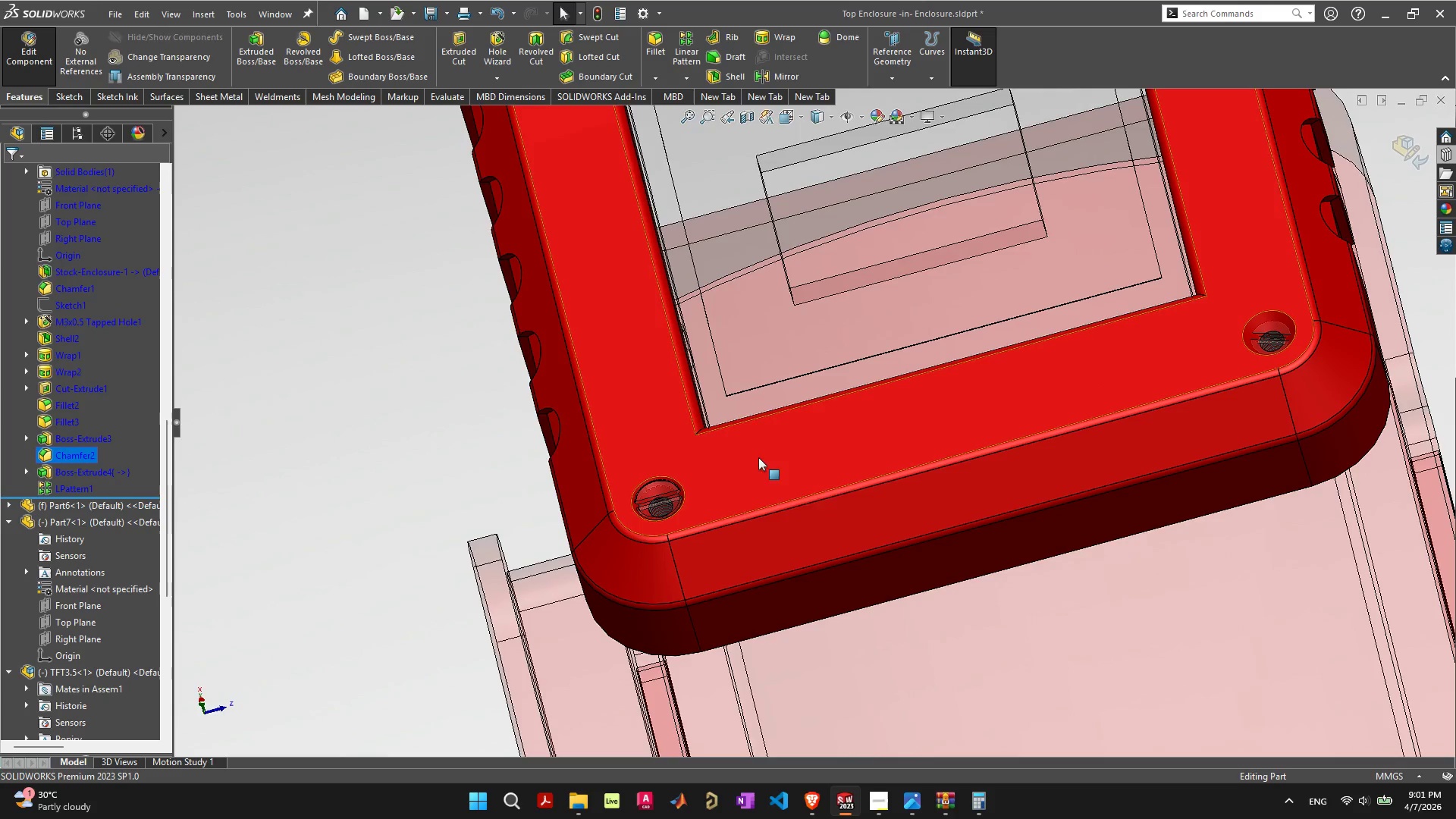 
scroll: coordinate [645, 487], scroll_direction: up, amount: 3.0
 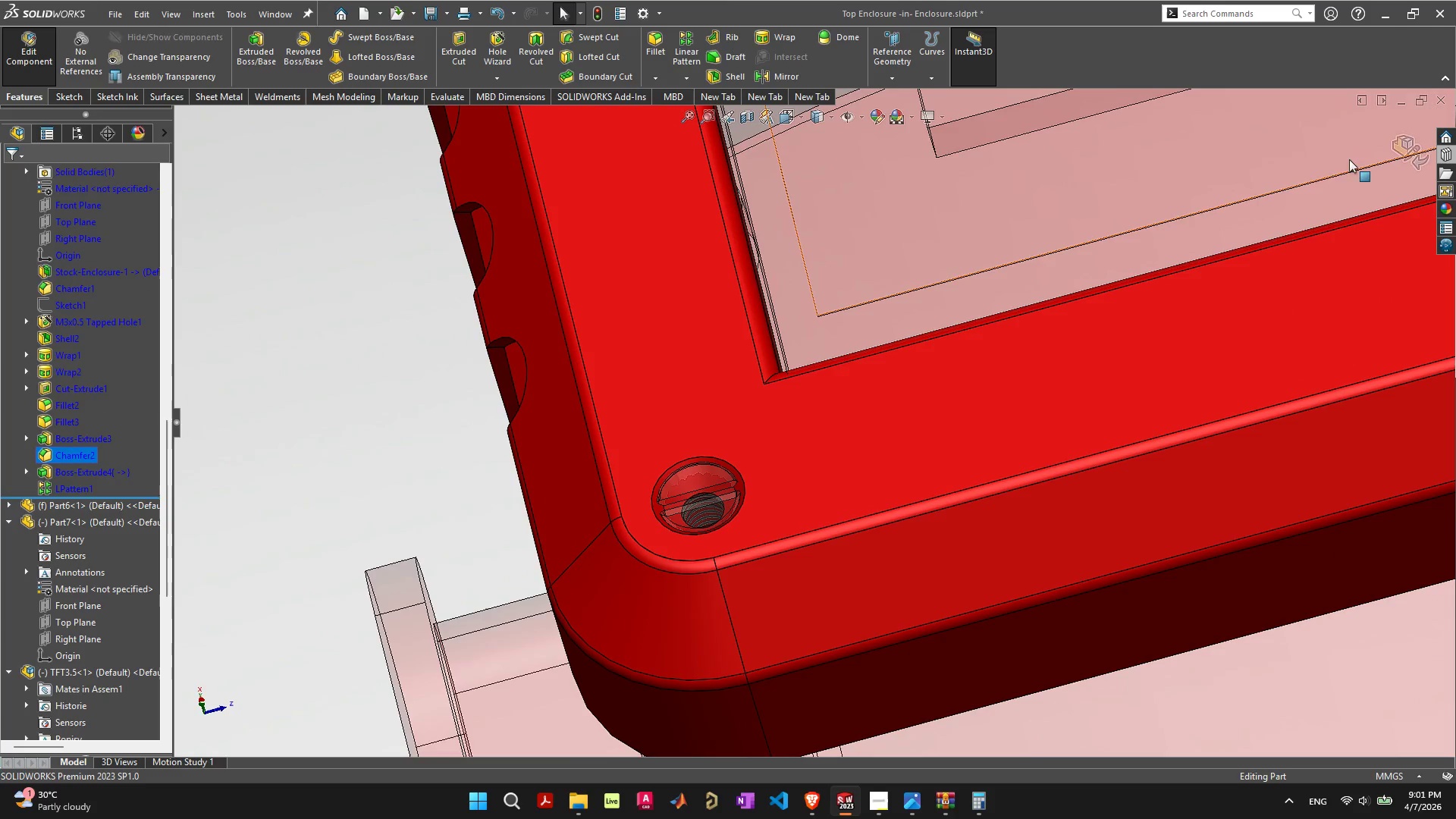 
left_click([1409, 139])
 